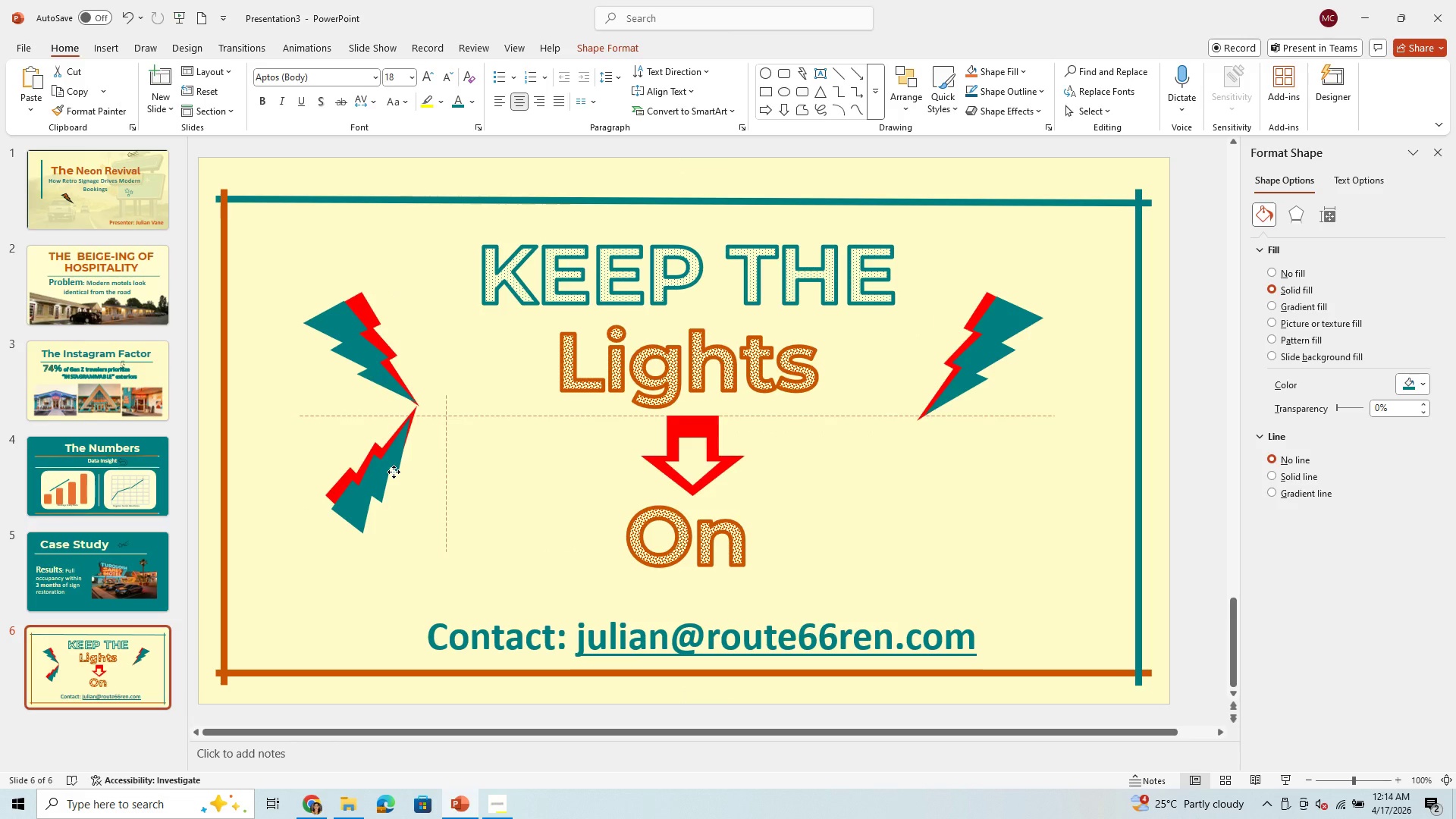 
left_click([1366, 777])
 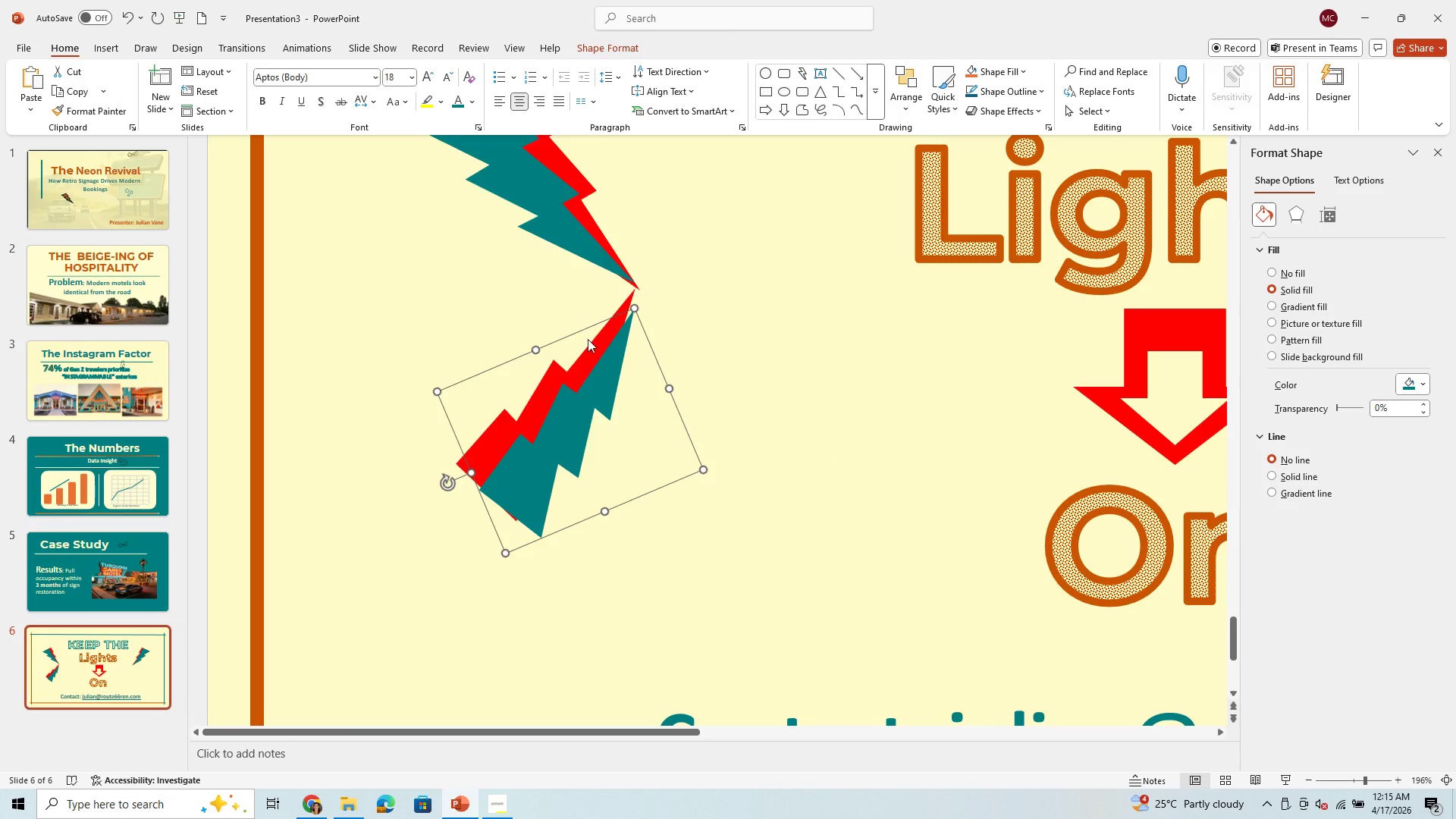 
left_click([596, 351])
 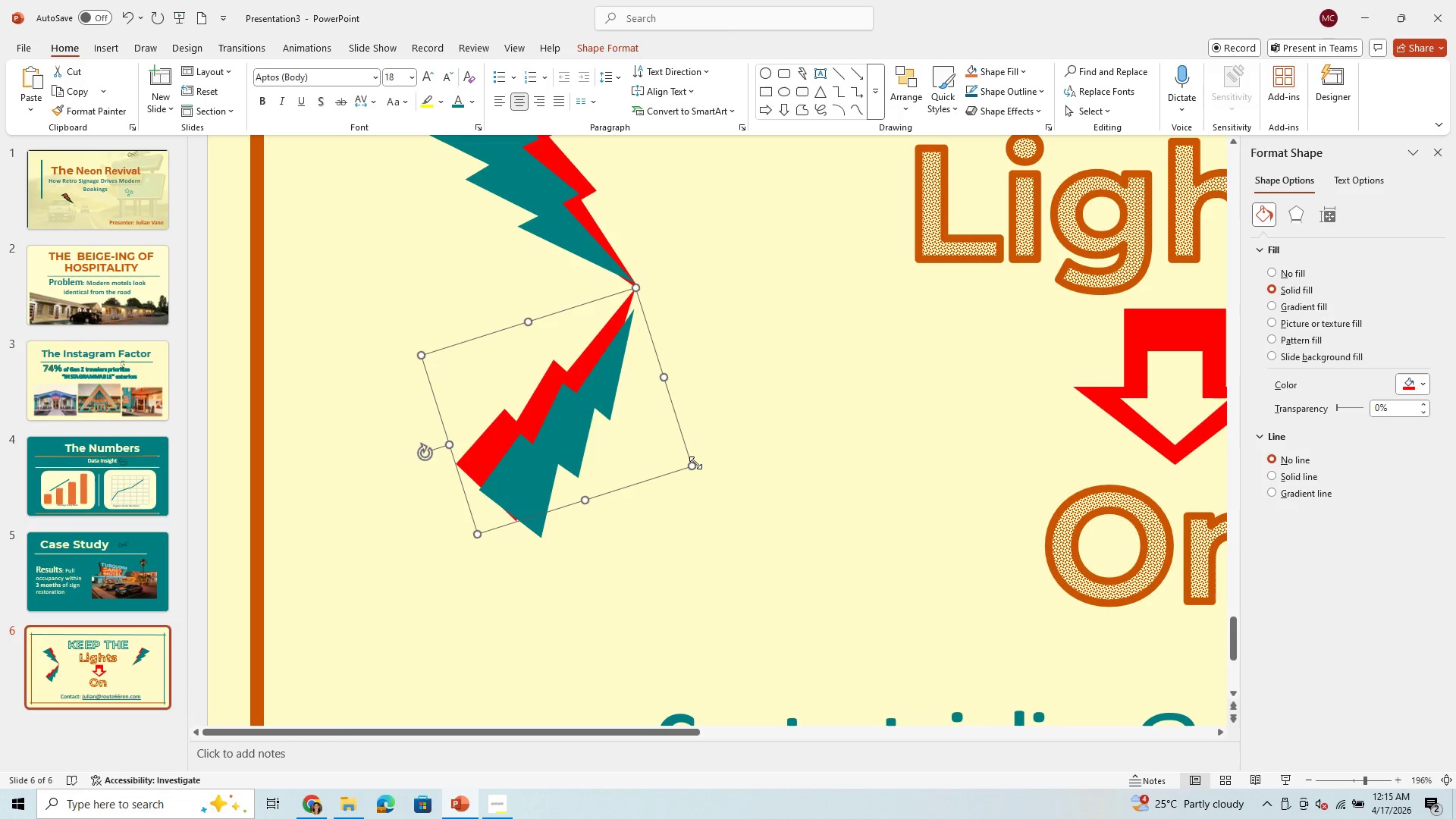 
left_click_drag(start_coordinate=[695, 466], to_coordinate=[701, 472])
 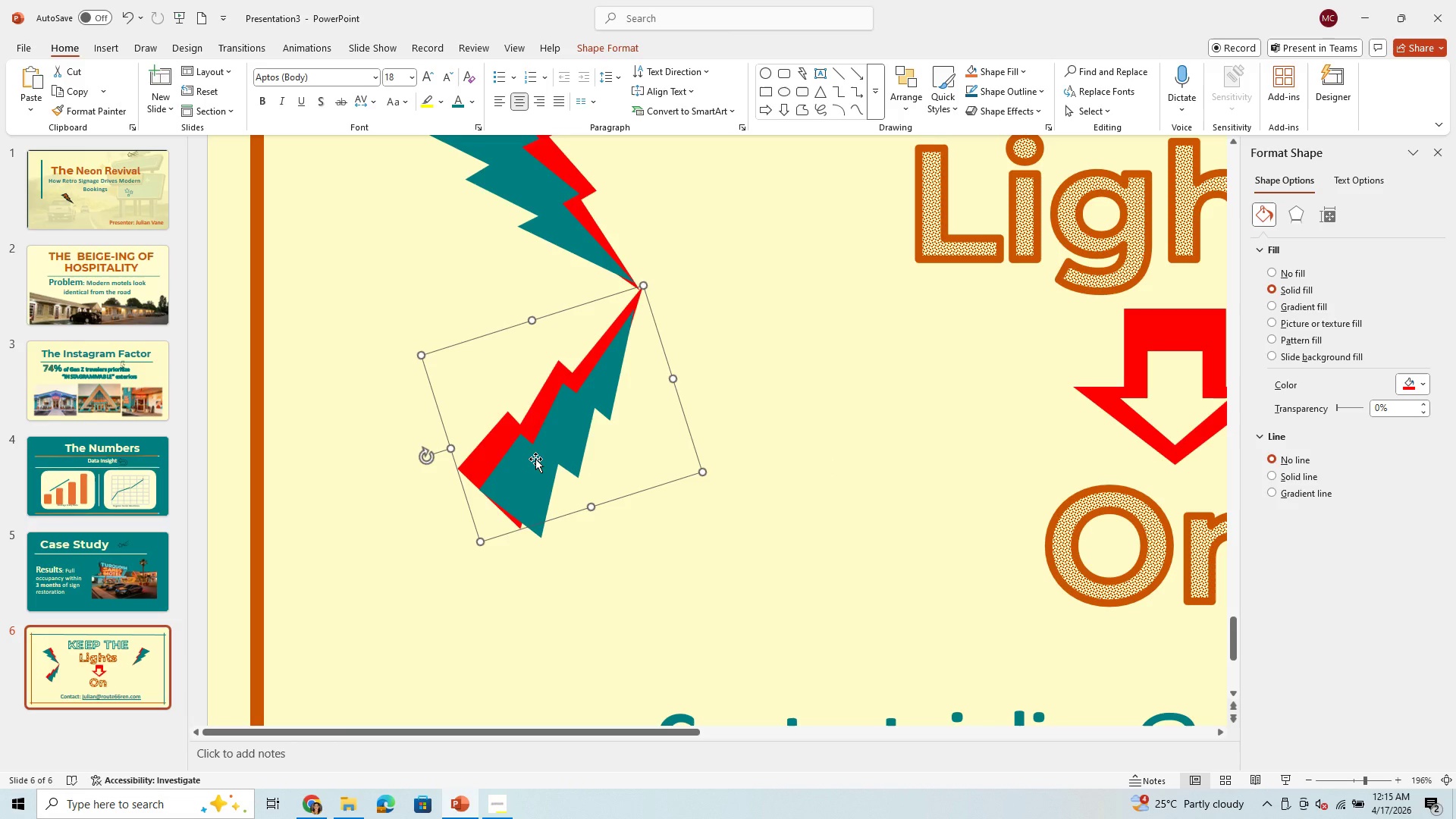 
left_click([535, 460])
 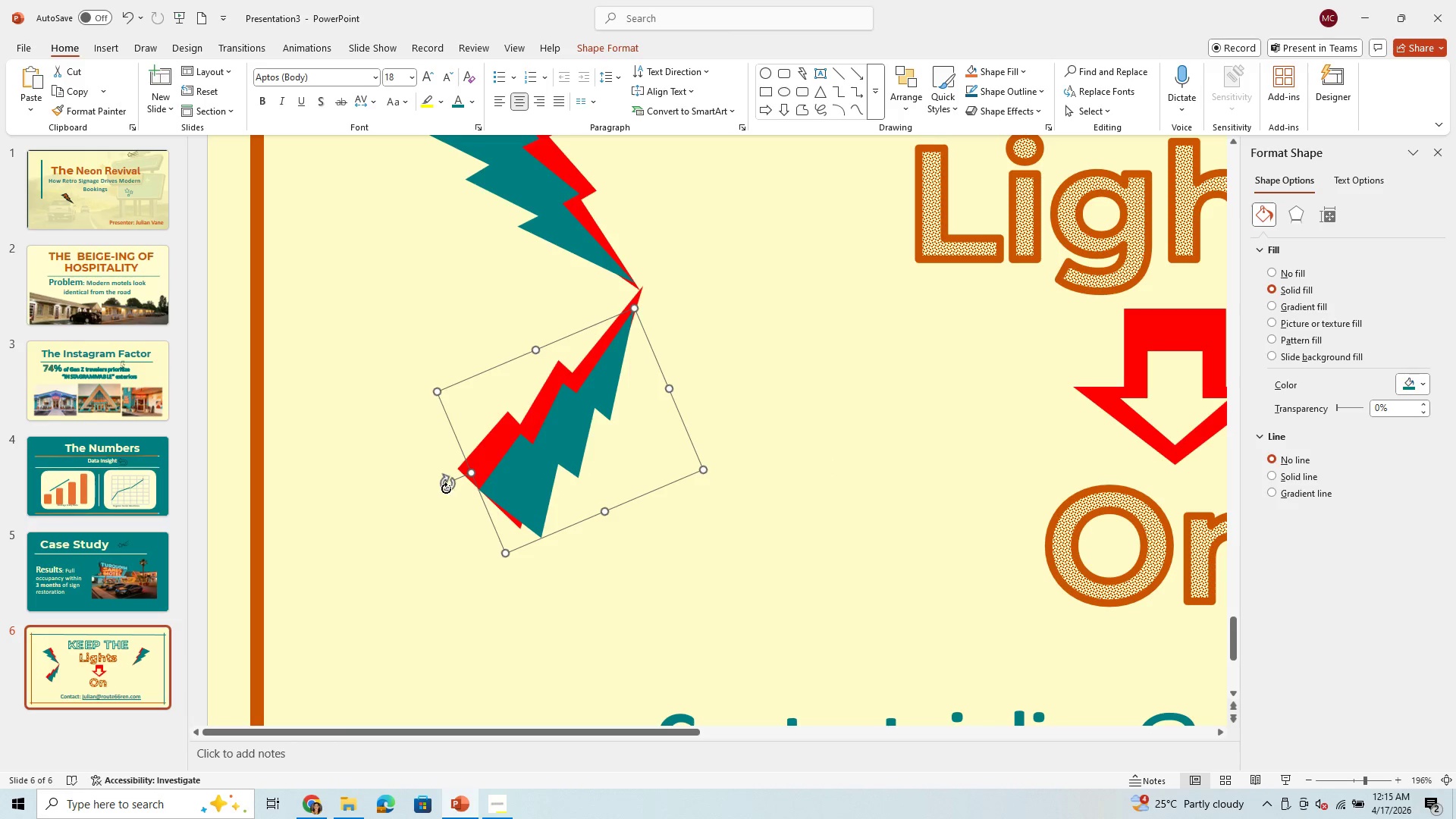 
left_click_drag(start_coordinate=[446, 488], to_coordinate=[442, 484])
 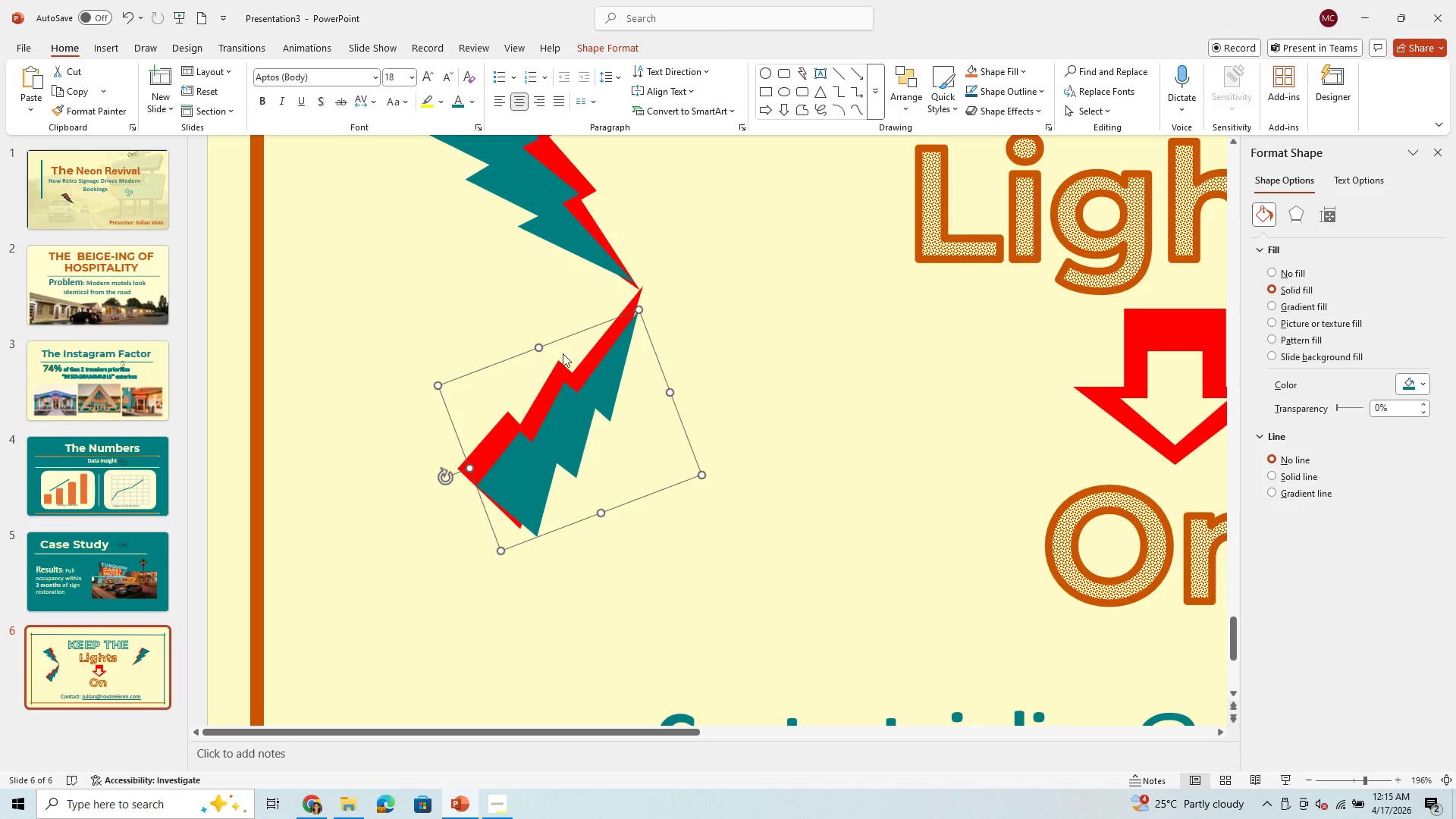 
wait(10.73)
 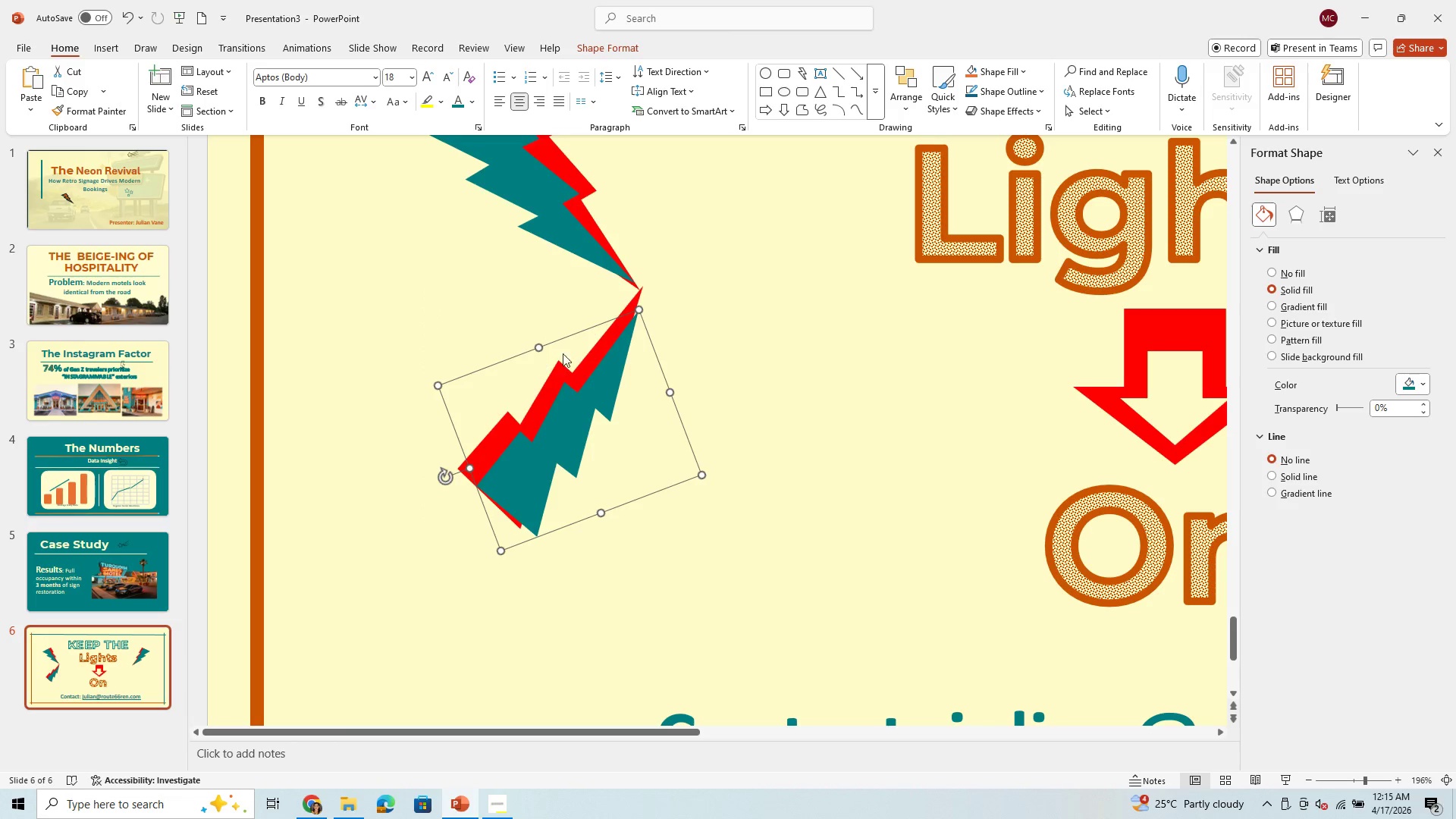 
left_click_drag(start_coordinate=[497, 545], to_coordinate=[494, 552])
 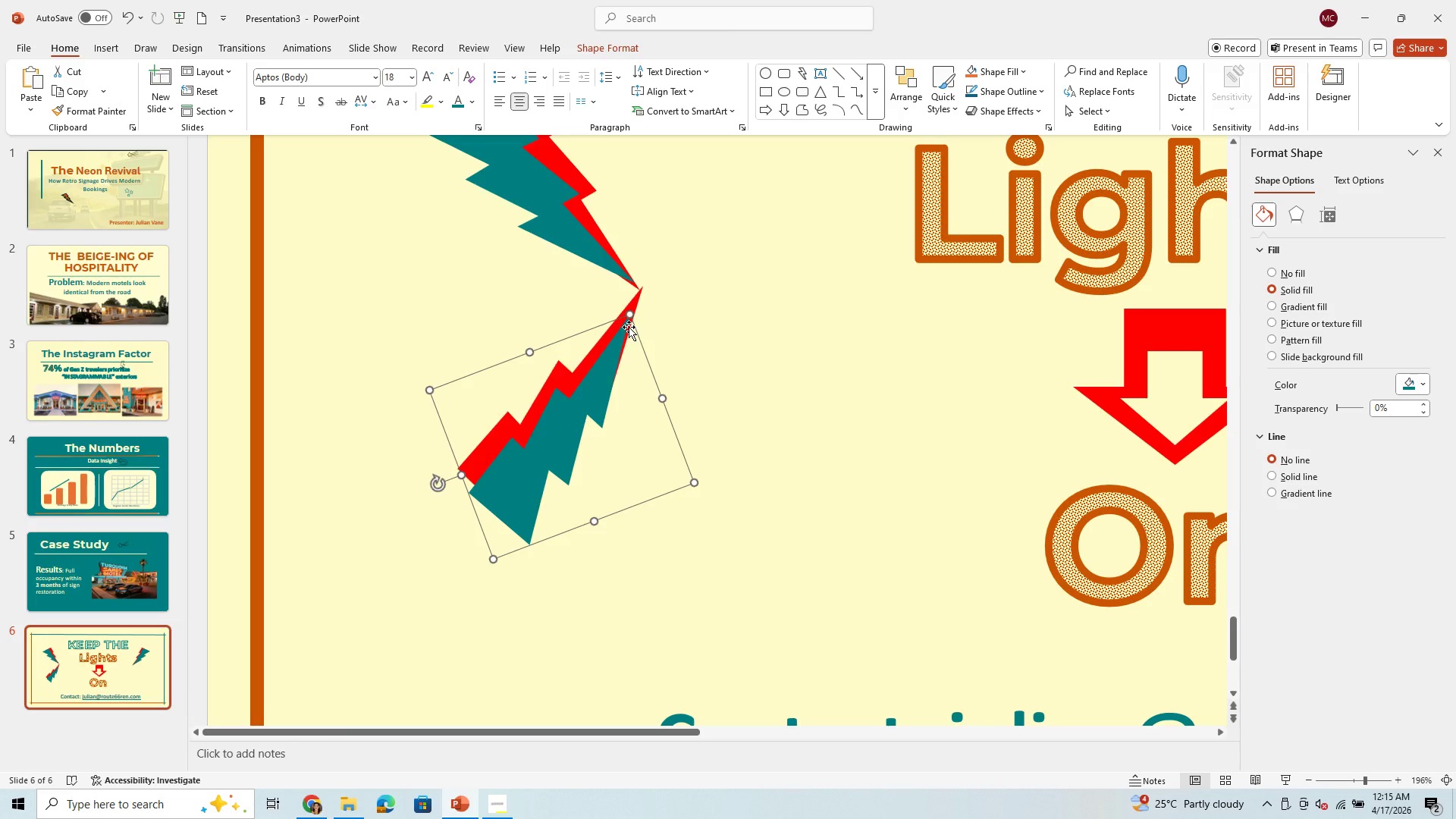 
left_click_drag(start_coordinate=[629, 317], to_coordinate=[635, 316])
 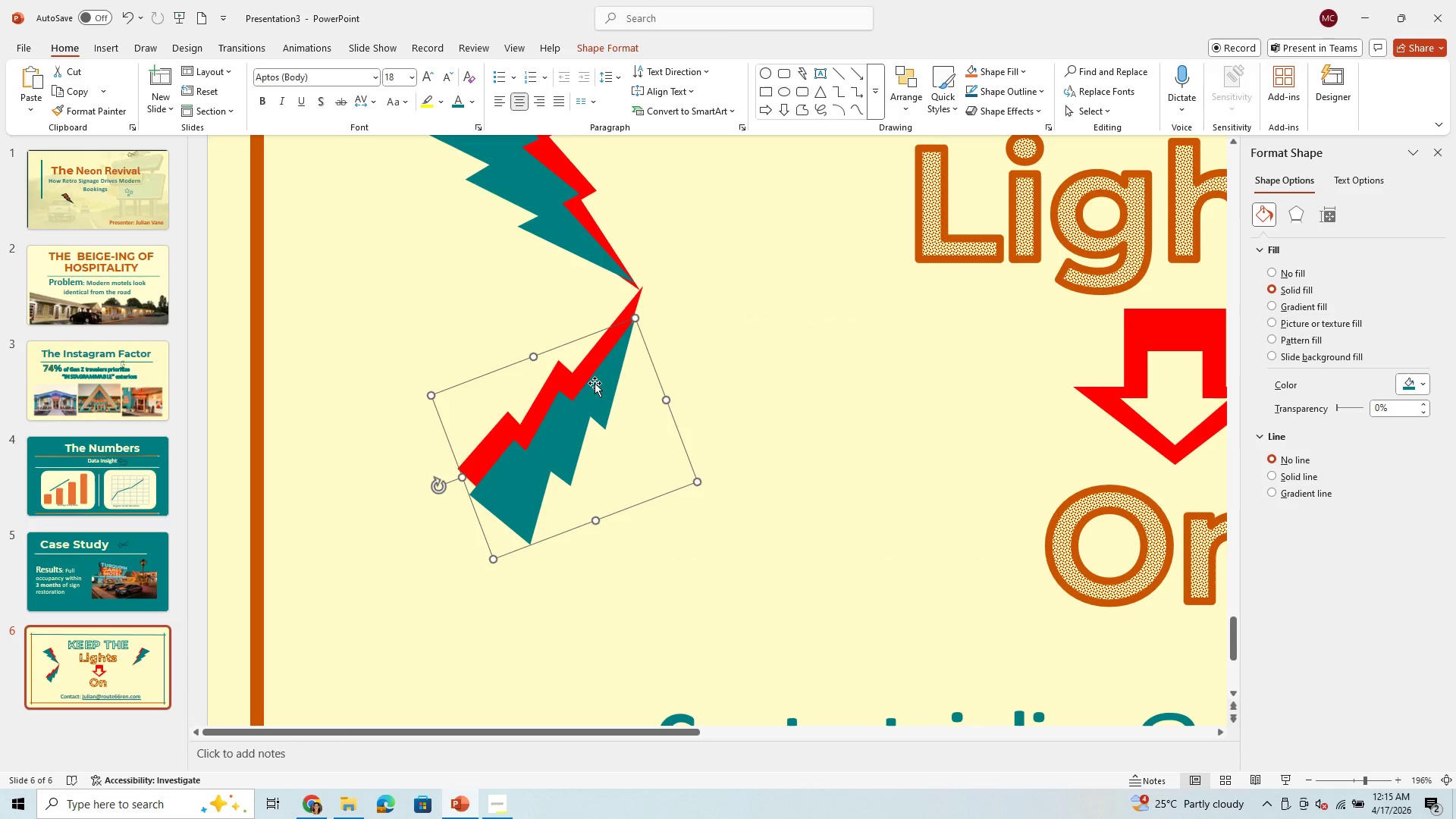 
left_click_drag(start_coordinate=[592, 391], to_coordinate=[595, 381])
 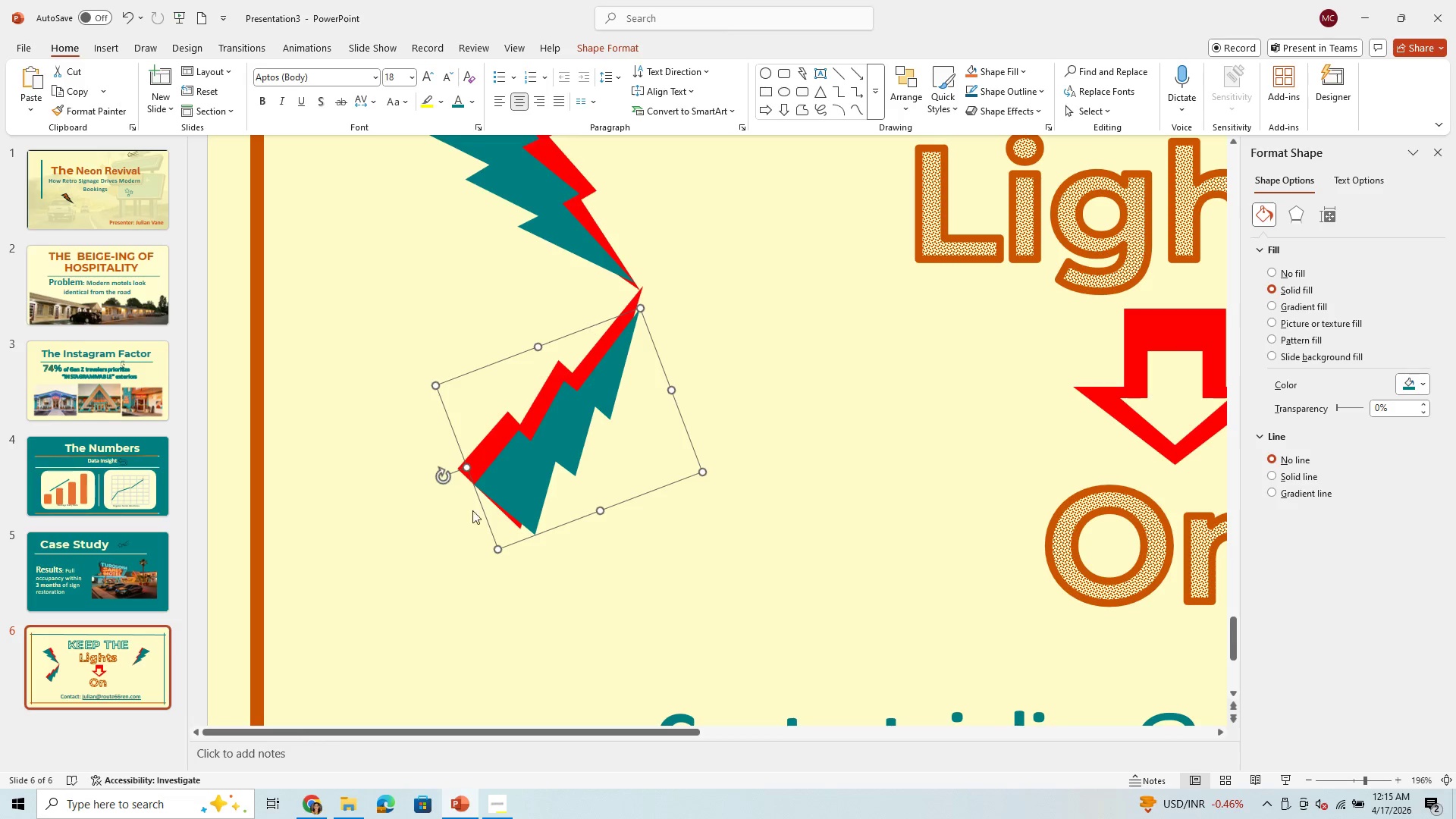 
wait(5.27)
 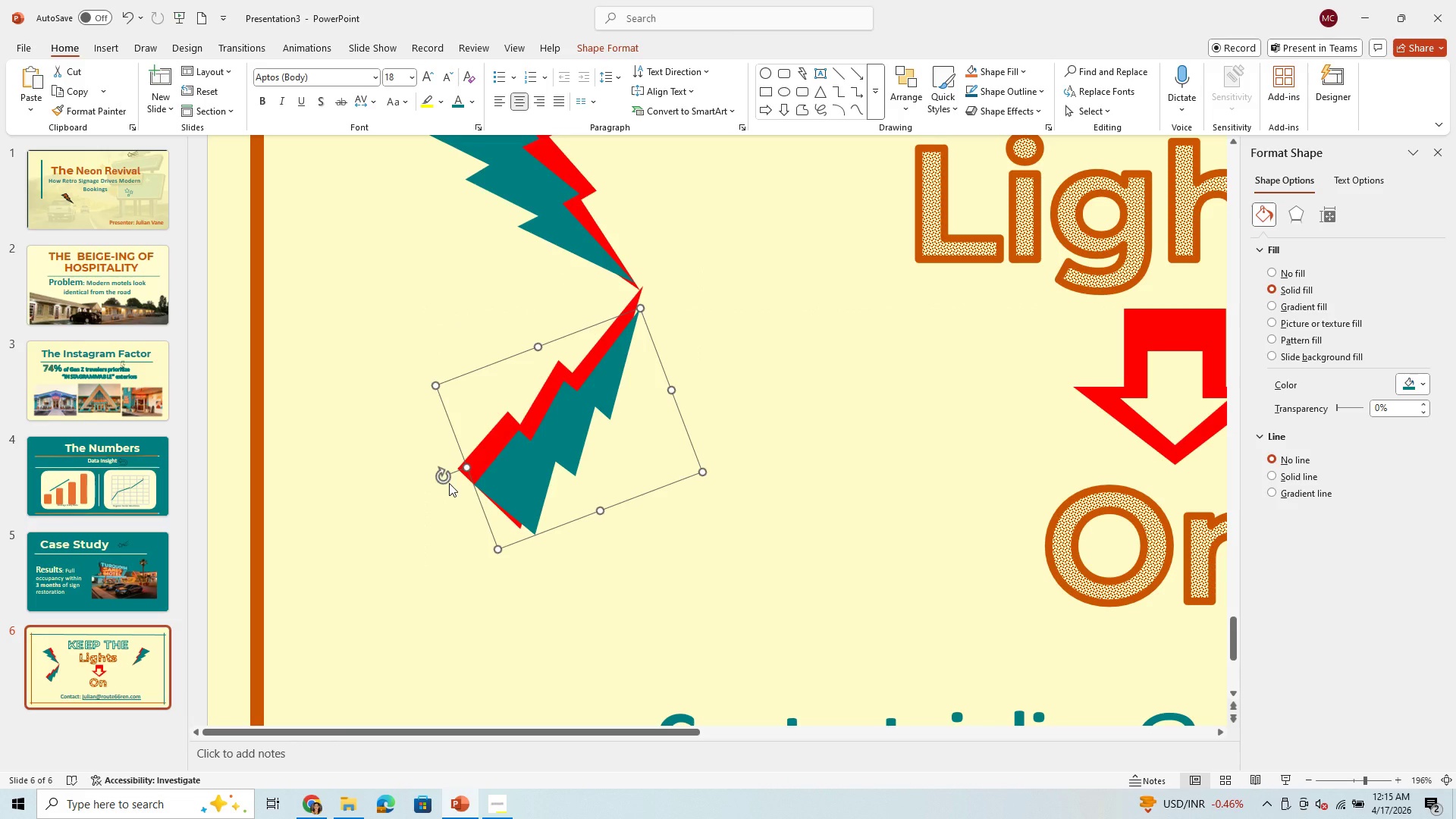 
left_click([773, 535])
 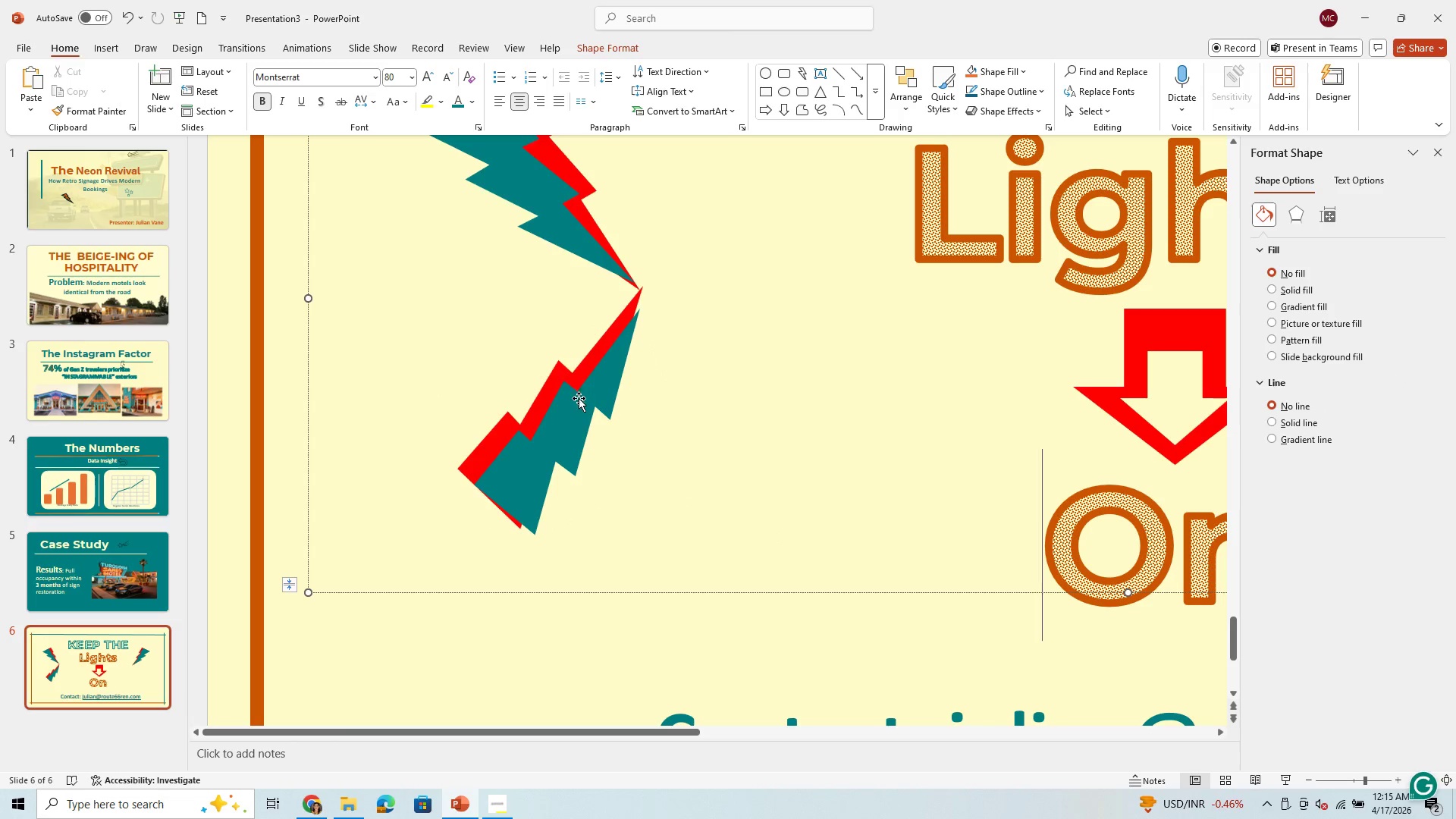 
left_click_drag(start_coordinate=[586, 401], to_coordinate=[563, 382])
 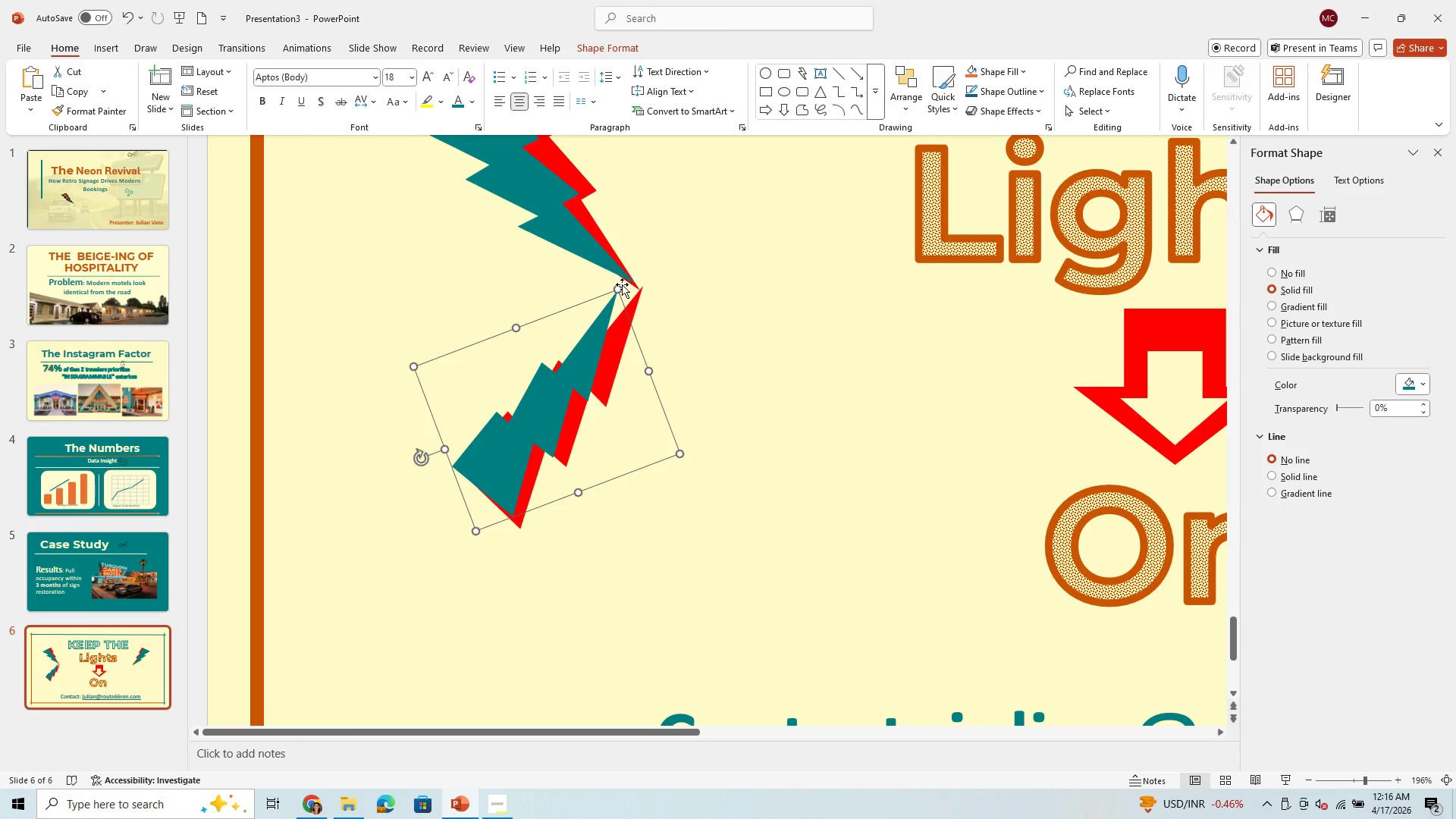 
left_click_drag(start_coordinate=[616, 287], to_coordinate=[639, 290])
 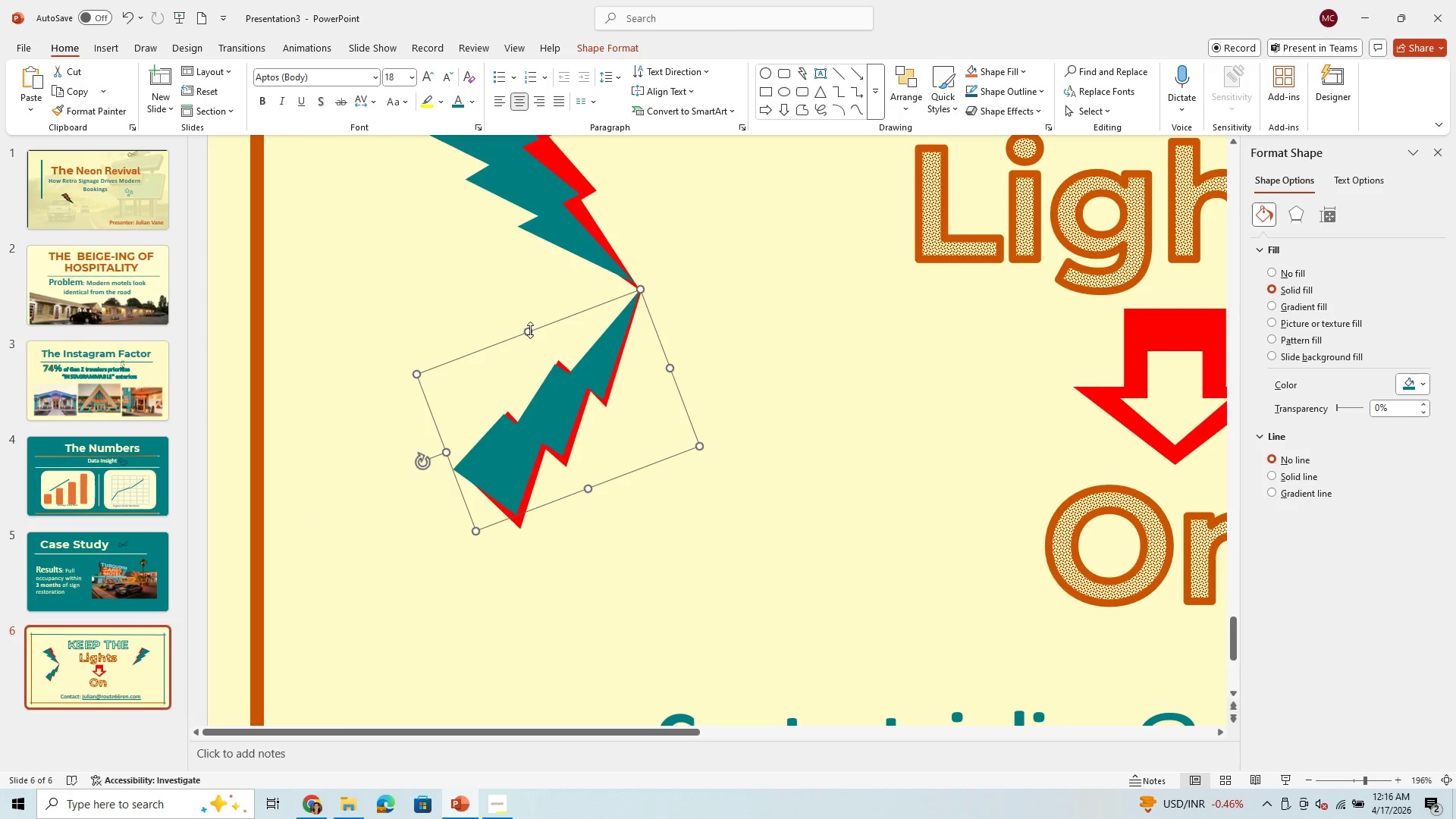 
left_click_drag(start_coordinate=[529, 336], to_coordinate=[535, 319])
 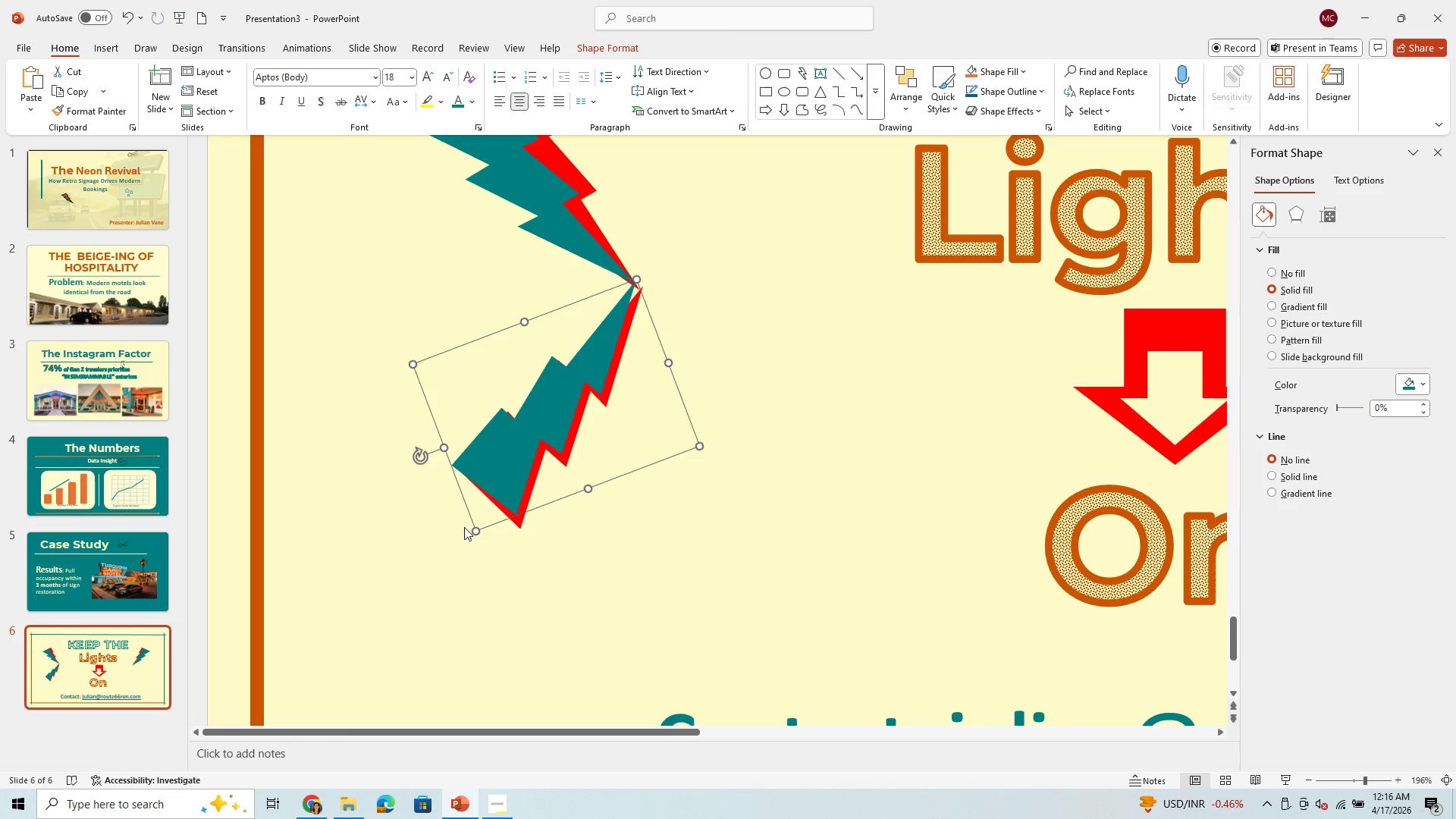 
left_click_drag(start_coordinate=[475, 531], to_coordinate=[470, 540])
 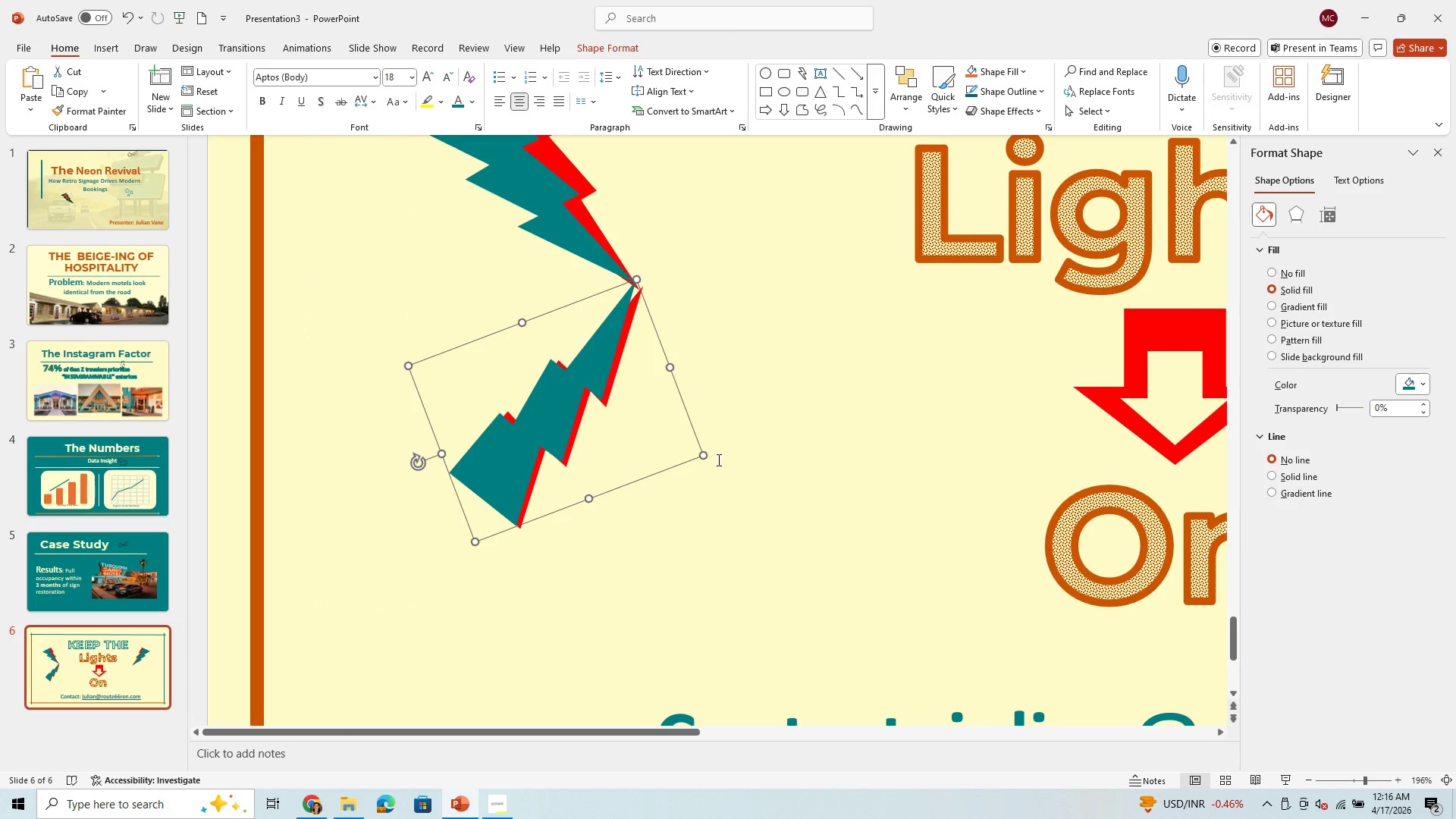 
left_click_drag(start_coordinate=[701, 456], to_coordinate=[693, 436])
 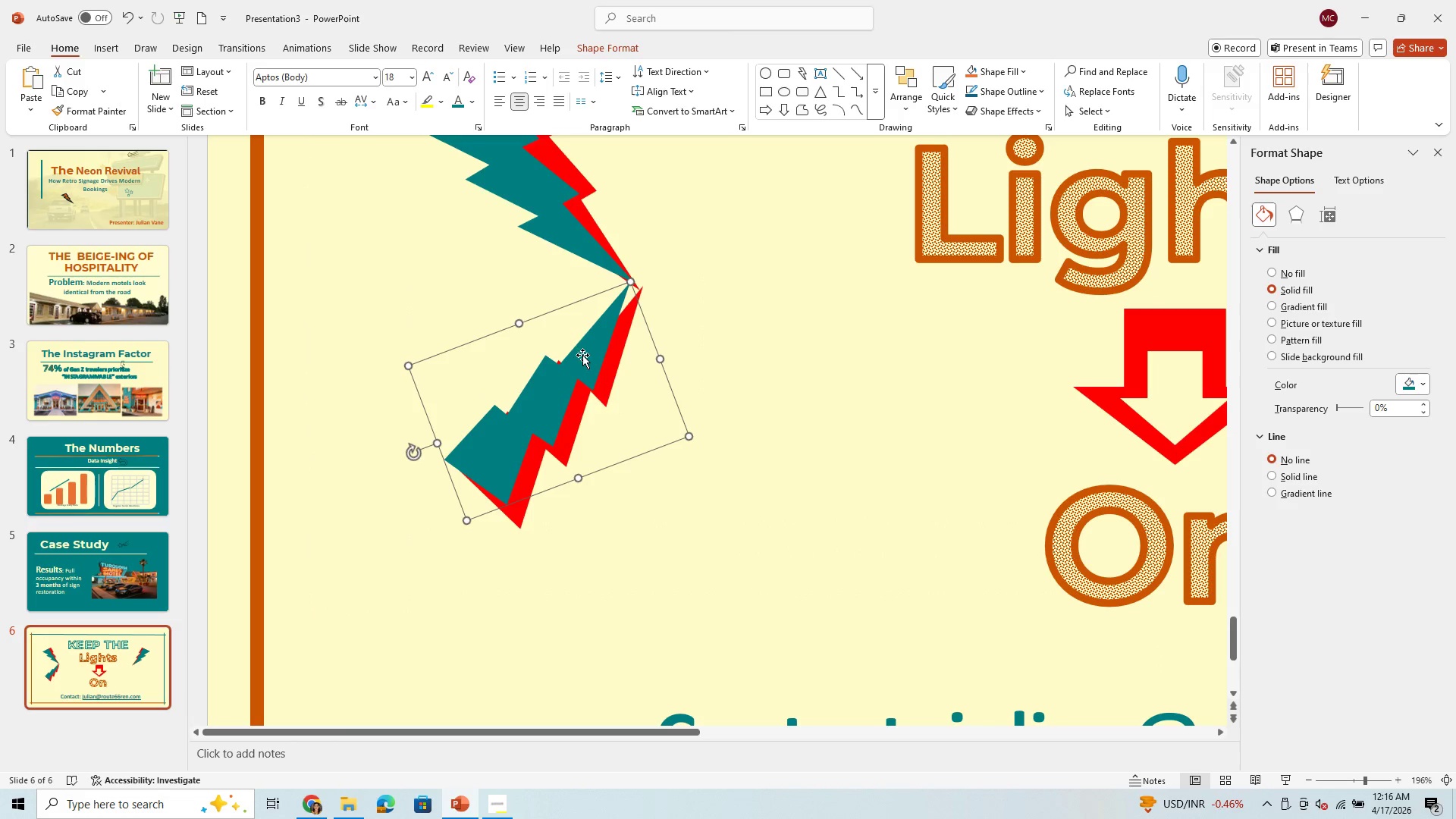 
left_click_drag(start_coordinate=[593, 349], to_coordinate=[605, 381])
 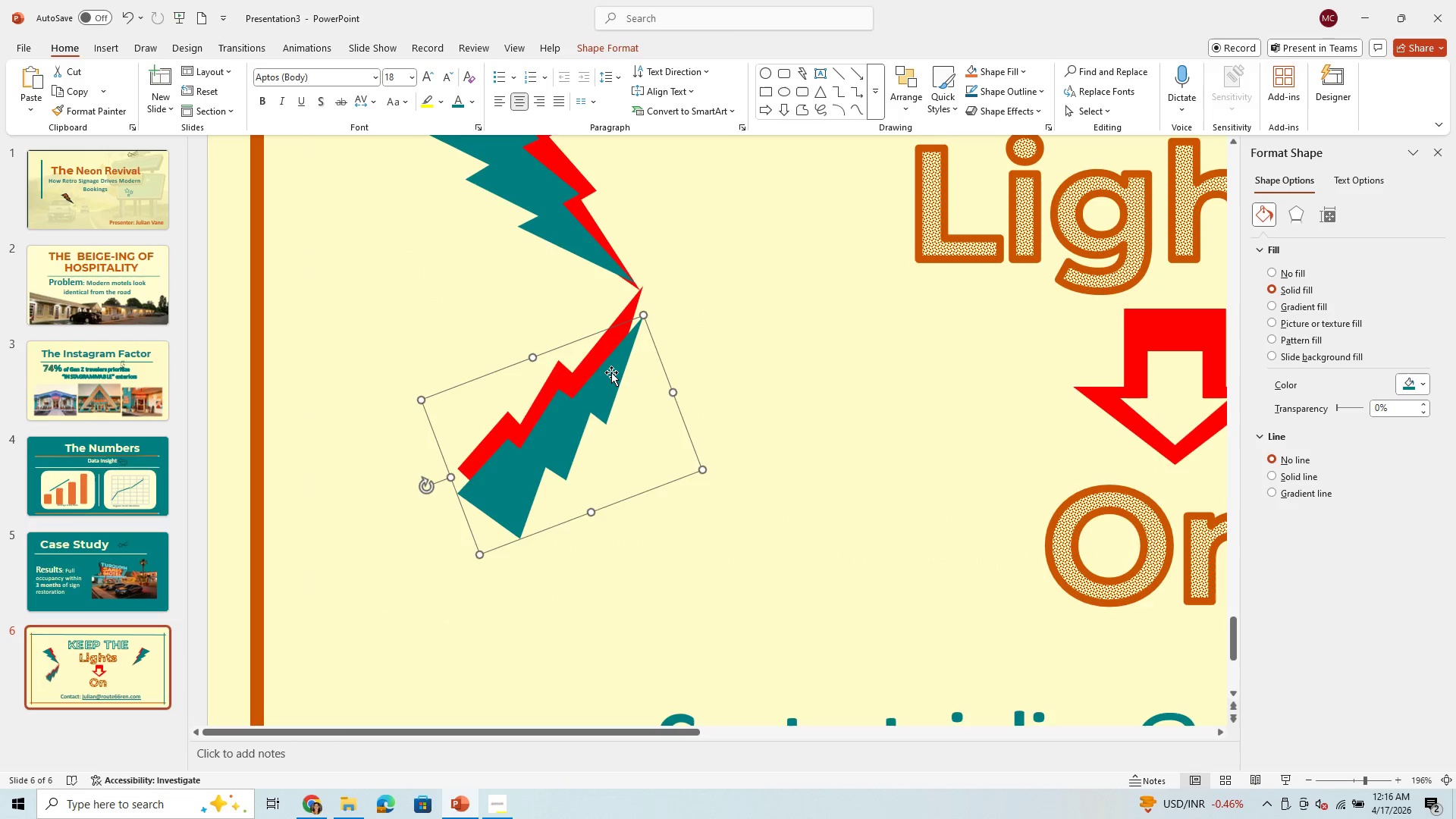 
scroll: coordinate [610, 361], scroll_direction: up, amount: 2.0
 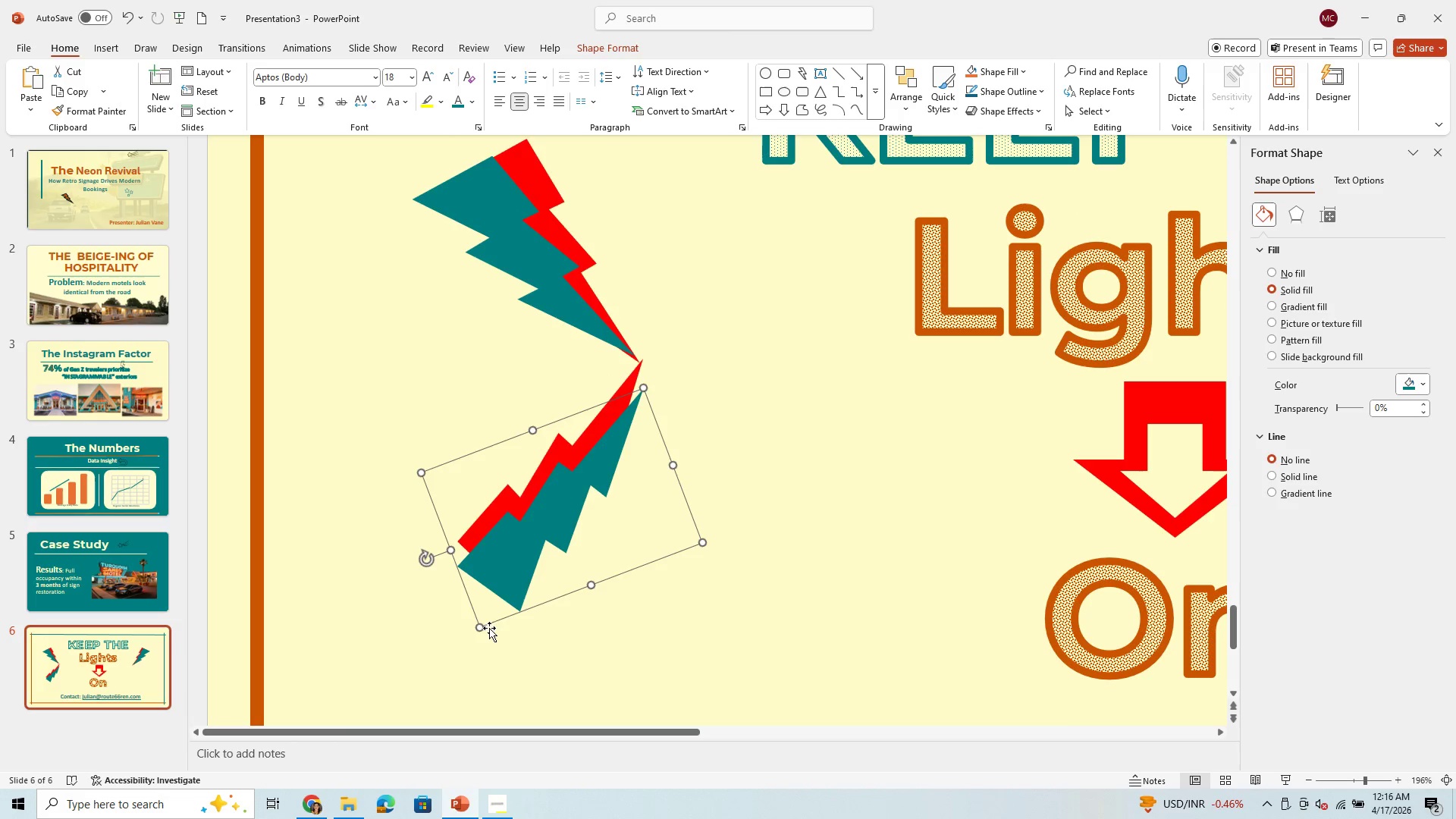 
left_click_drag(start_coordinate=[513, 563], to_coordinate=[533, 558])
 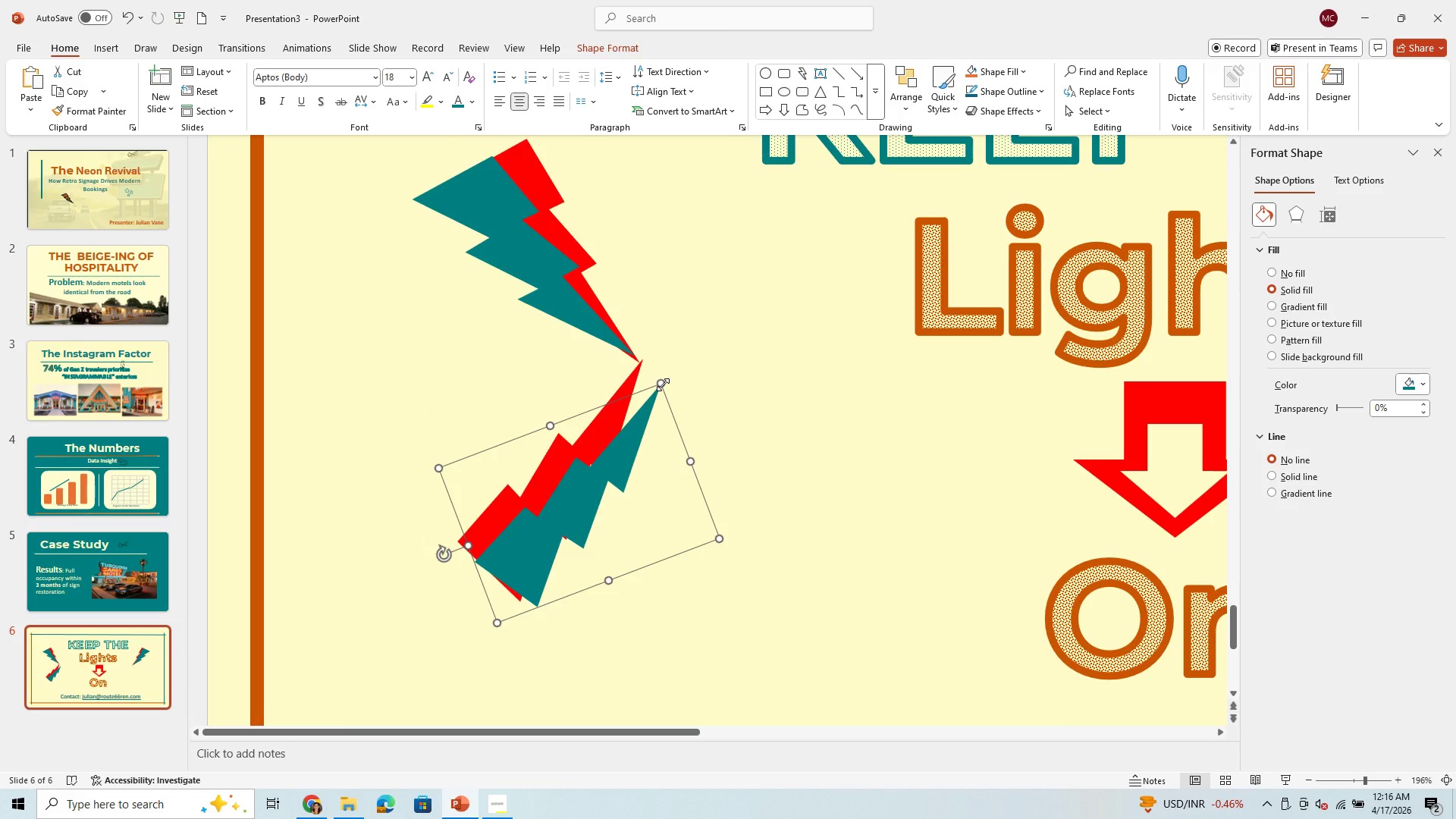 
left_click_drag(start_coordinate=[663, 384], to_coordinate=[670, 376])
 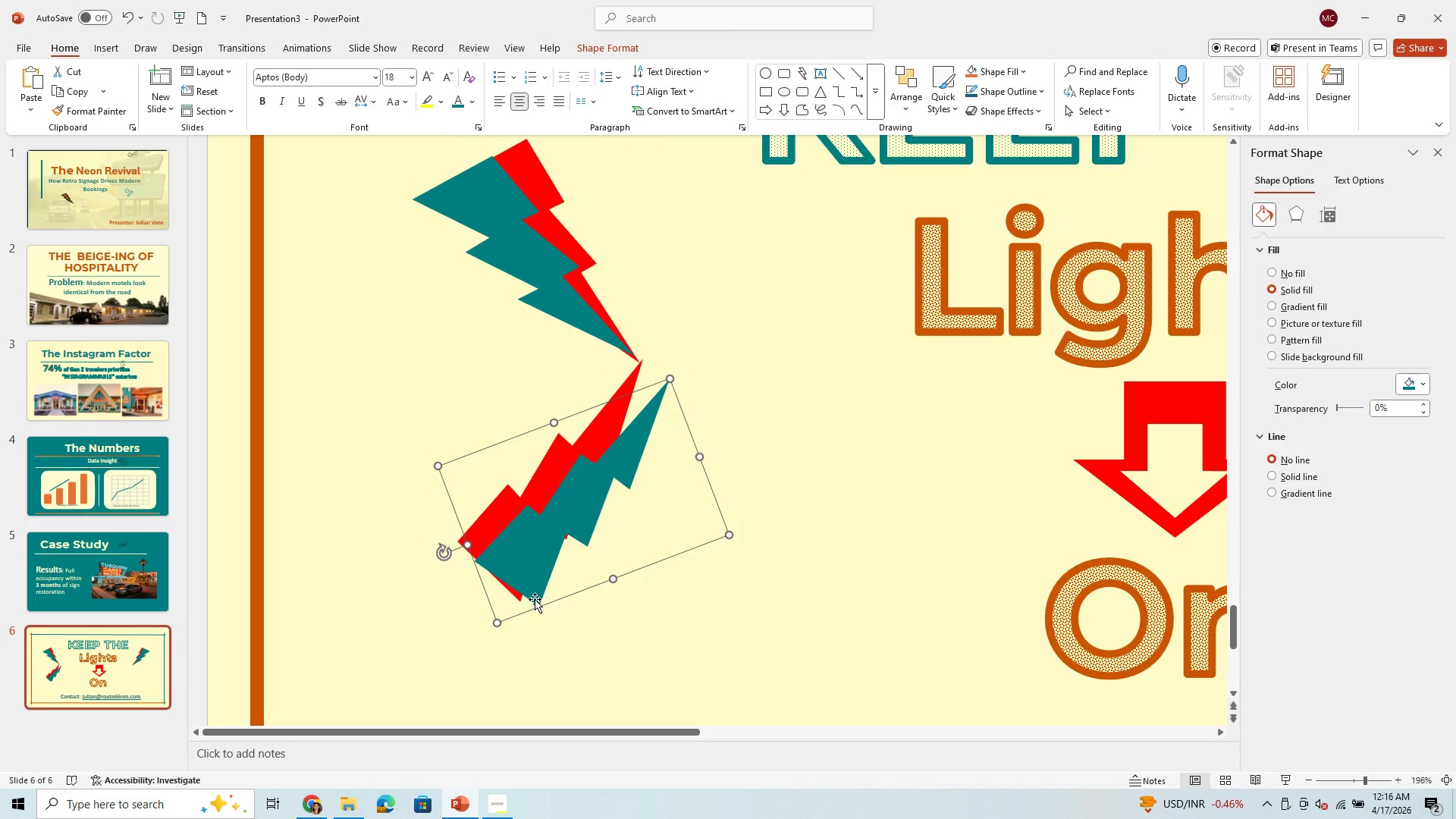 
left_click_drag(start_coordinate=[532, 575], to_coordinate=[525, 579])
 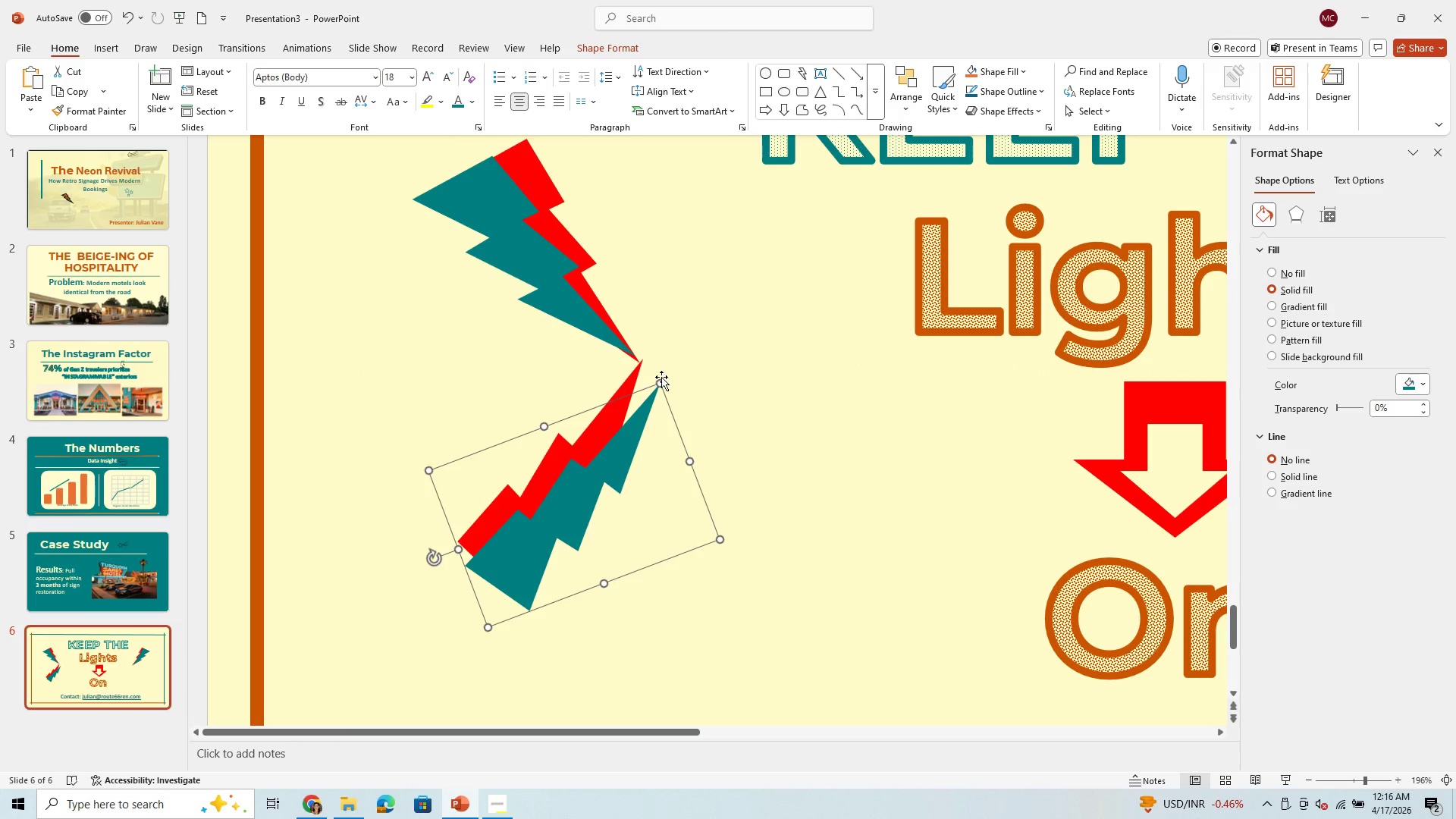 
left_click_drag(start_coordinate=[661, 381], to_coordinate=[669, 375])
 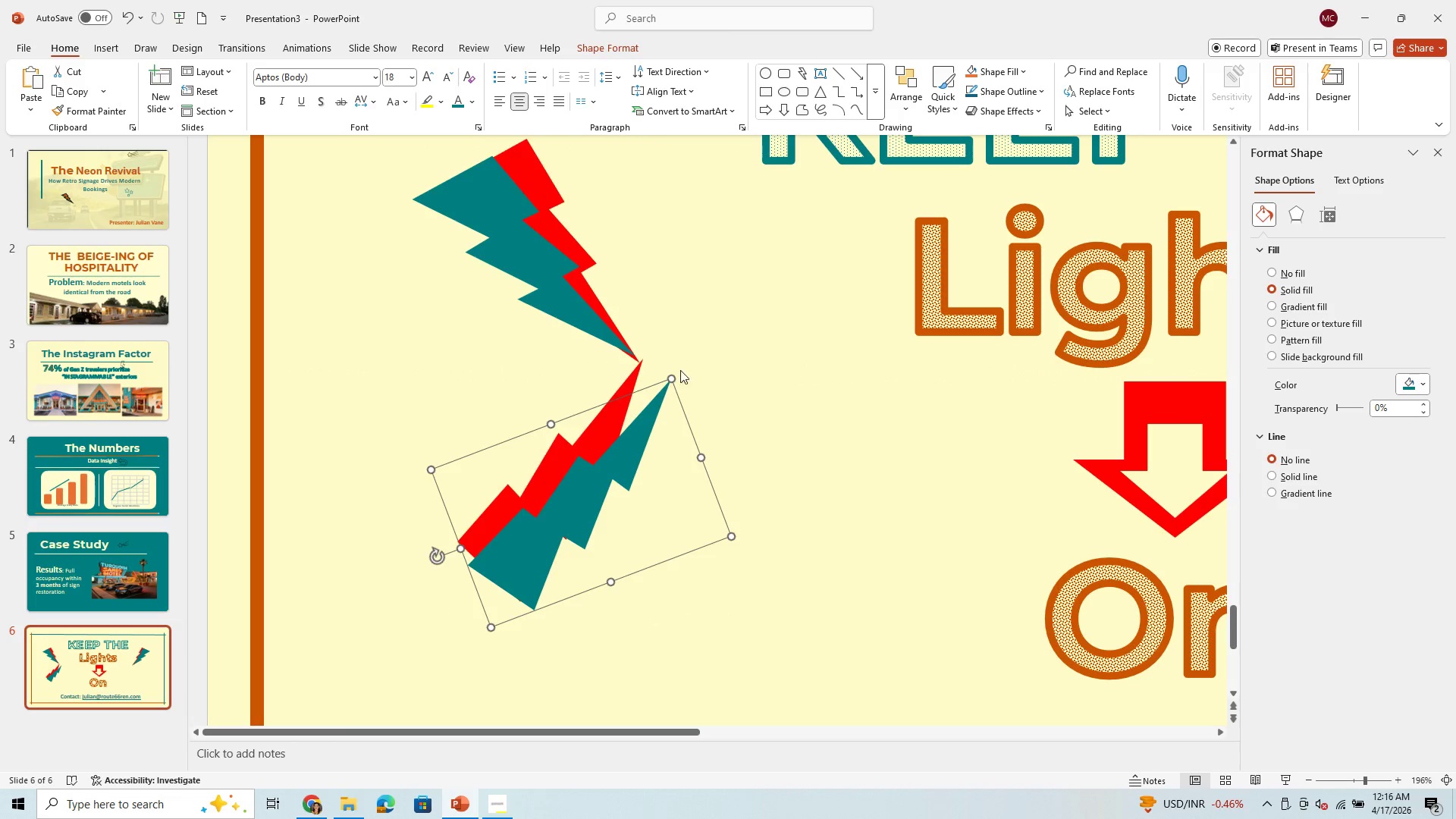 
left_click([667, 375])
 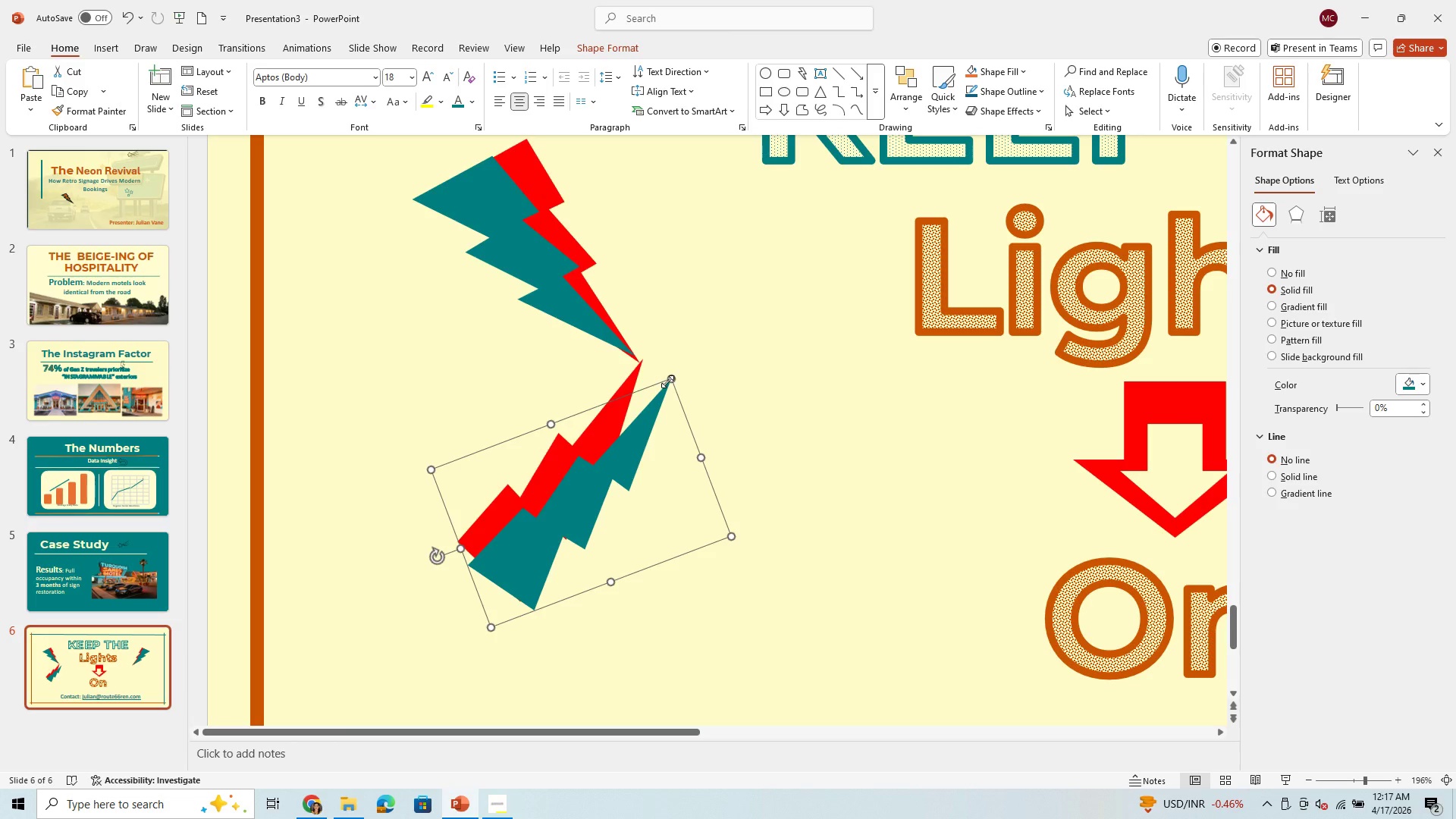 
left_click_drag(start_coordinate=[667, 381], to_coordinate=[644, 356])
 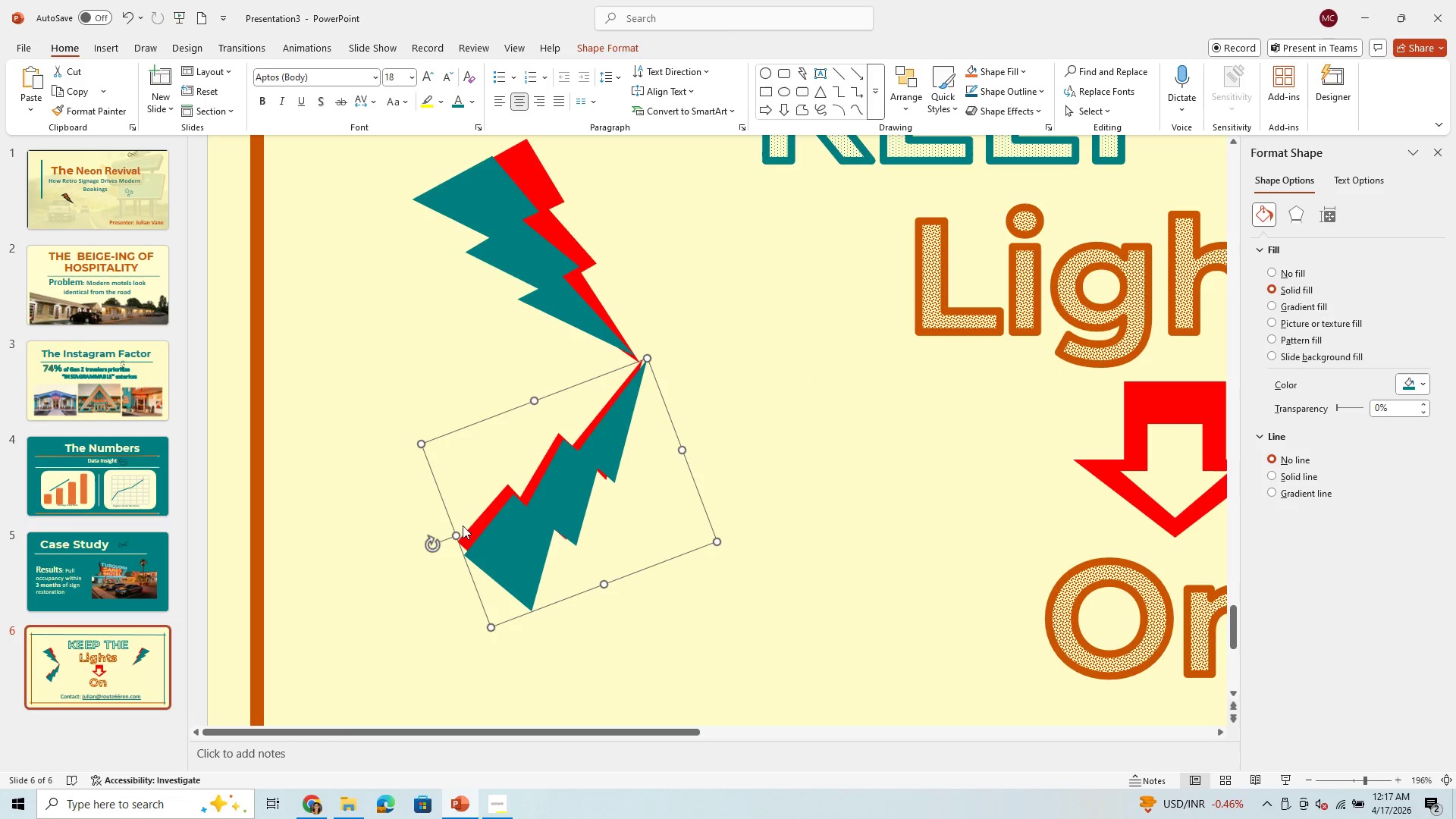 
left_click([480, 520])
 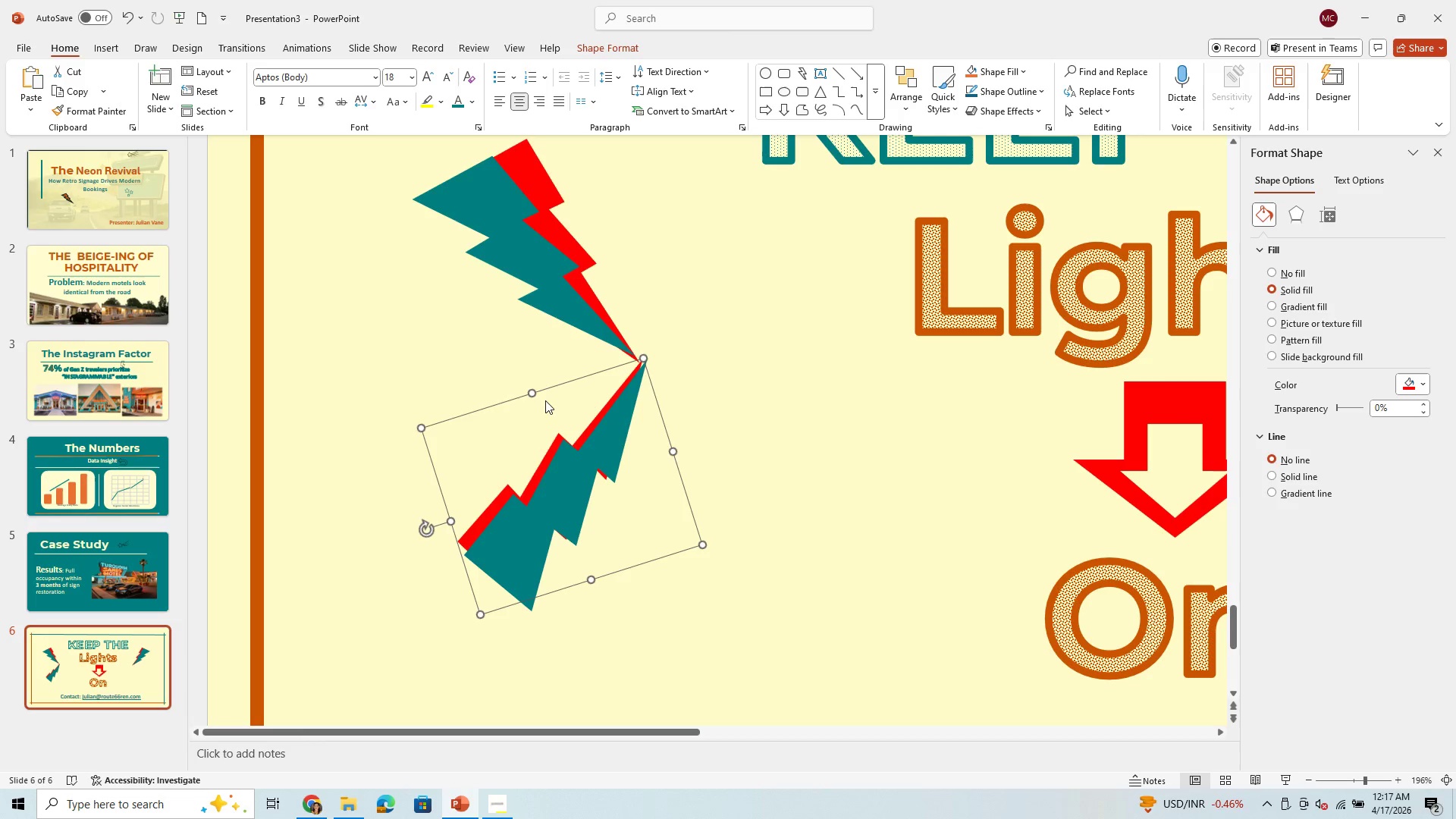 
left_click_drag(start_coordinate=[529, 388], to_coordinate=[548, 390])
 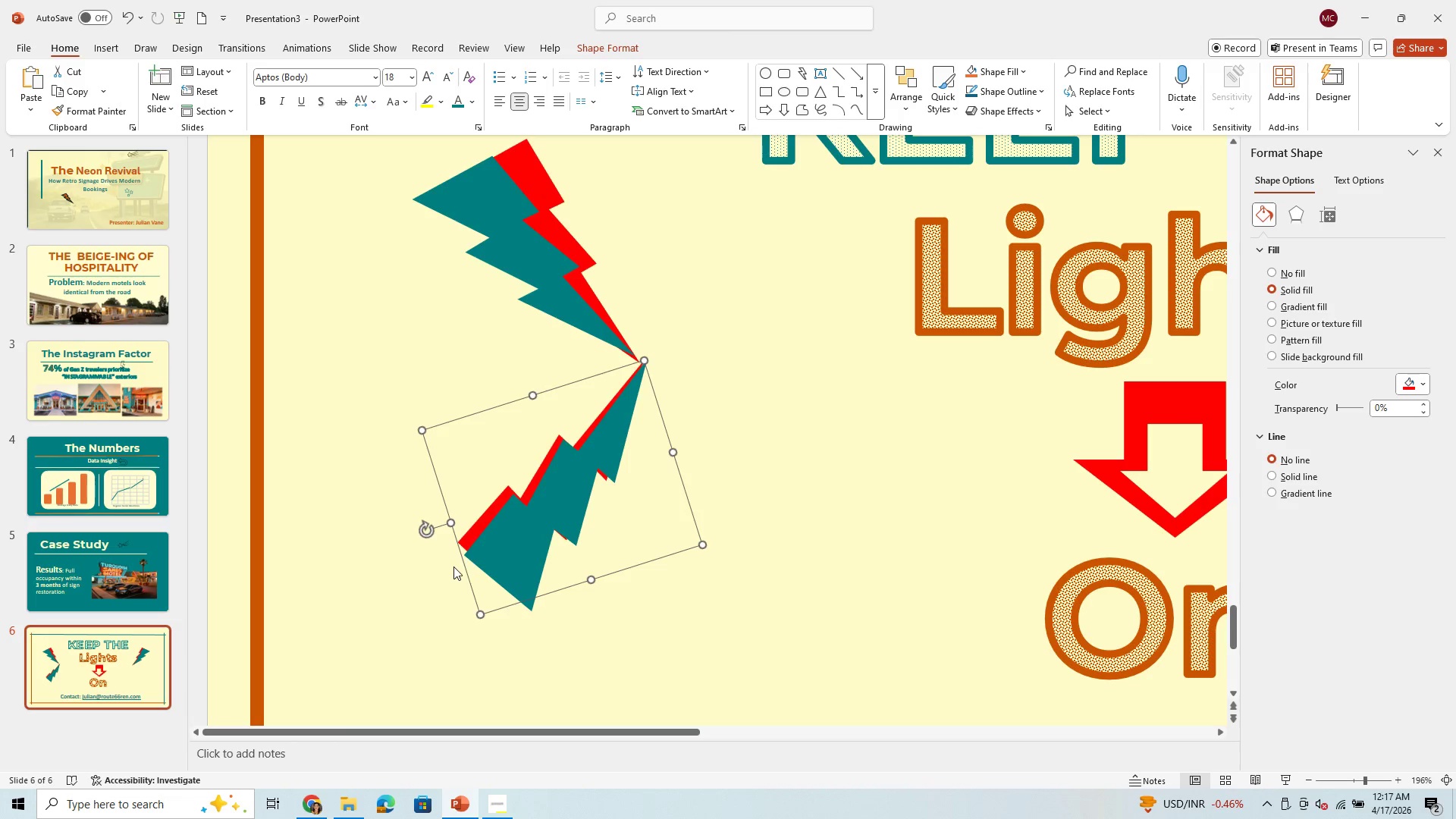 
left_click_drag(start_coordinate=[449, 521], to_coordinate=[445, 477])
 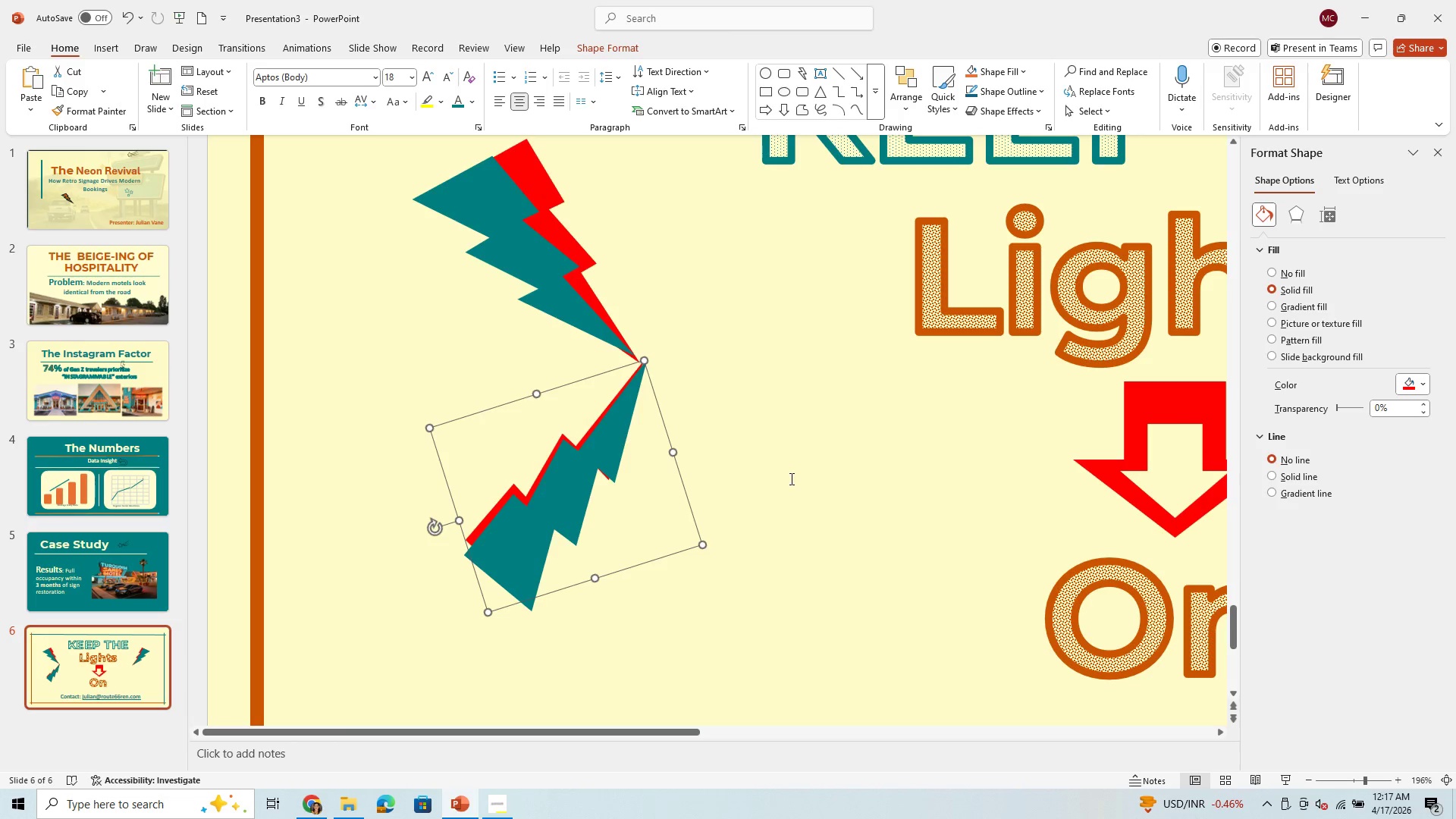 
left_click([794, 476])
 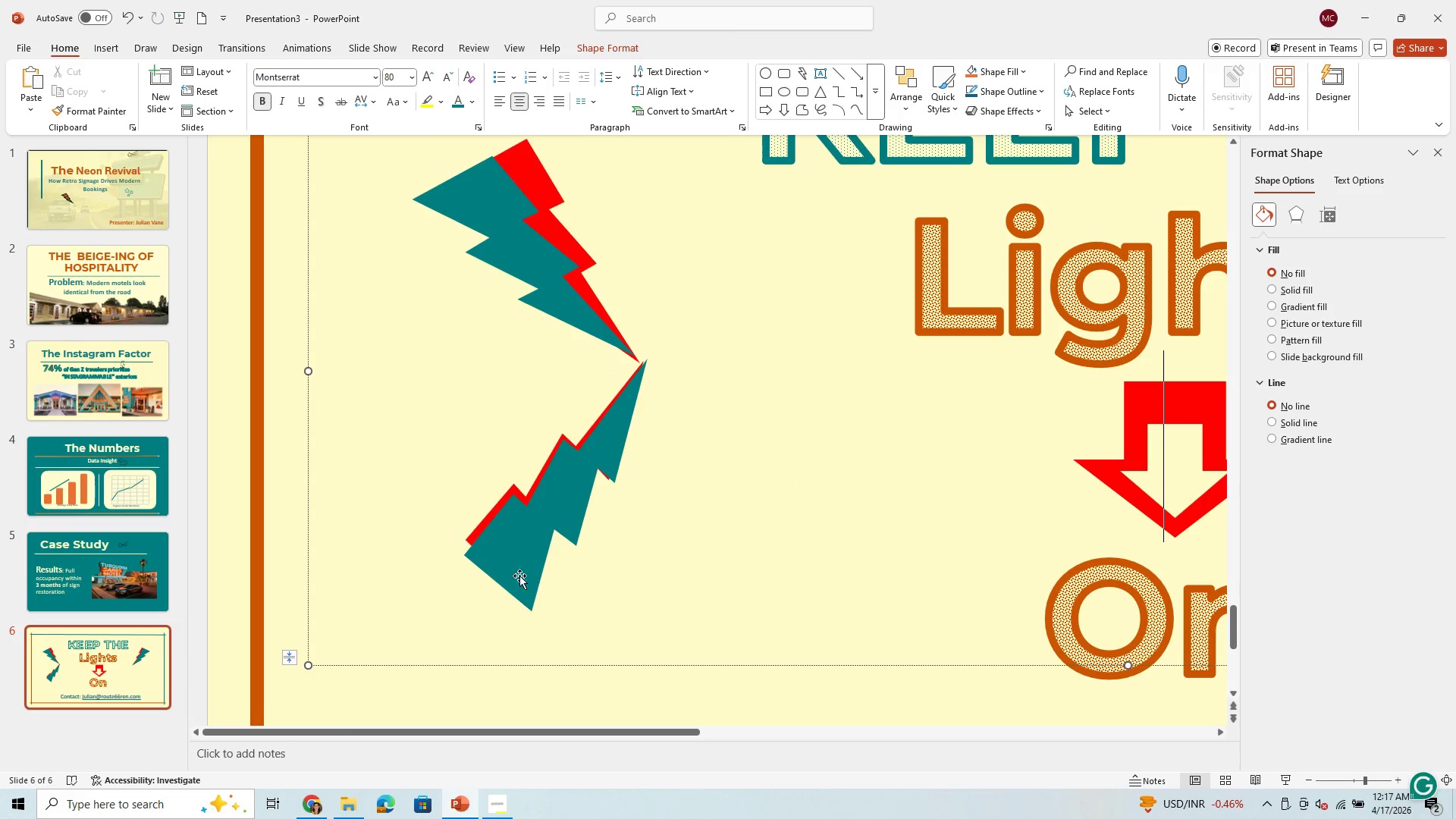 
left_click([533, 570])
 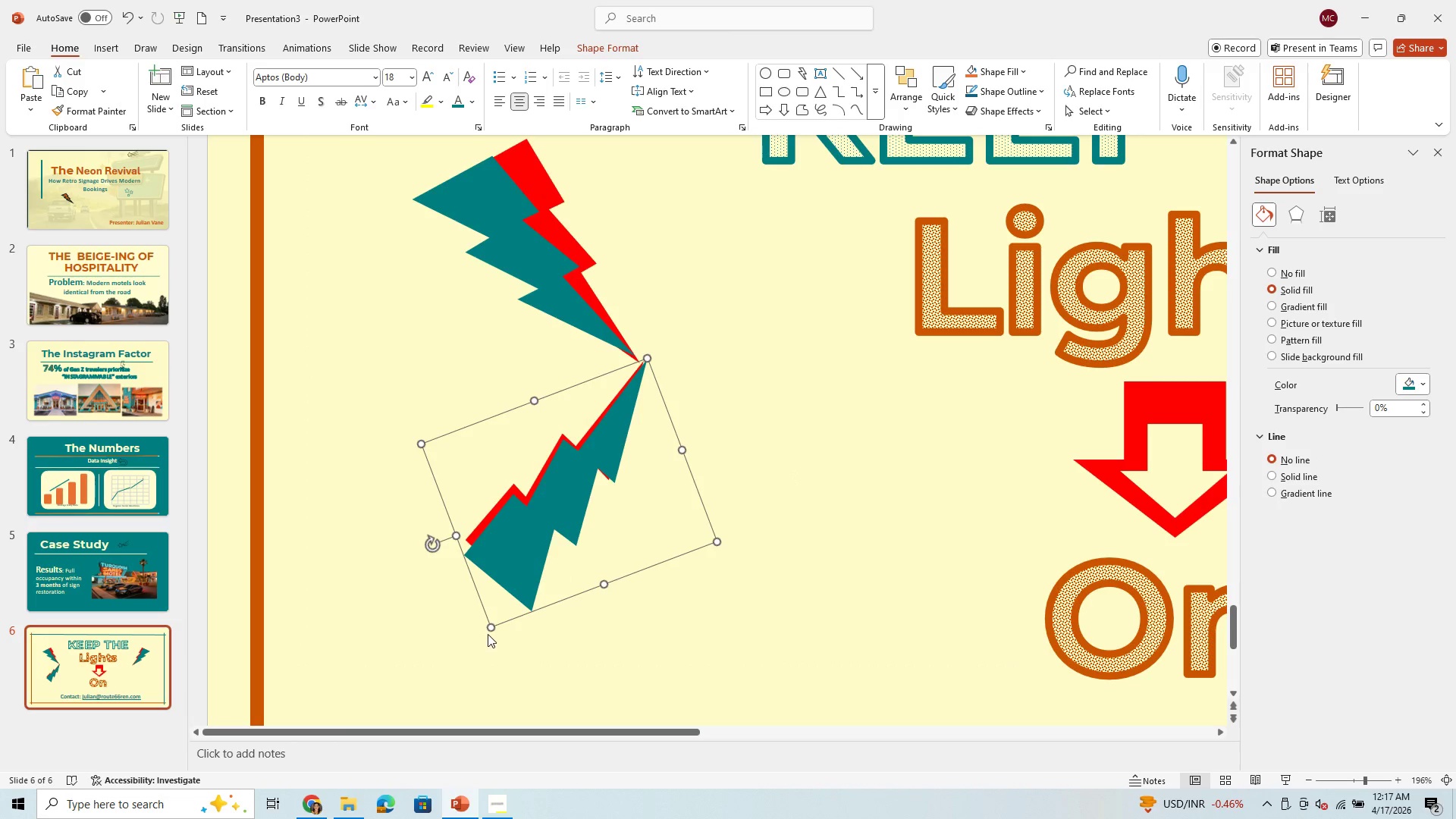 
left_click_drag(start_coordinate=[495, 626], to_coordinate=[507, 624])
 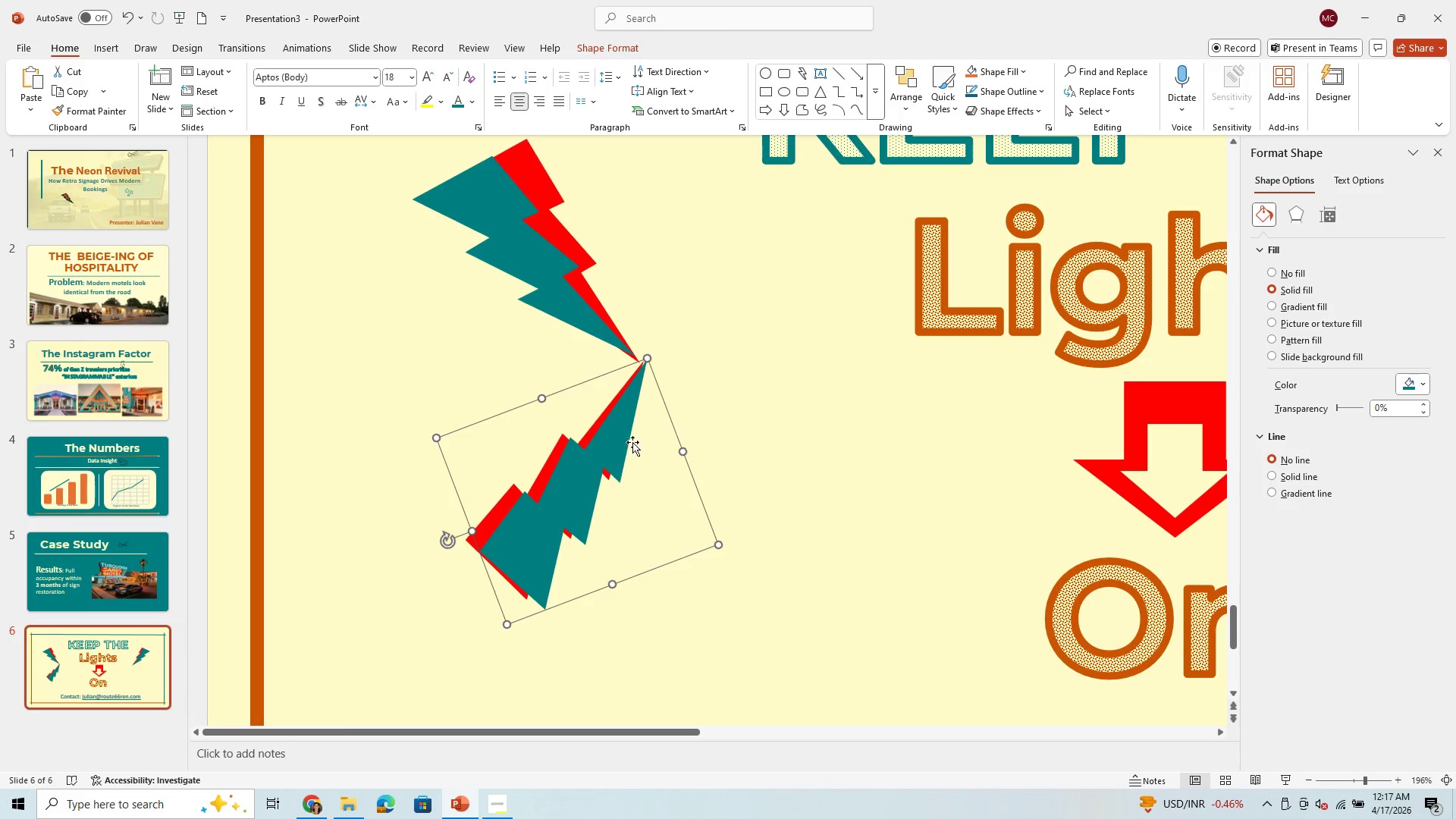 
left_click_drag(start_coordinate=[612, 444], to_coordinate=[622, 452])
 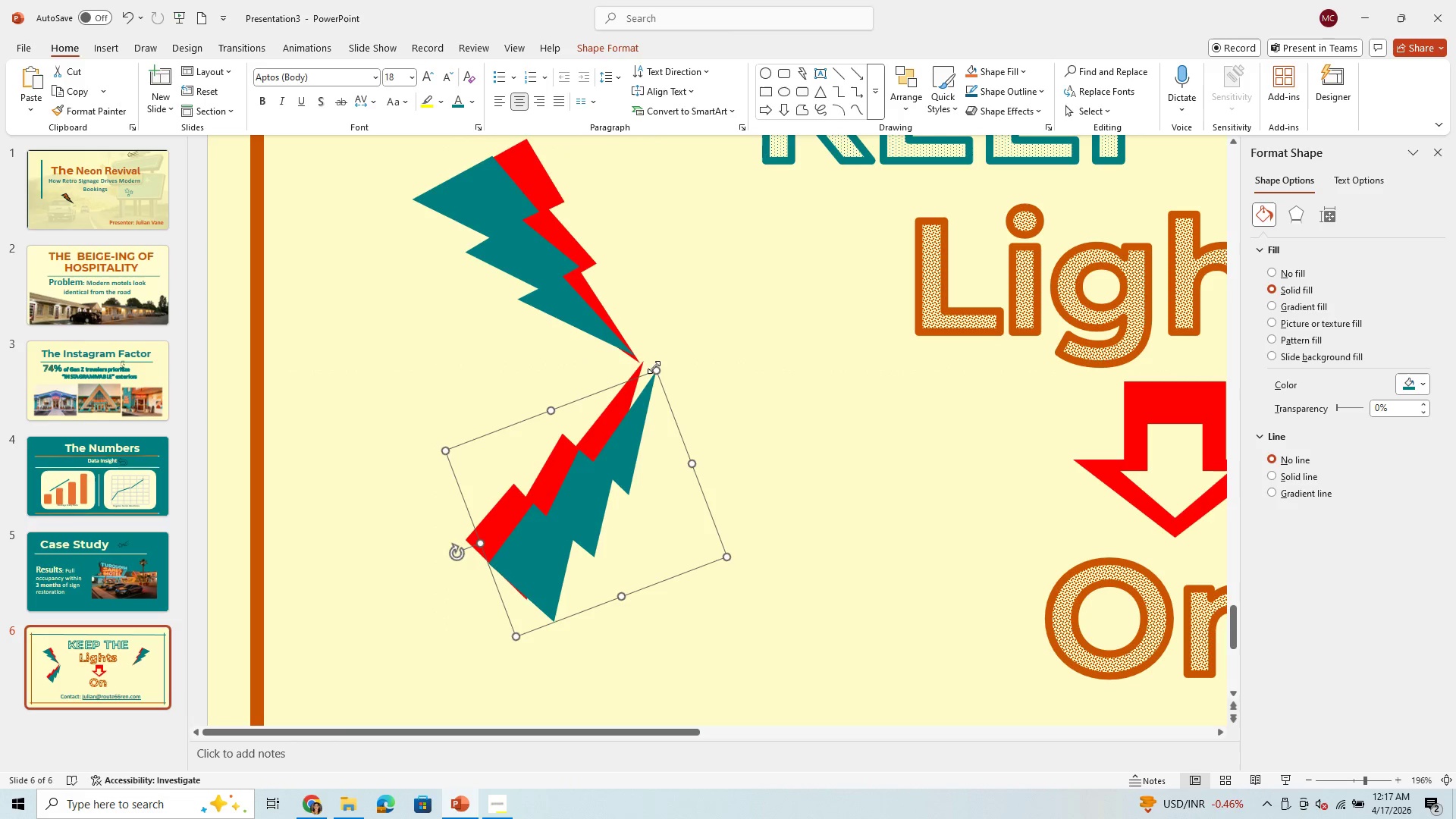 
left_click_drag(start_coordinate=[651, 369], to_coordinate=[644, 369])
 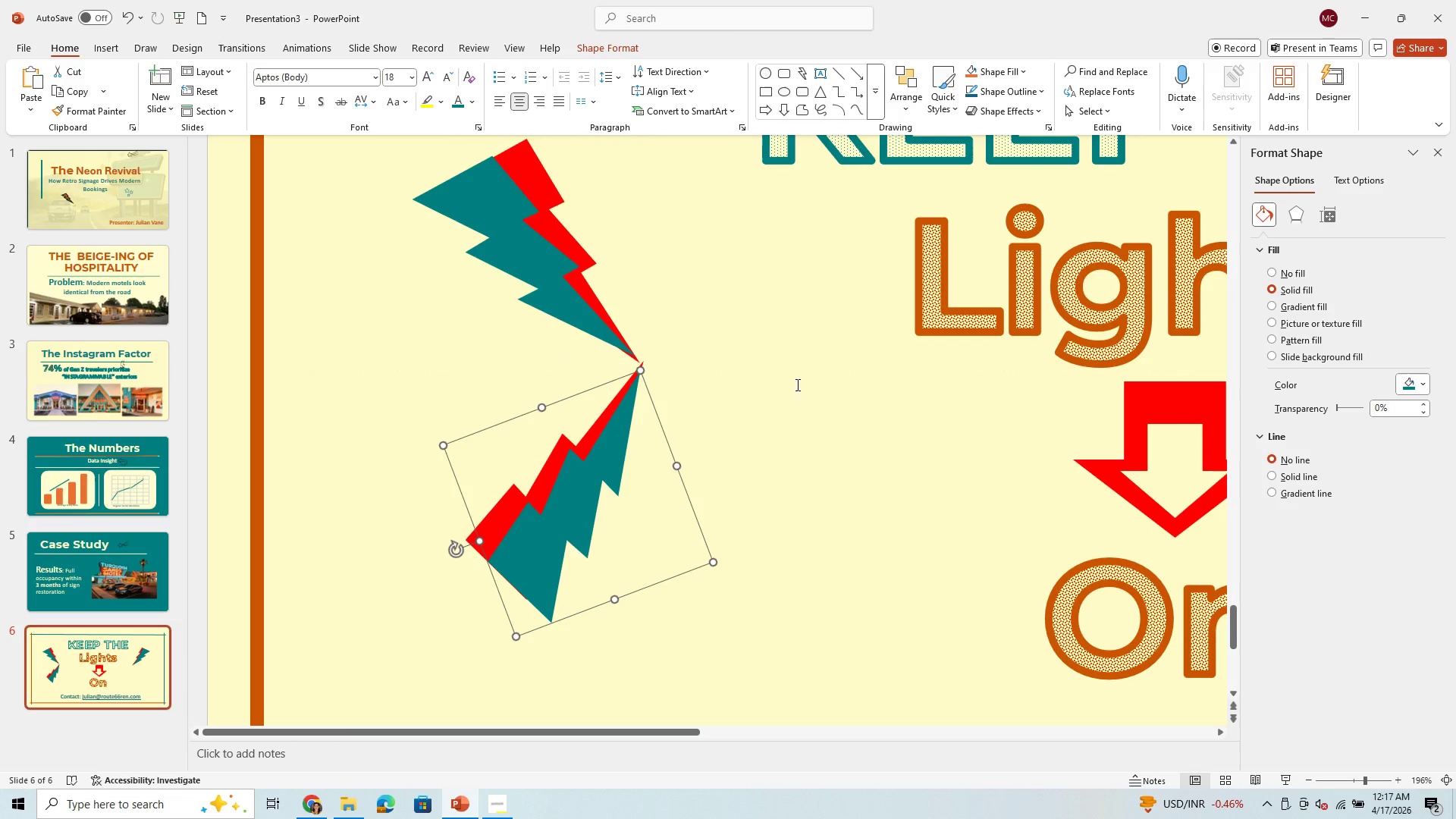 
left_click([774, 400])
 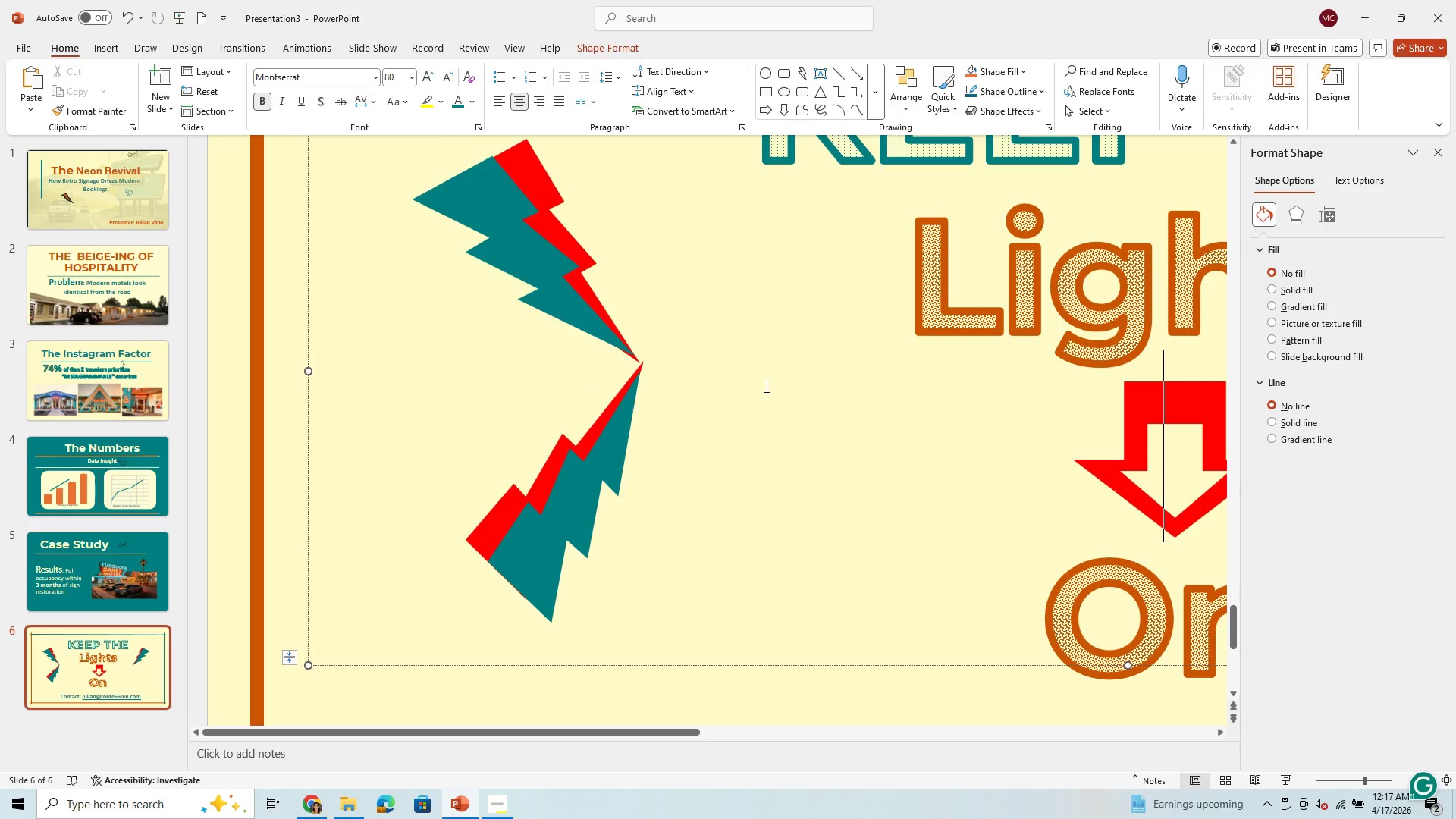 
wait(6.02)
 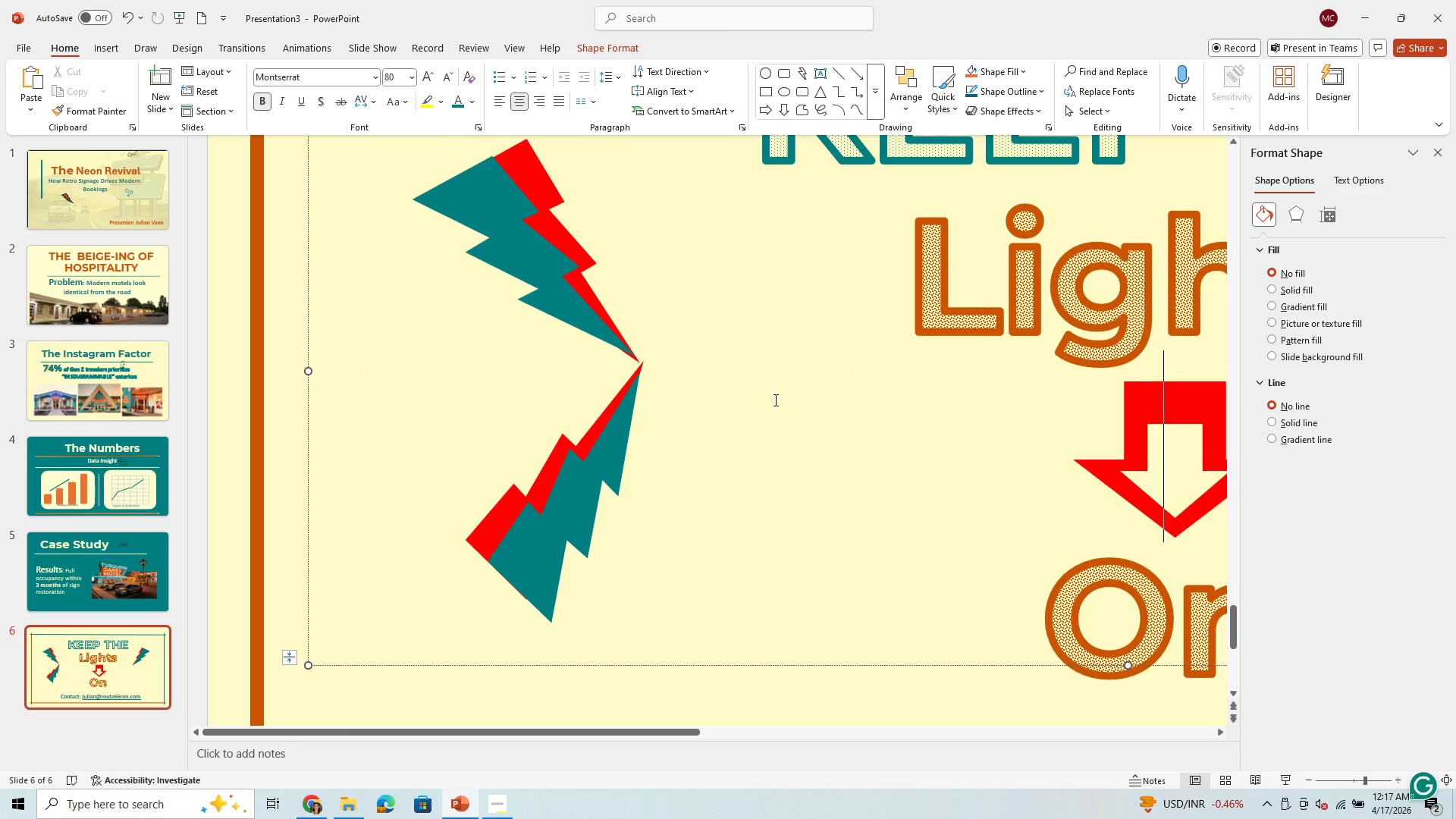 
left_click_drag(start_coordinate=[611, 736], to_coordinate=[749, 728])
 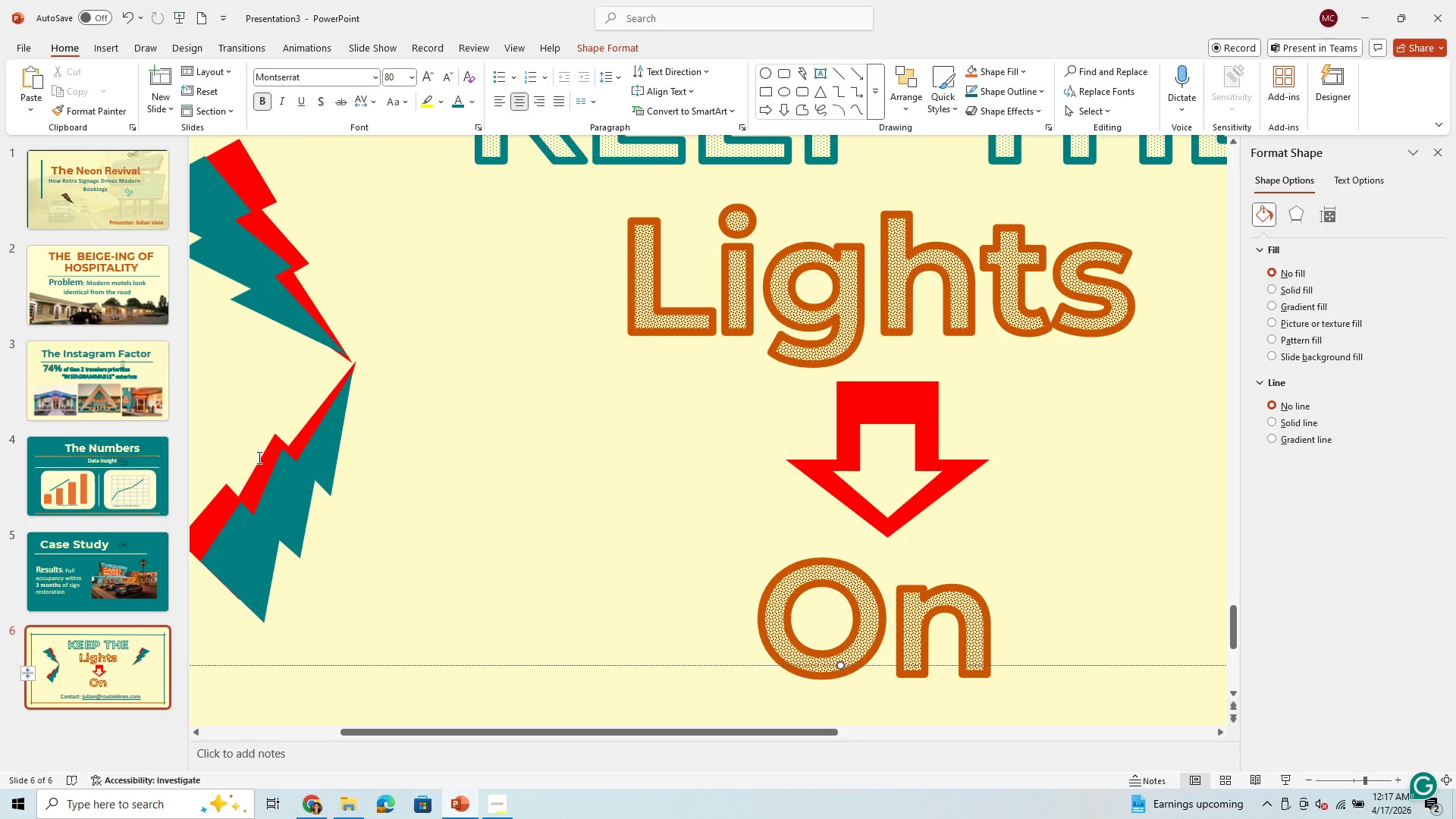 
left_click([297, 478])
 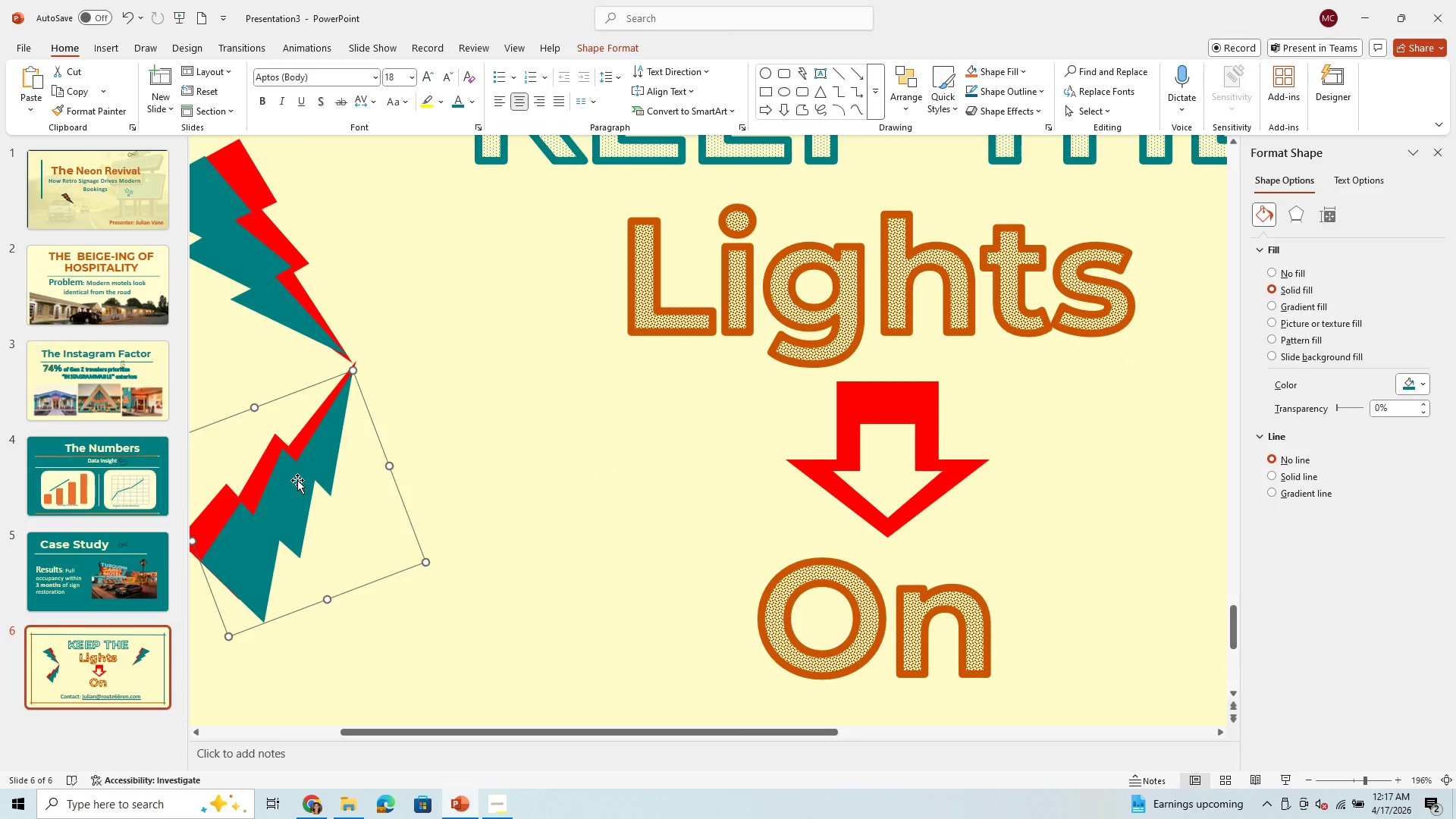 
key(Control+C)
 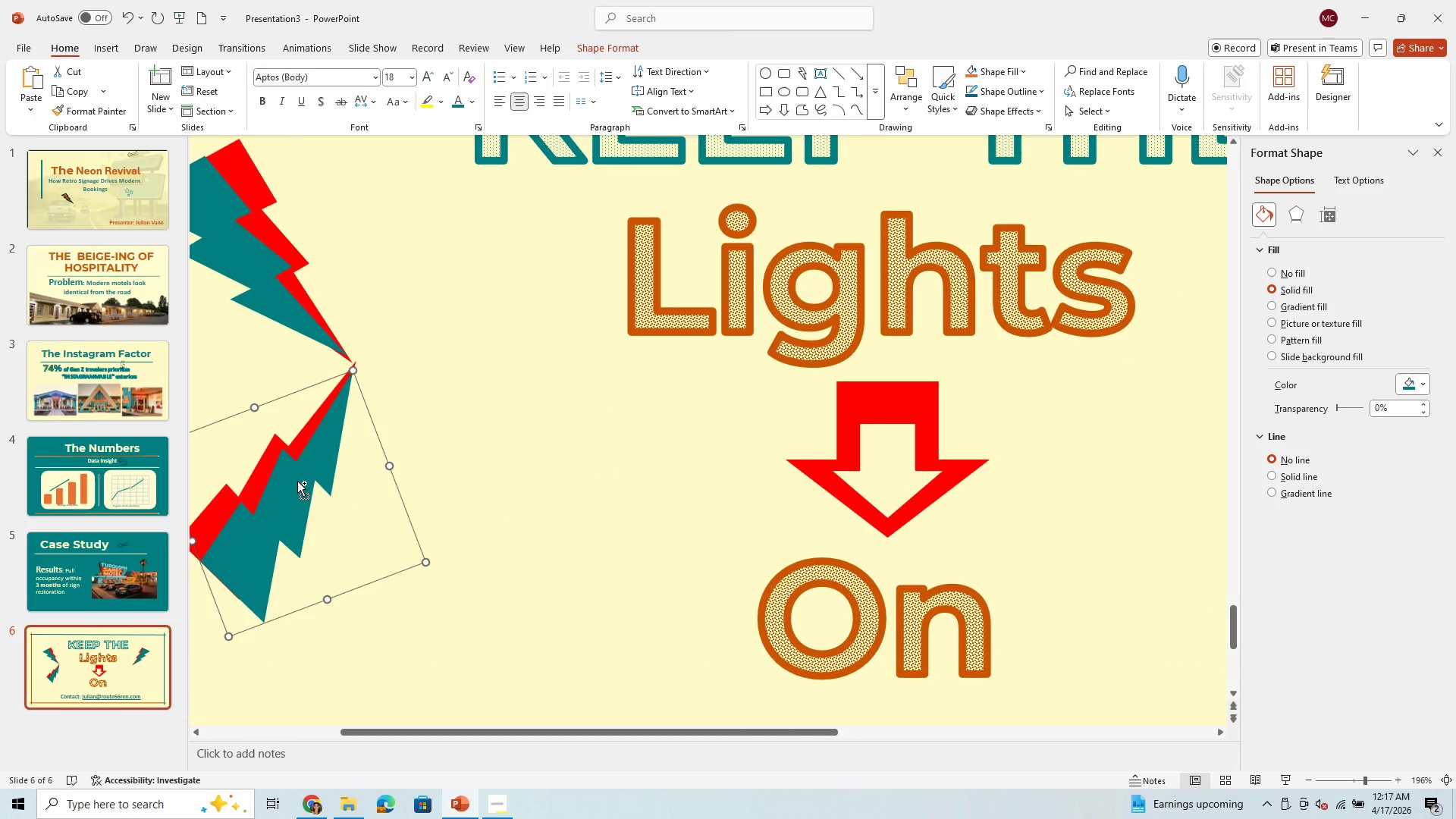 
key(Control+V)
 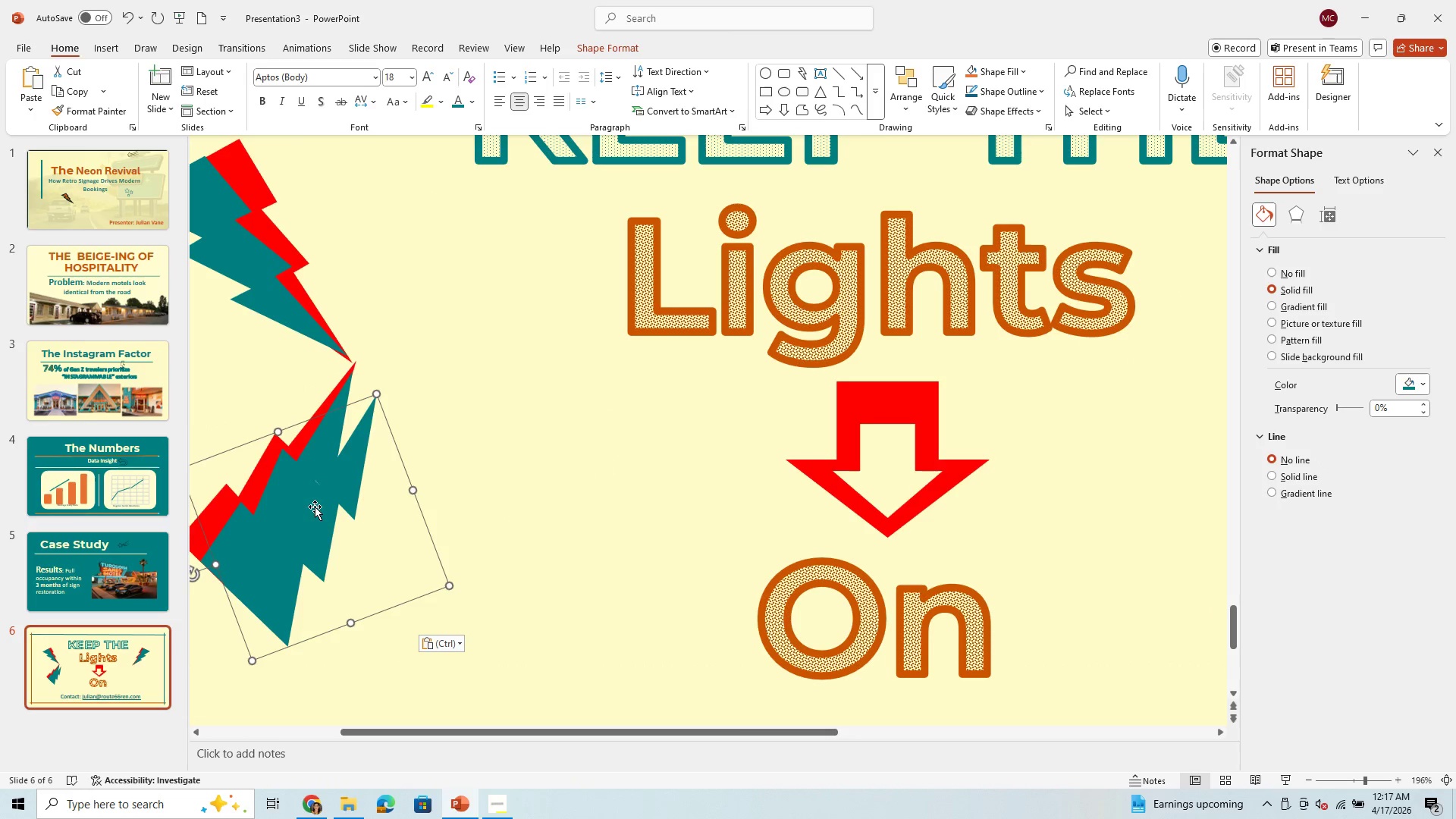 
left_click_drag(start_coordinate=[315, 508], to_coordinate=[1053, 504])
 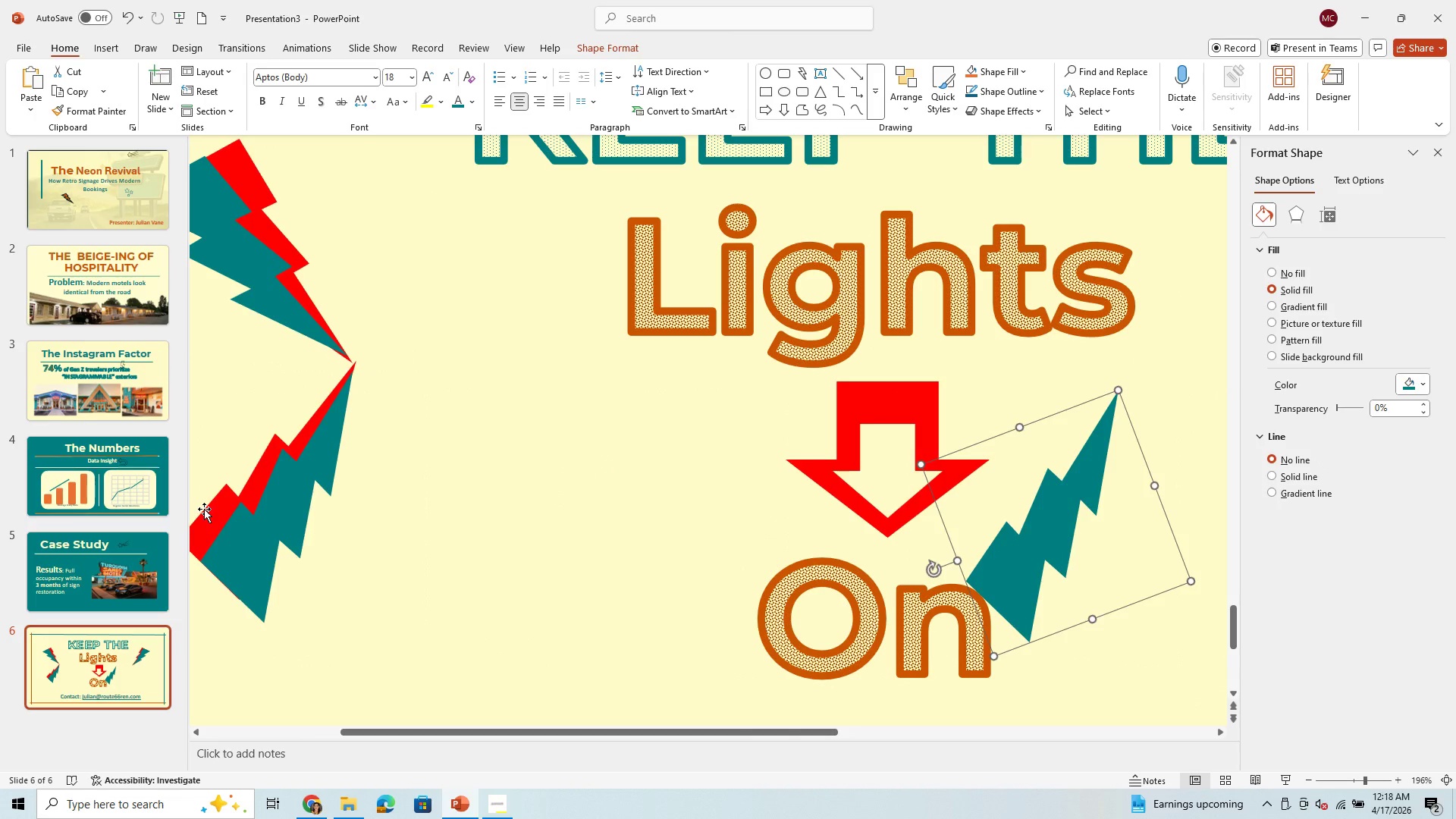 
left_click([206, 510])
 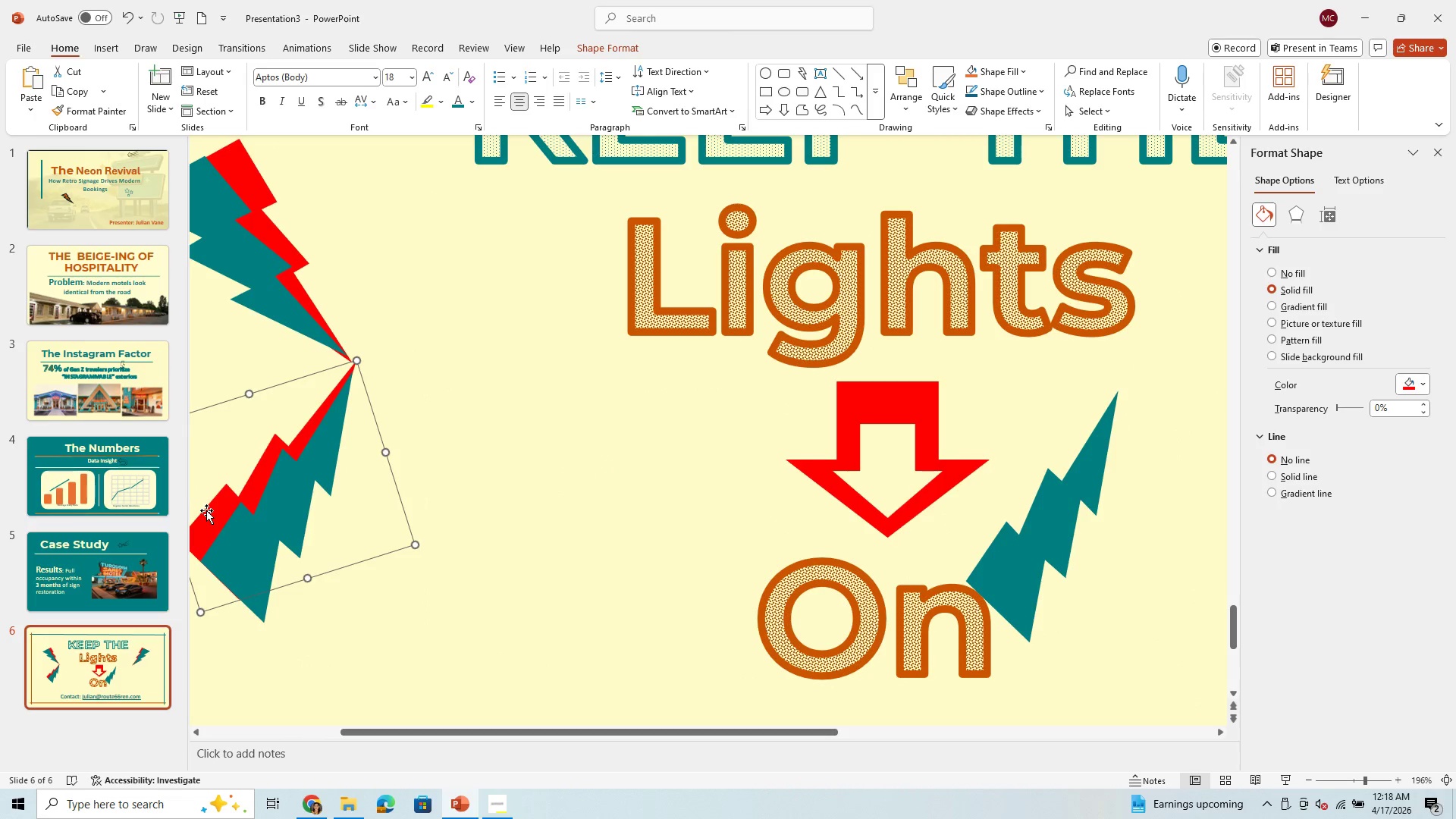 
key(Control+C)
 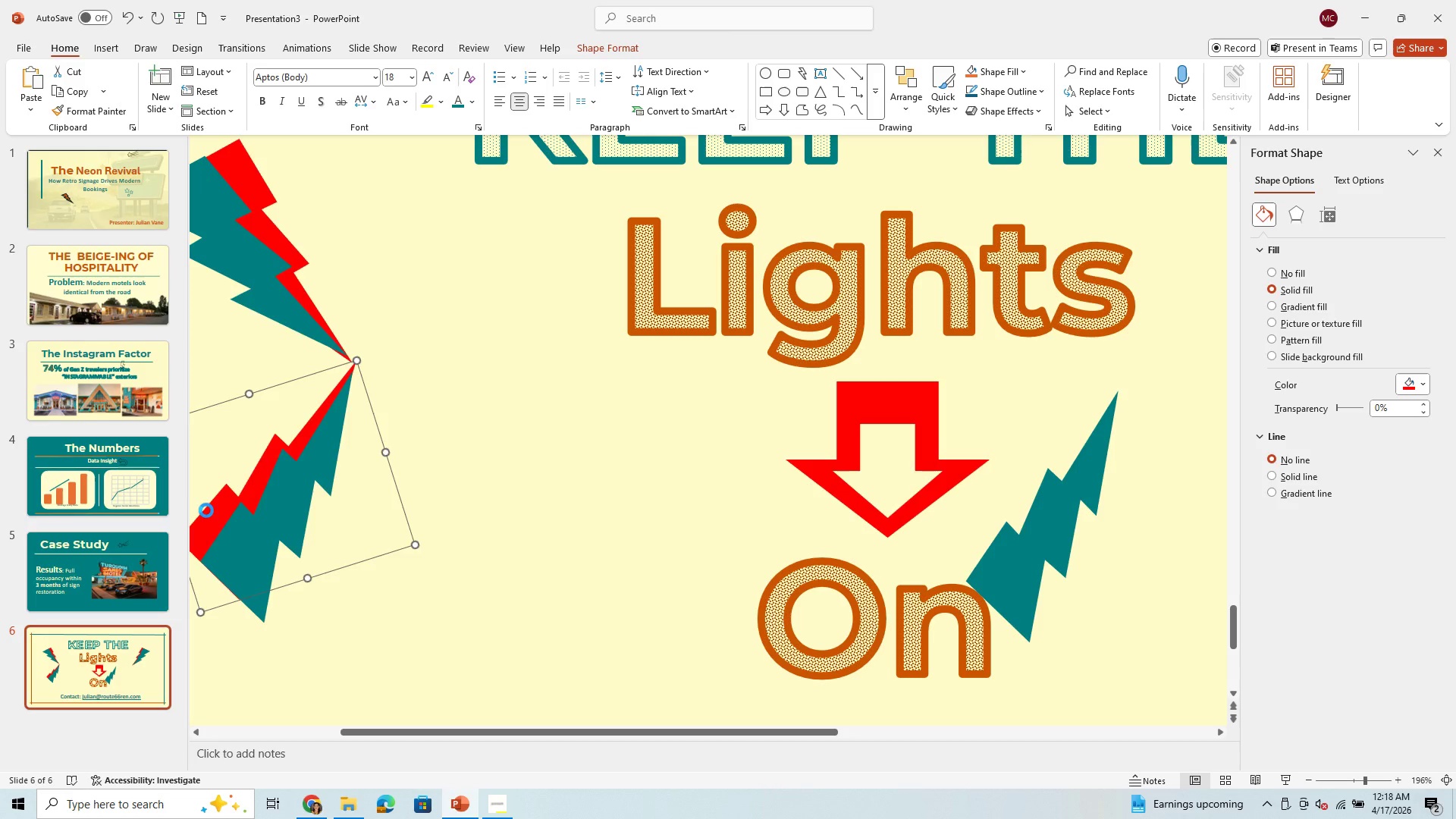 
key(Control+V)
 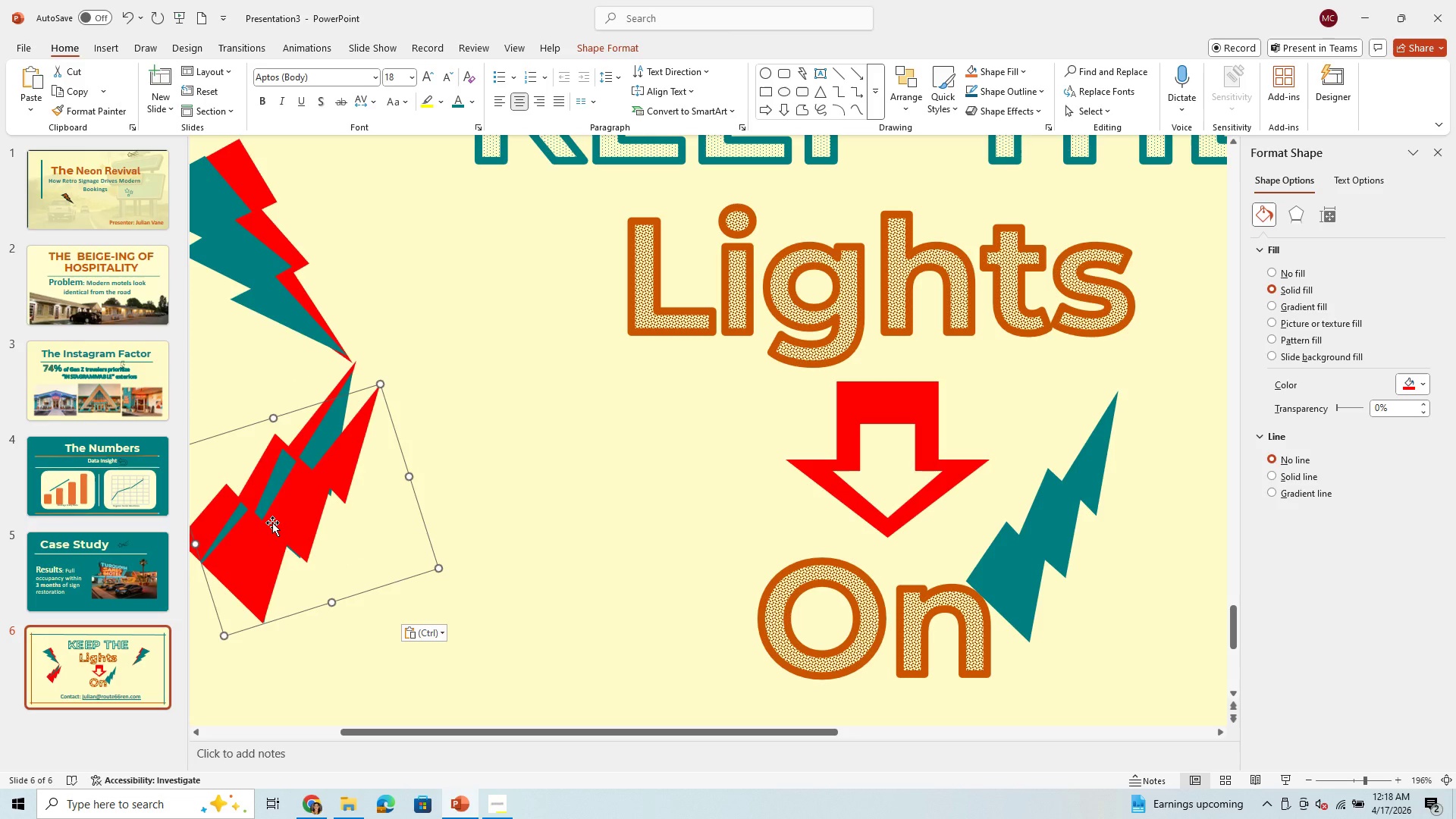 
left_click_drag(start_coordinate=[272, 522], to_coordinate=[968, 506])
 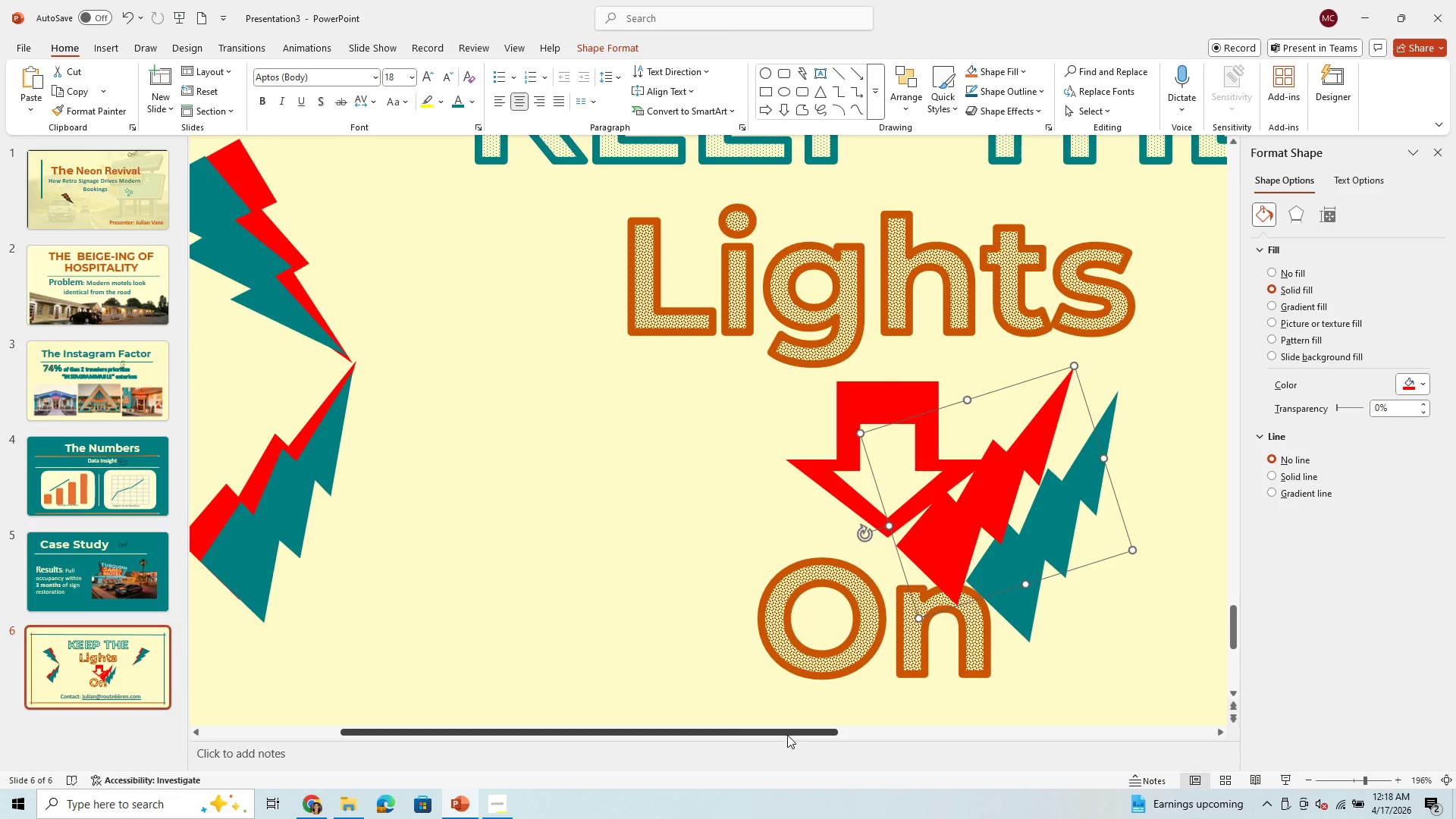 
left_click_drag(start_coordinate=[787, 730], to_coordinate=[877, 727])
 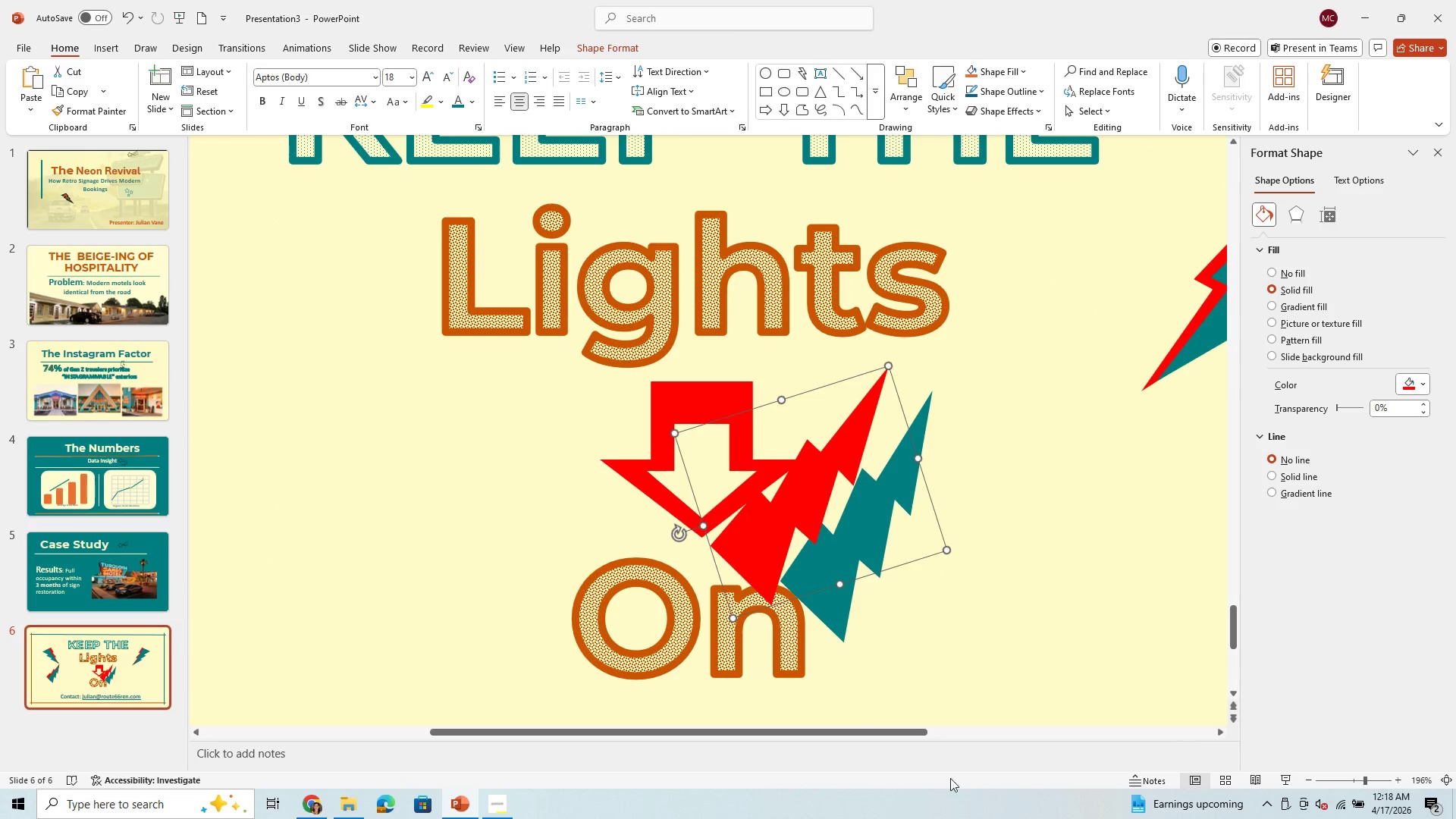 
left_click_drag(start_coordinate=[886, 731], to_coordinate=[1127, 763])
 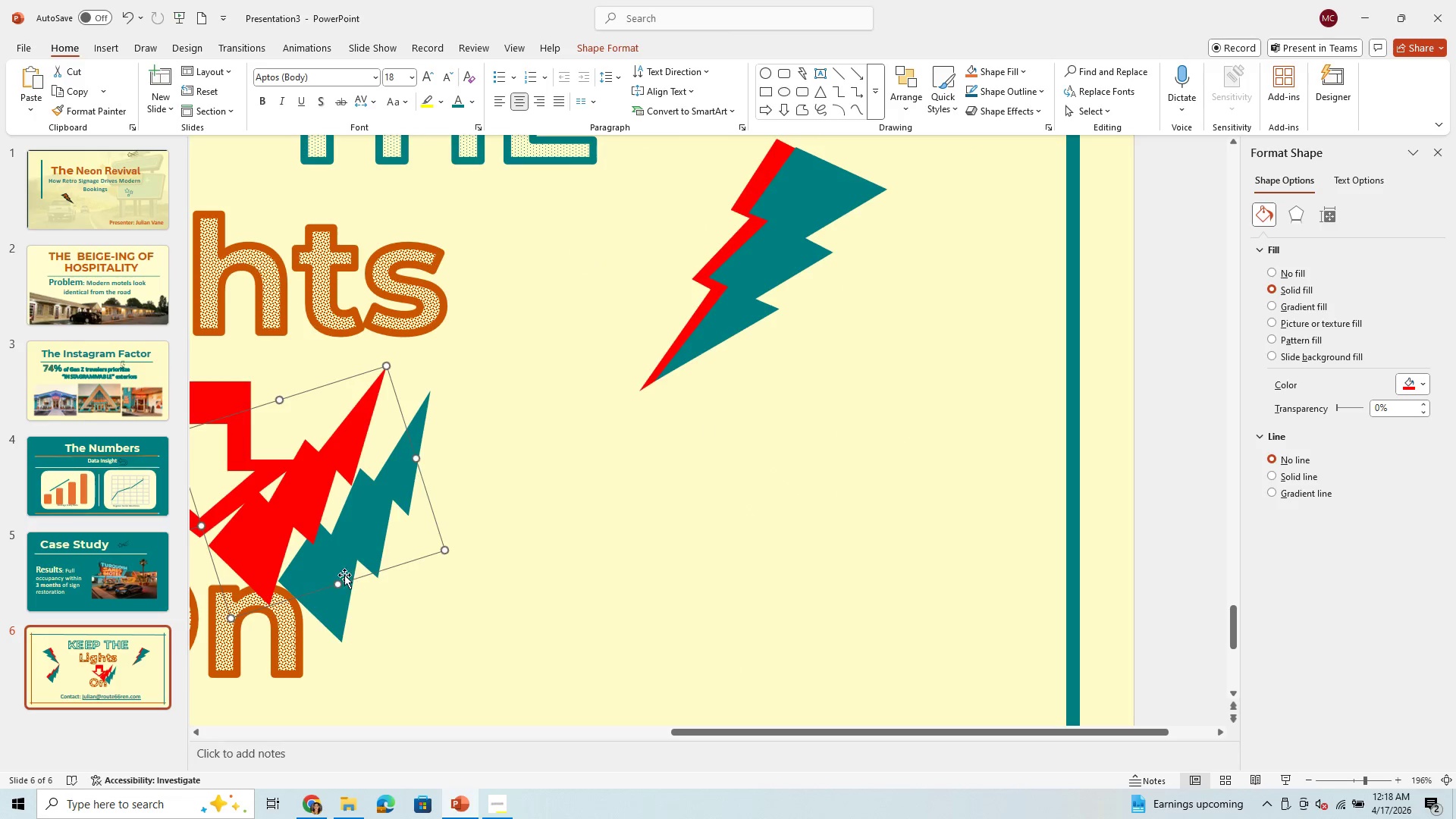 
left_click_drag(start_coordinate=[345, 564], to_coordinate=[560, 570])
 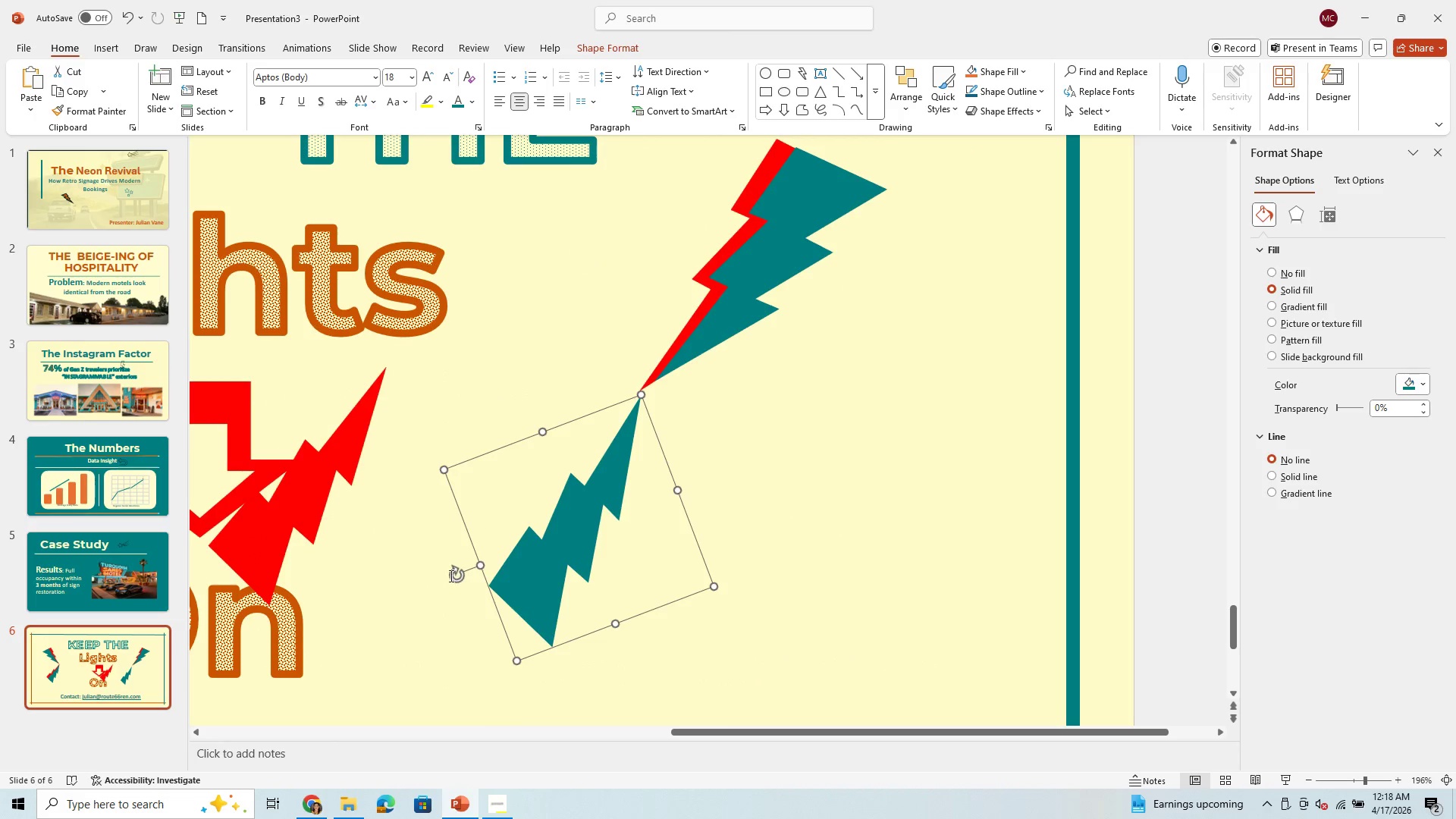 
left_click_drag(start_coordinate=[450, 575], to_coordinate=[563, 647])
 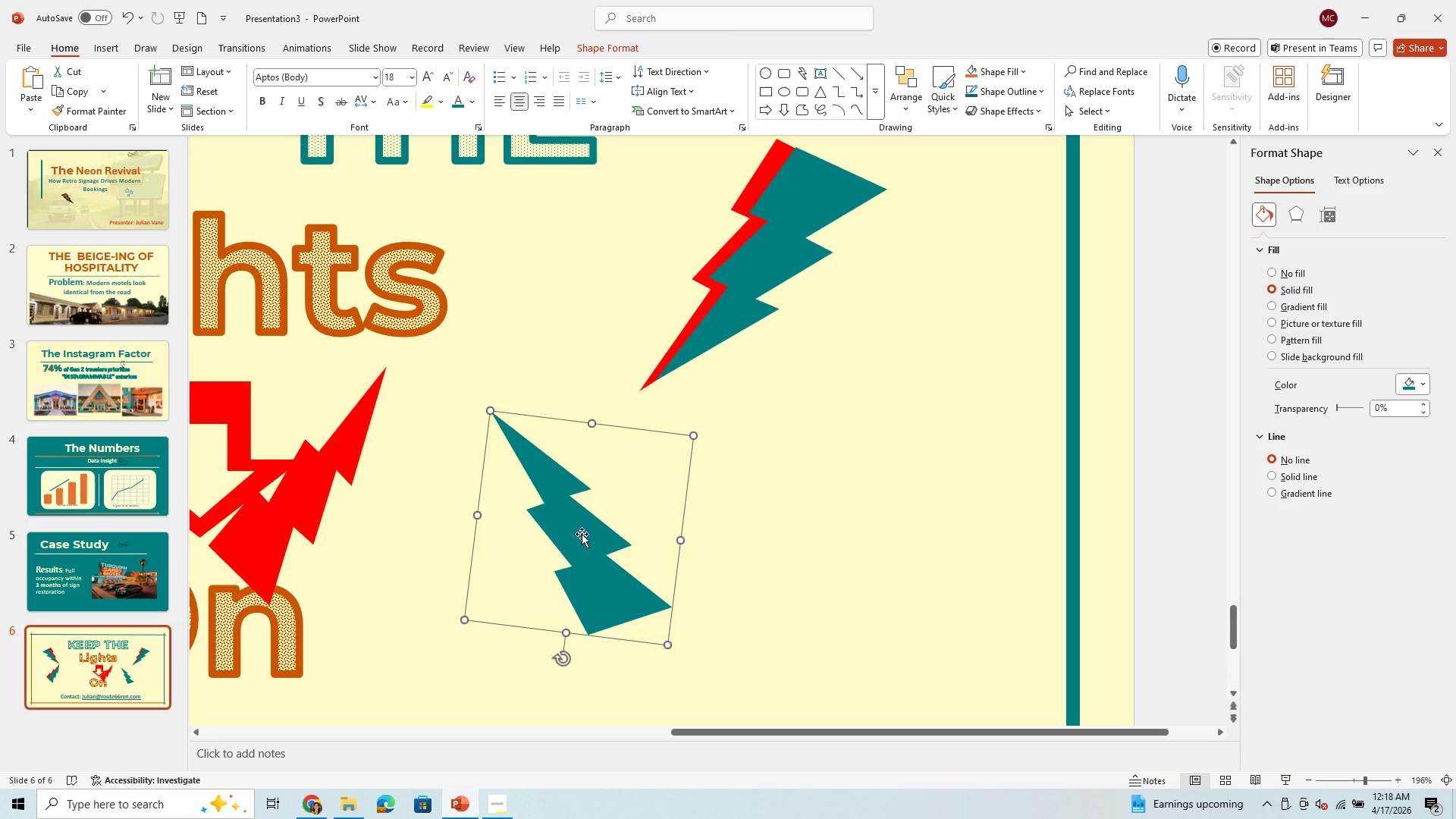 
left_click_drag(start_coordinate=[582, 534], to_coordinate=[730, 515])
 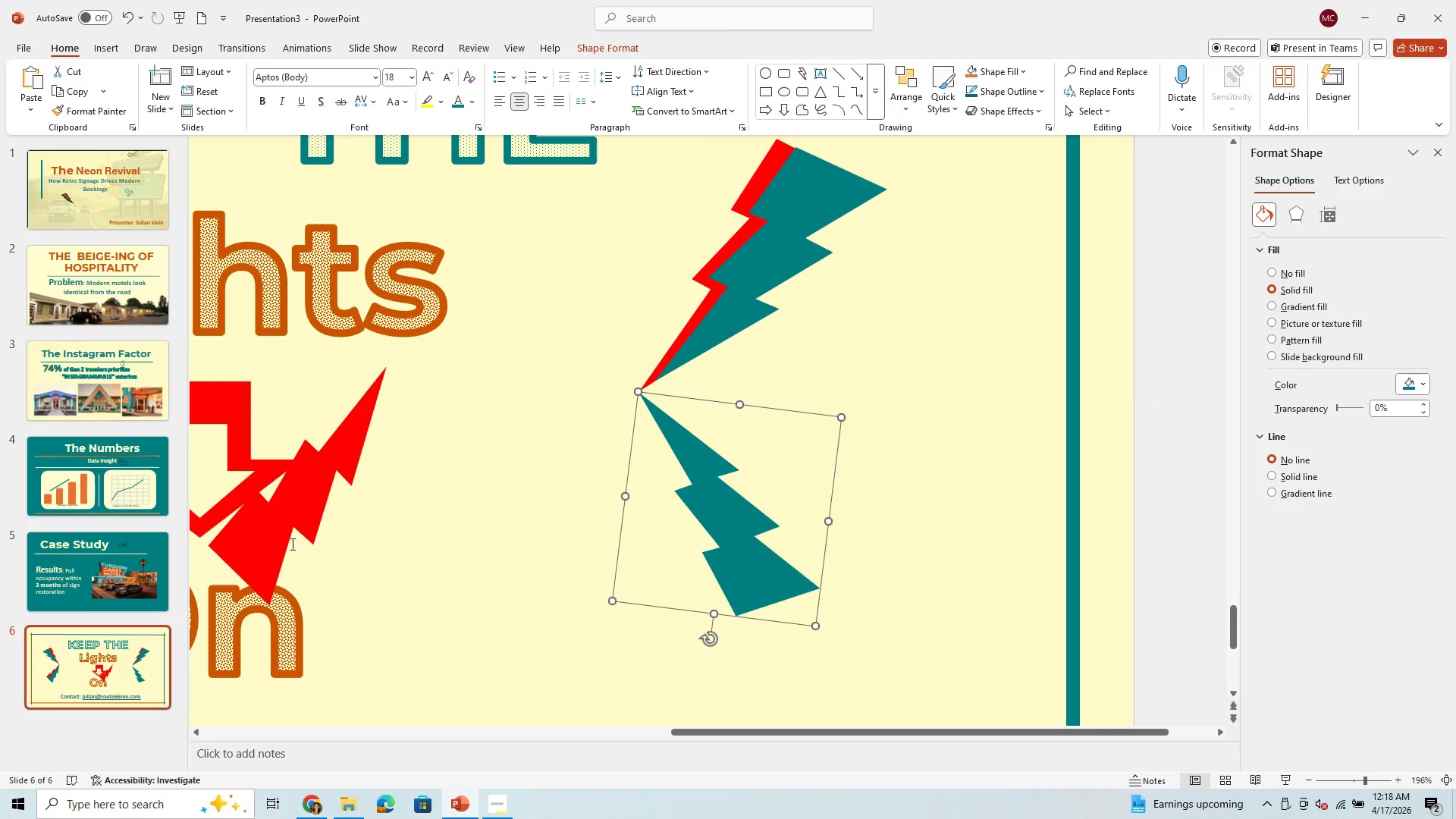 
left_click_drag(start_coordinate=[271, 541], to_coordinate=[528, 574])
 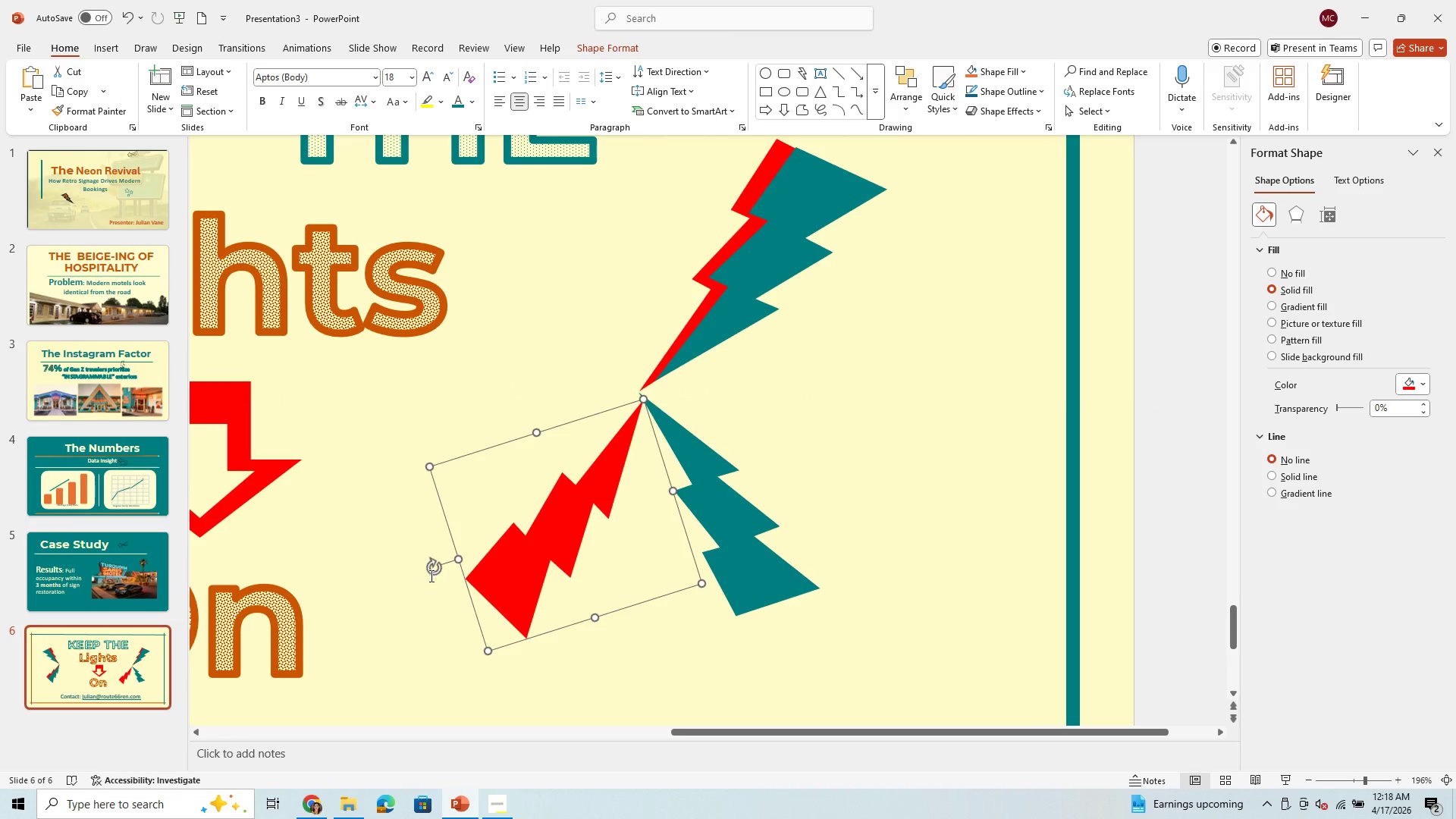 
left_click_drag(start_coordinate=[430, 570], to_coordinate=[568, 605])
 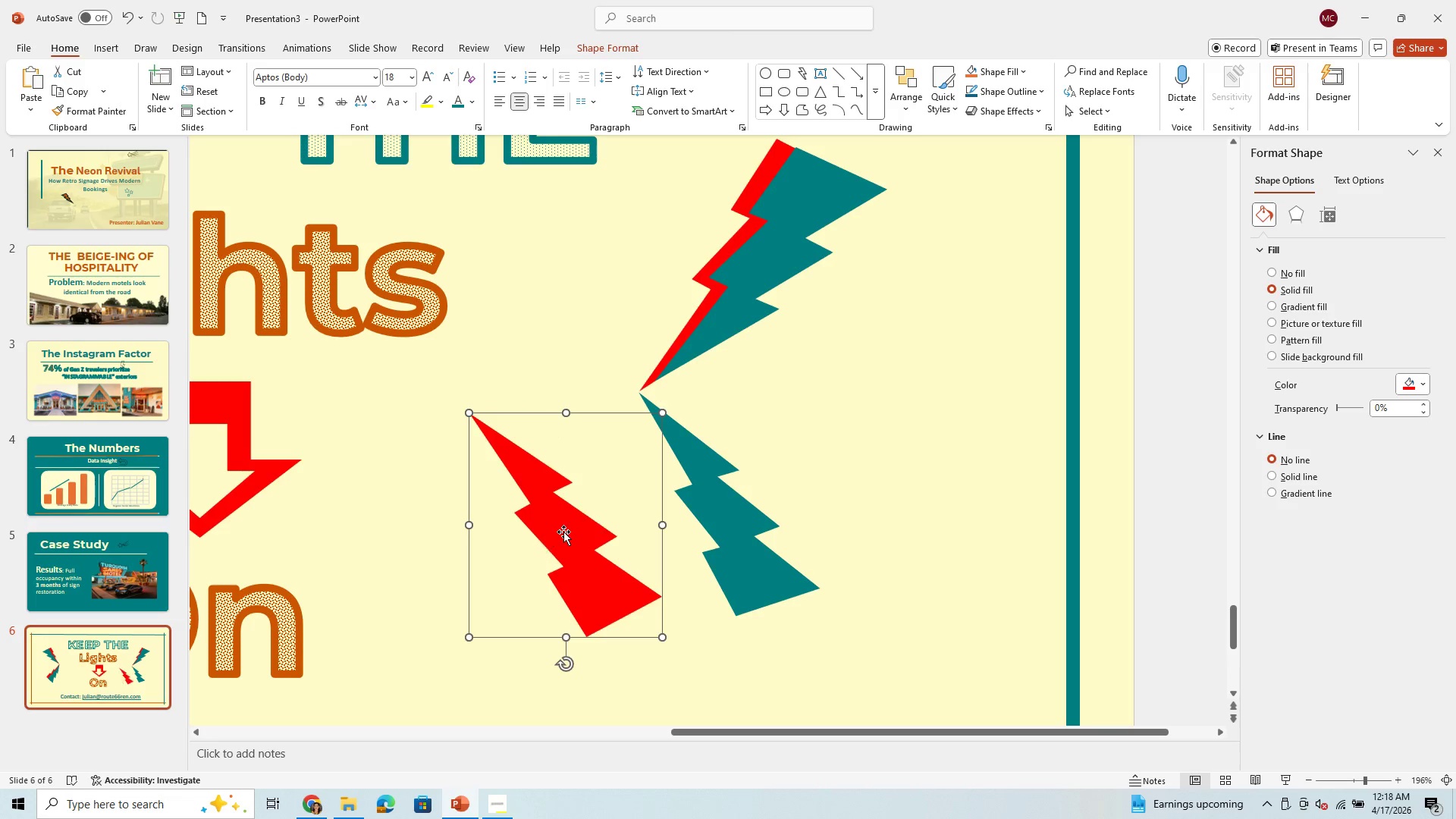 
left_click_drag(start_coordinate=[563, 532], to_coordinate=[695, 529])
 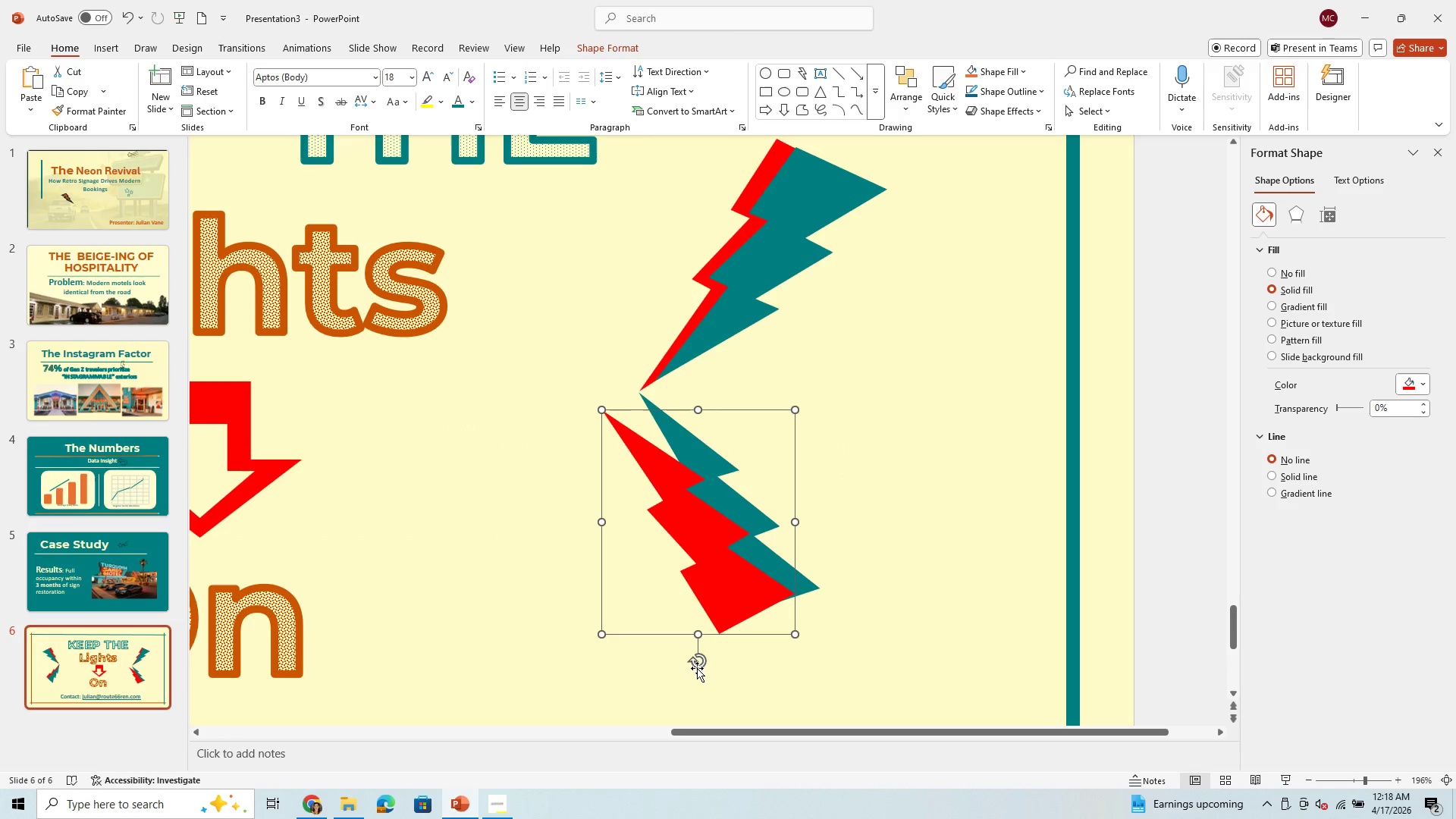 
left_click_drag(start_coordinate=[695, 665], to_coordinate=[654, 657])
 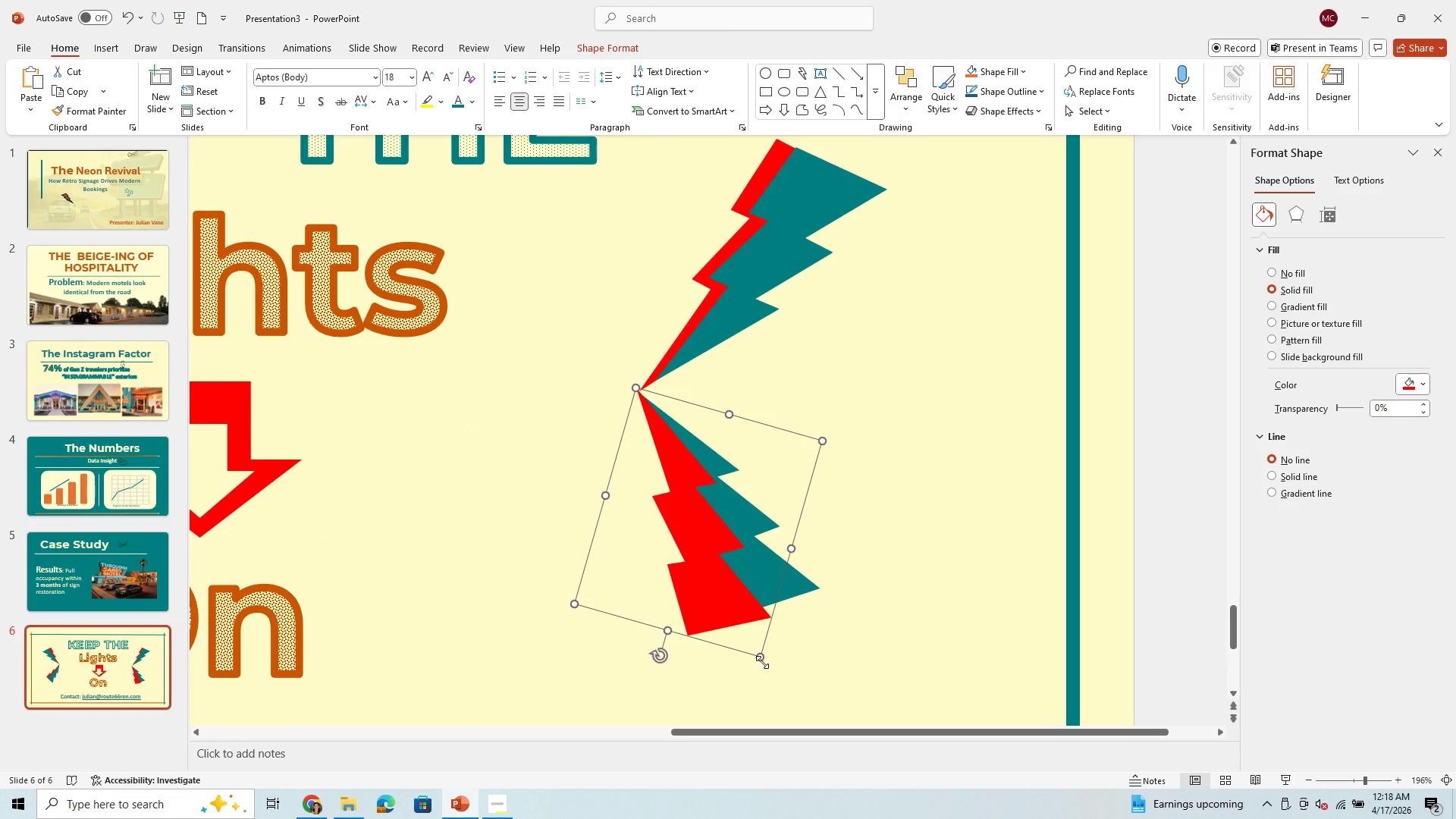 
left_click_drag(start_coordinate=[761, 661], to_coordinate=[779, 651])
 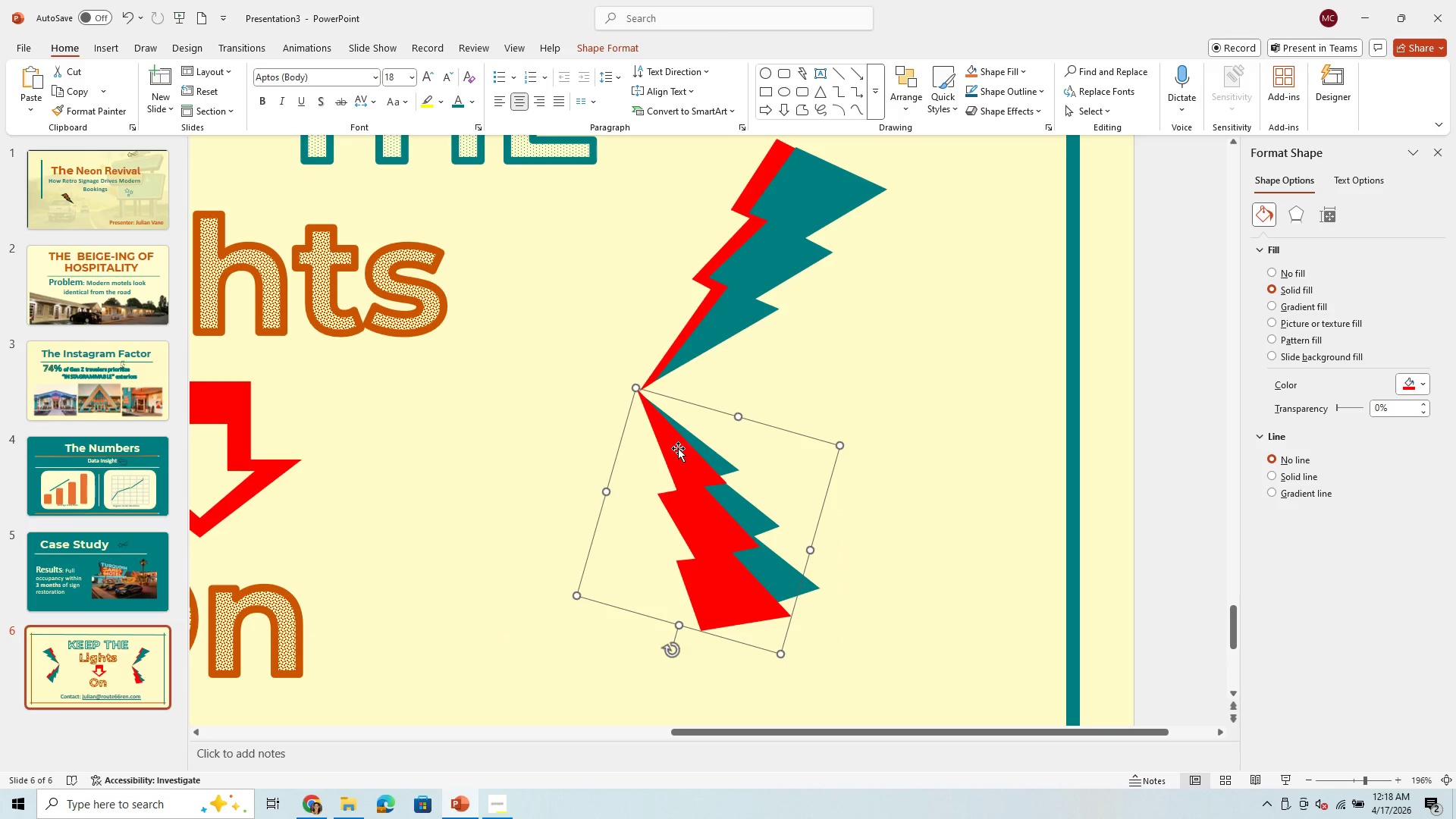 
left_click_drag(start_coordinate=[659, 444], to_coordinate=[654, 446])
 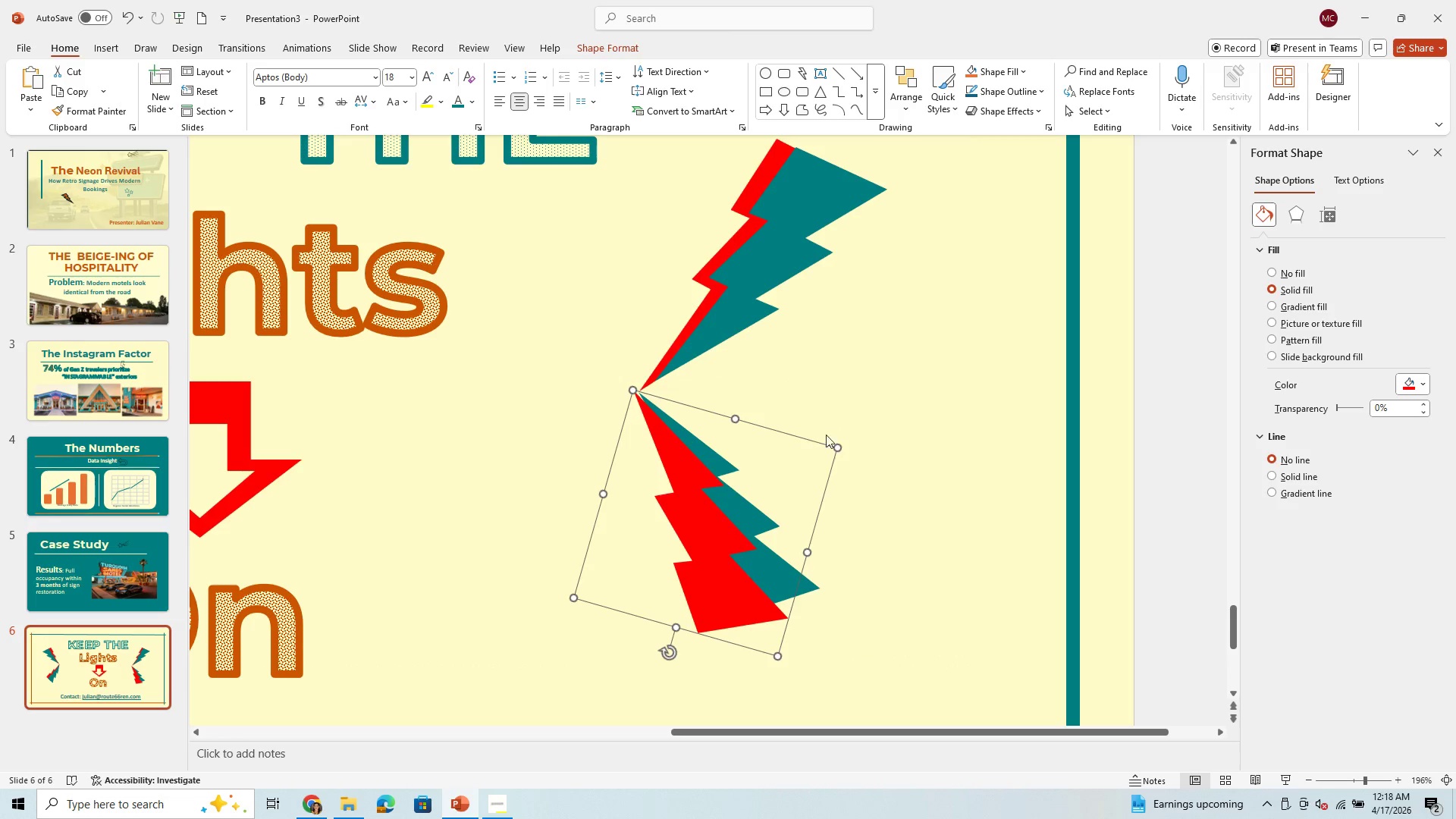 
left_click_drag(start_coordinate=[840, 447], to_coordinate=[819, 442])
 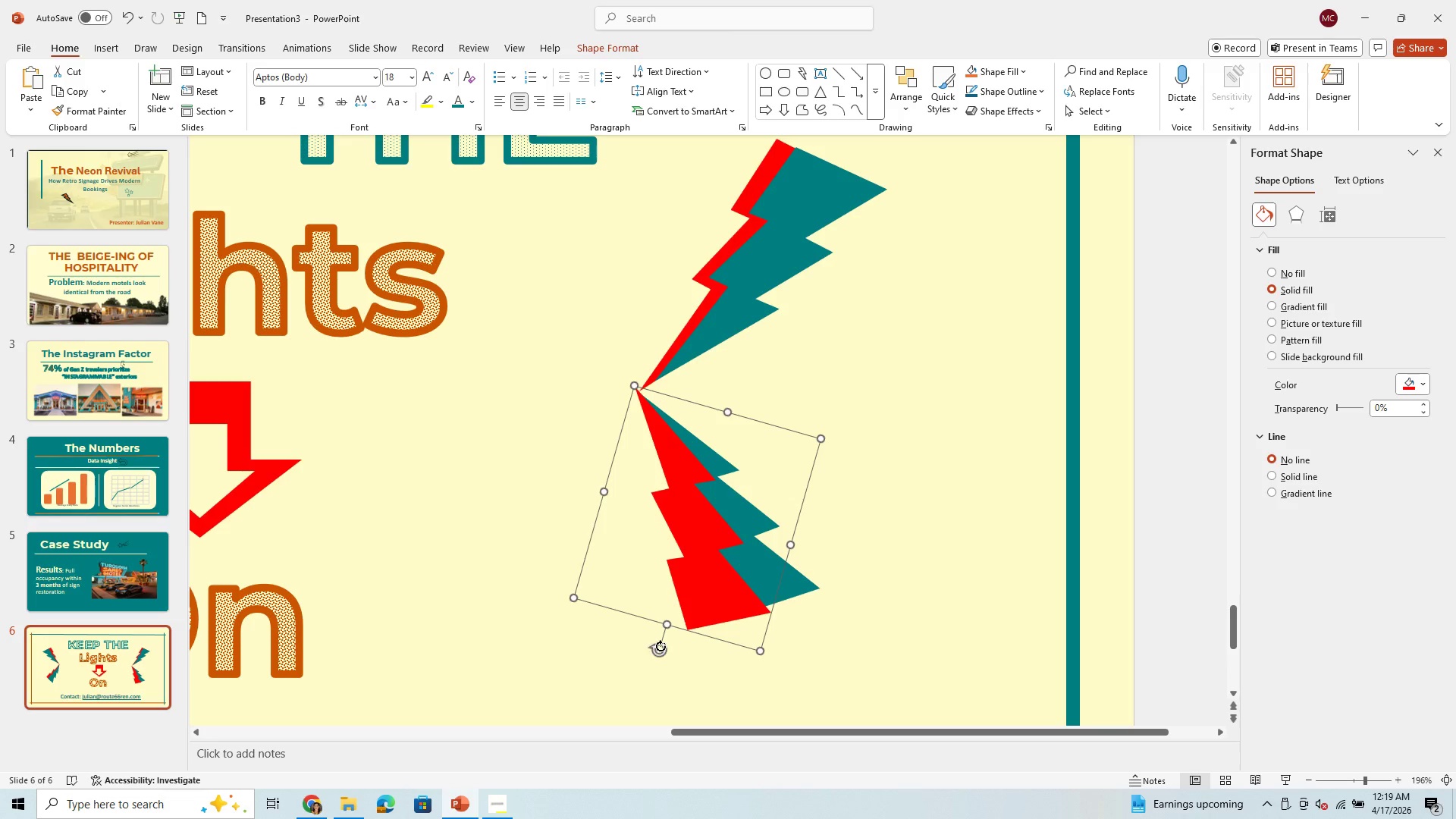 
left_click_drag(start_coordinate=[661, 646], to_coordinate=[668, 658])
 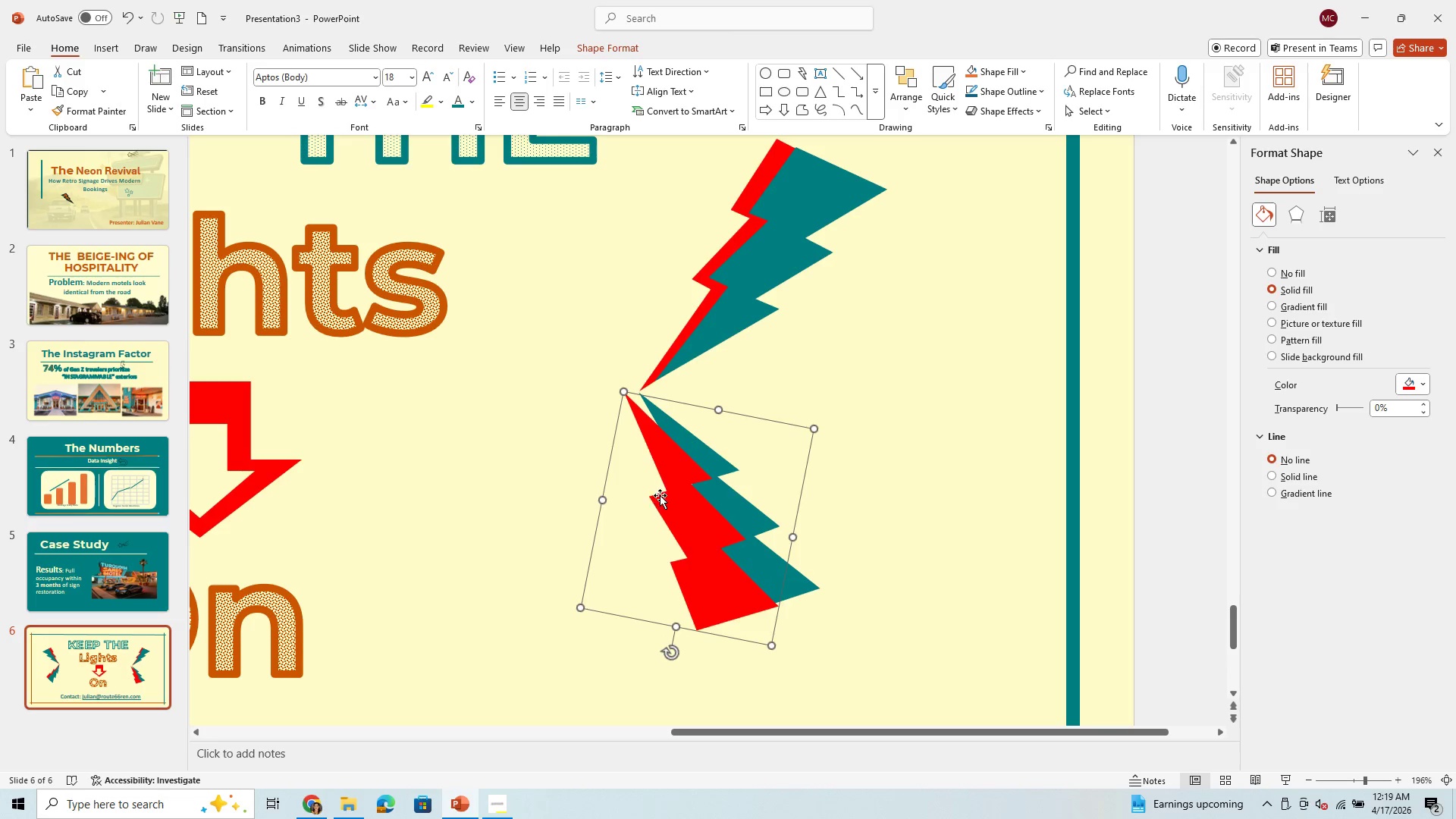 
left_click_drag(start_coordinate=[671, 491], to_coordinate=[684, 491])
 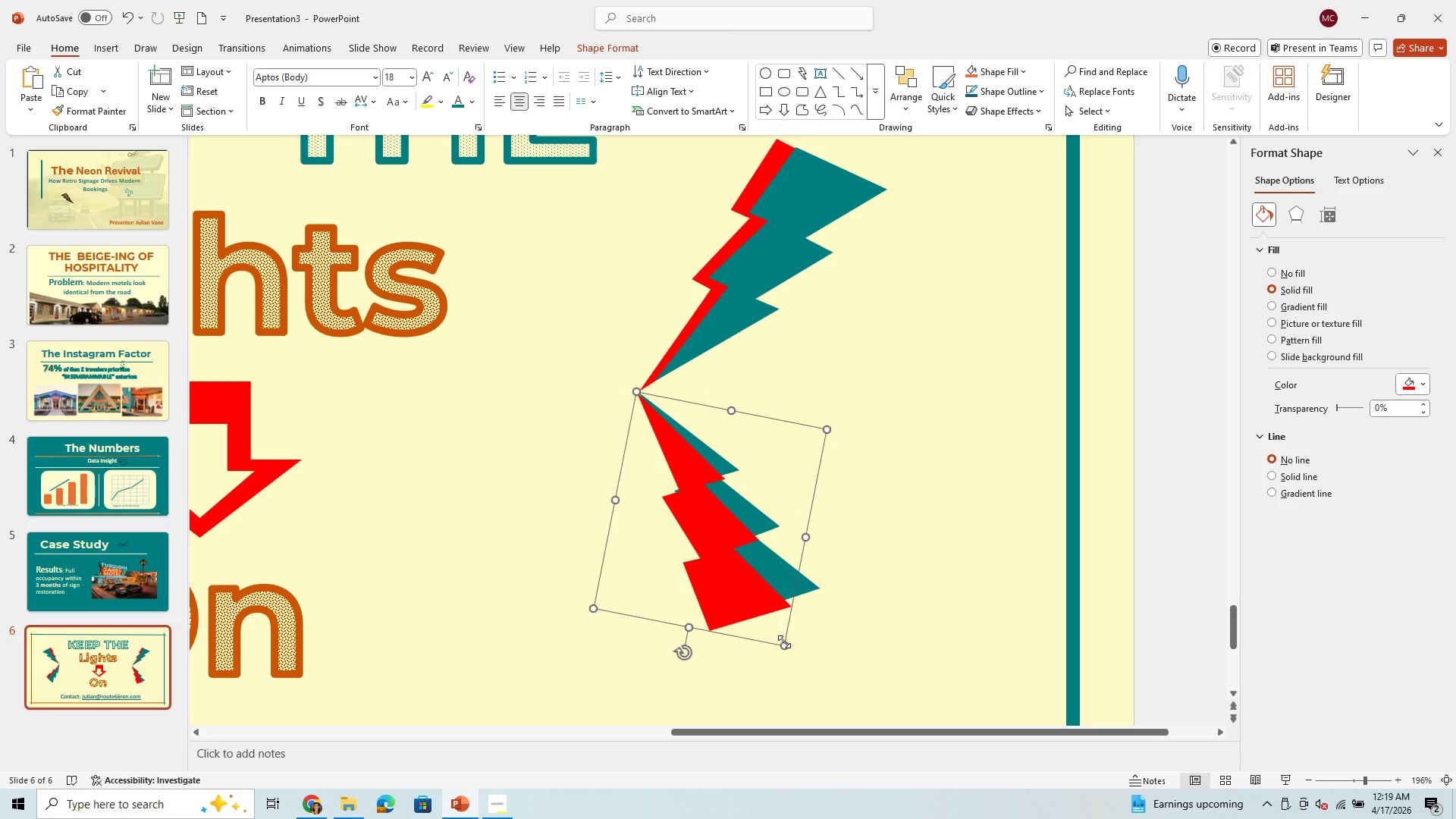 
left_click_drag(start_coordinate=[785, 641], to_coordinate=[782, 632])
 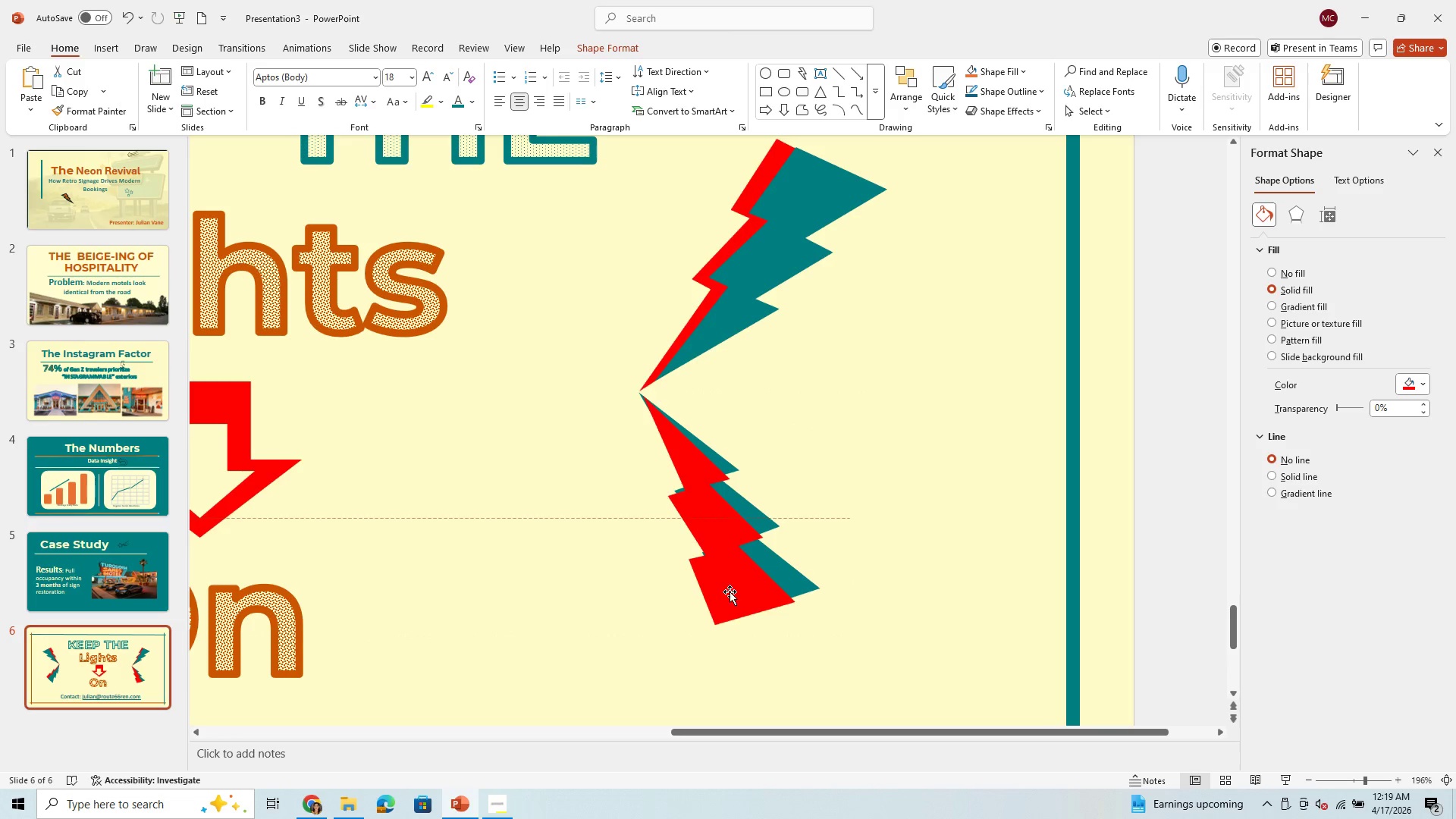 
left_click_drag(start_coordinate=[882, 526], to_coordinate=[773, 609])
 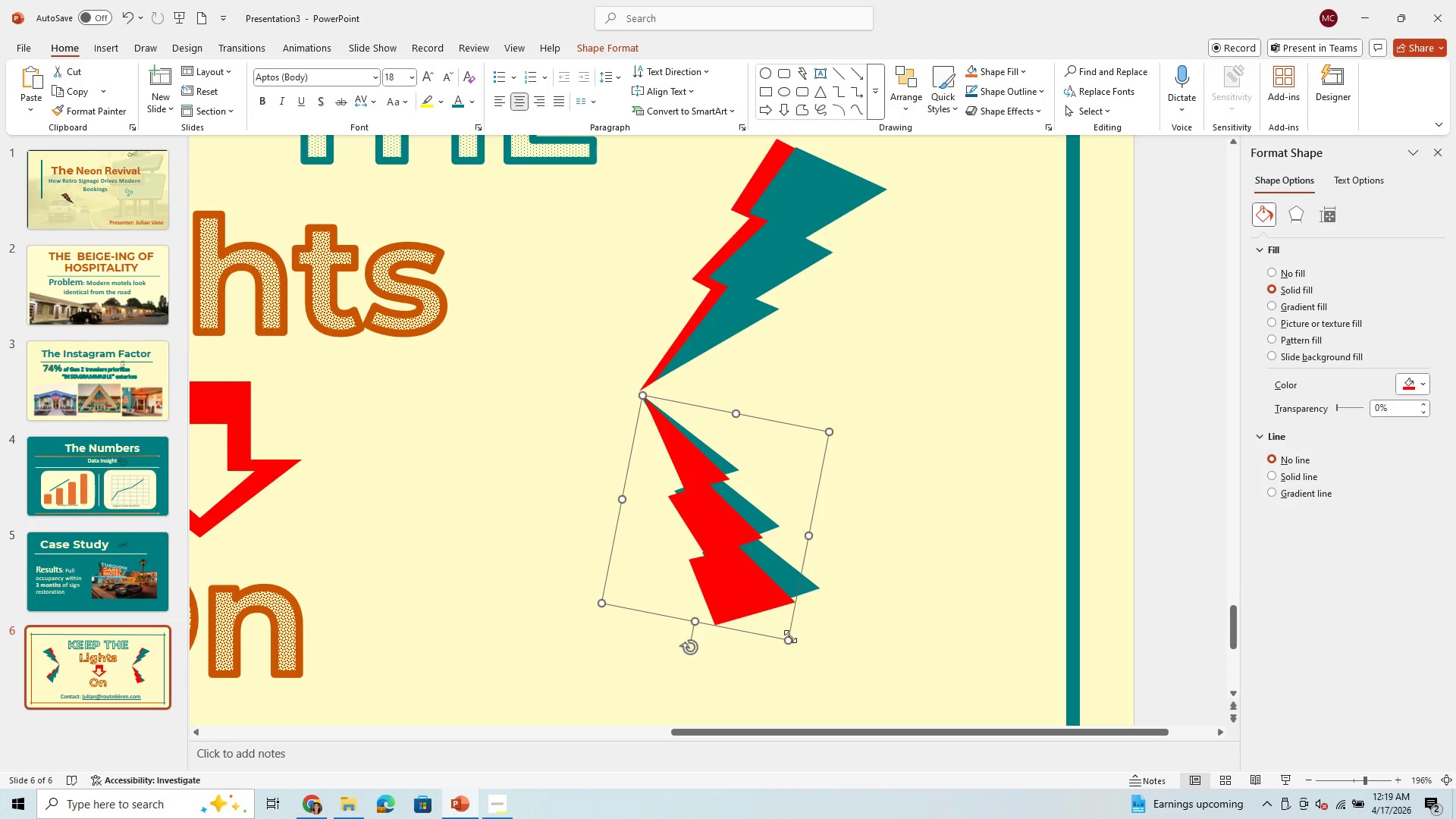 
left_click([773, 609])
 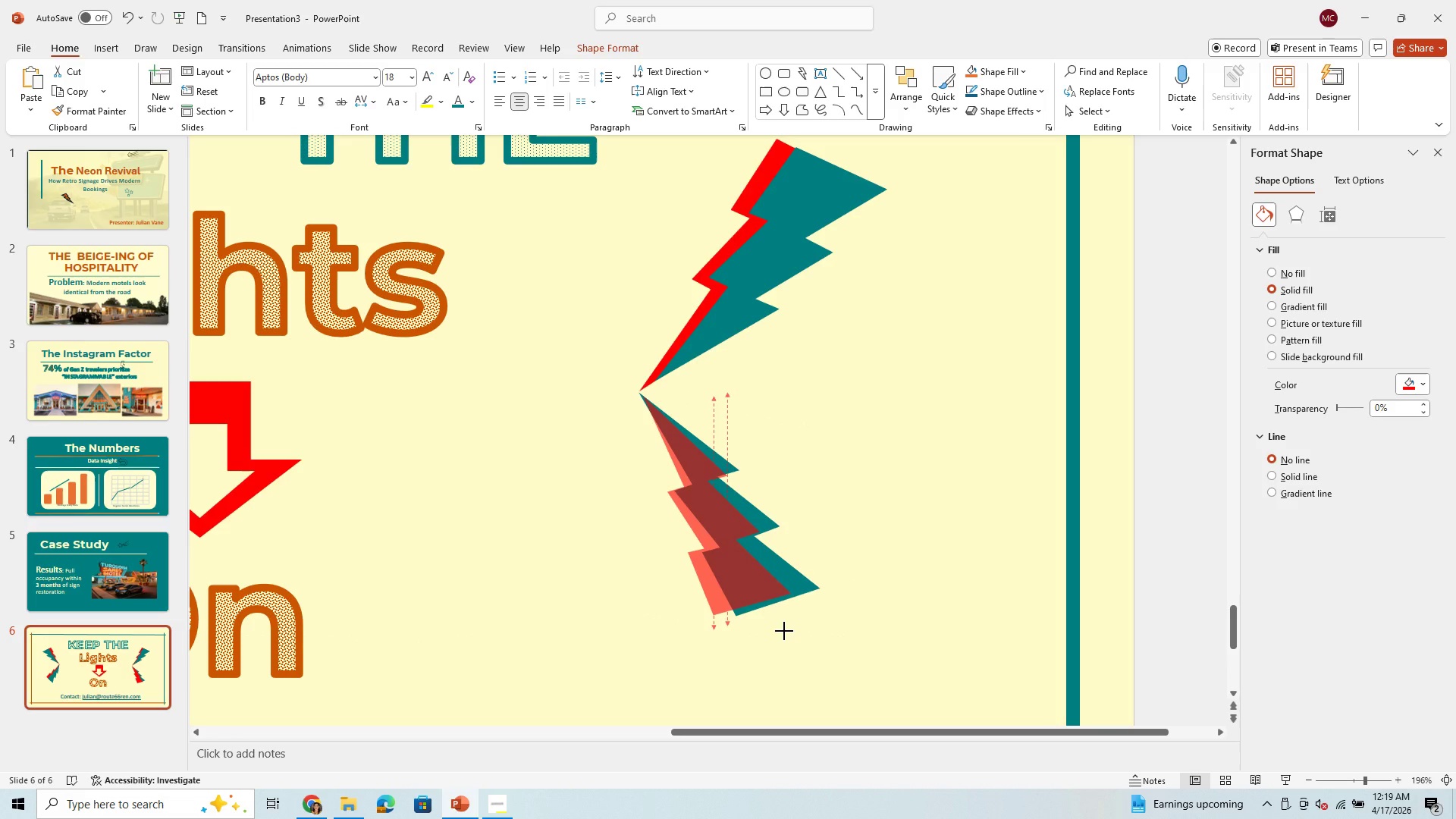 
wait(8.56)
 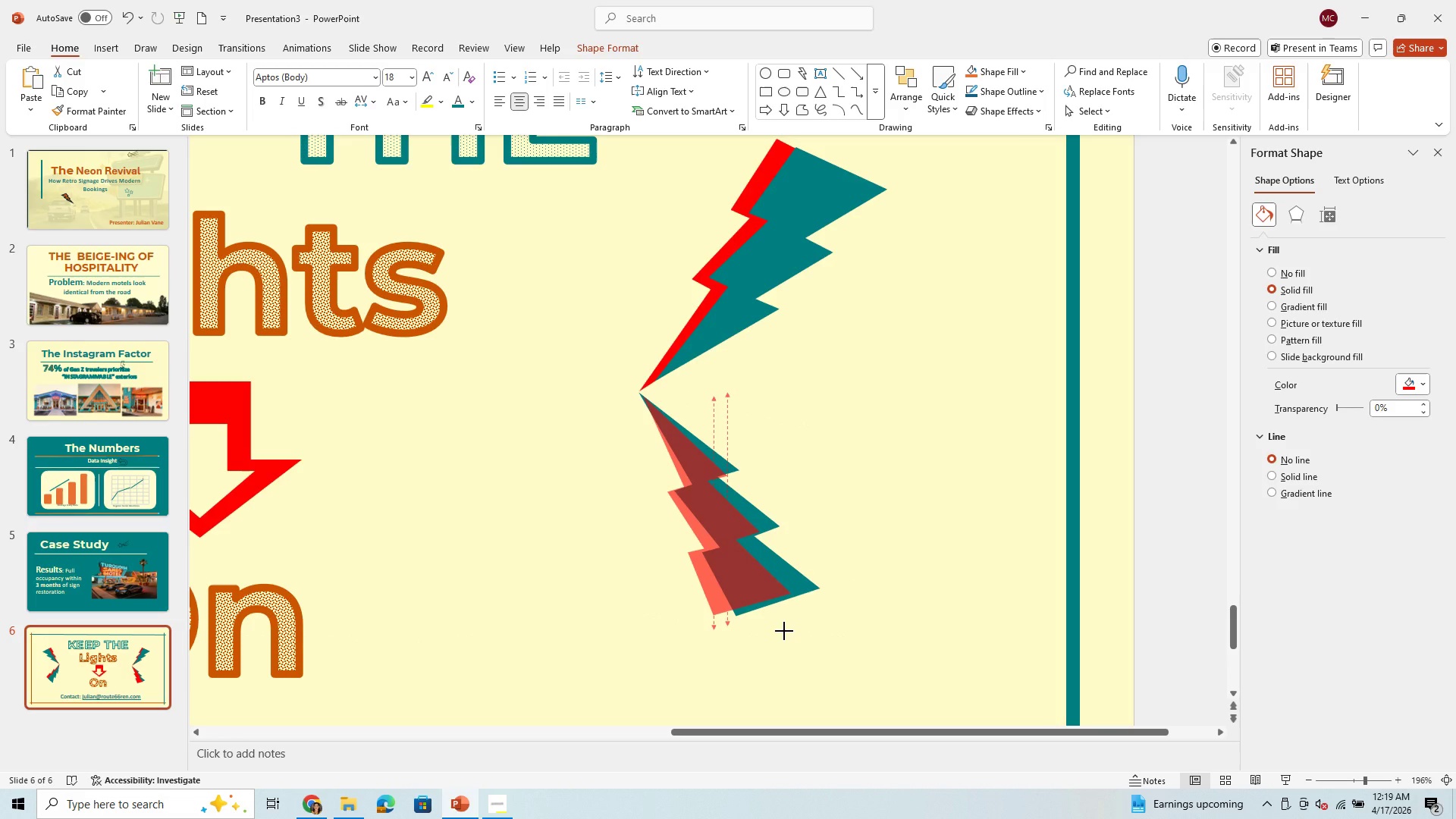 
left_click_drag(start_coordinate=[689, 483], to_coordinate=[684, 479])
 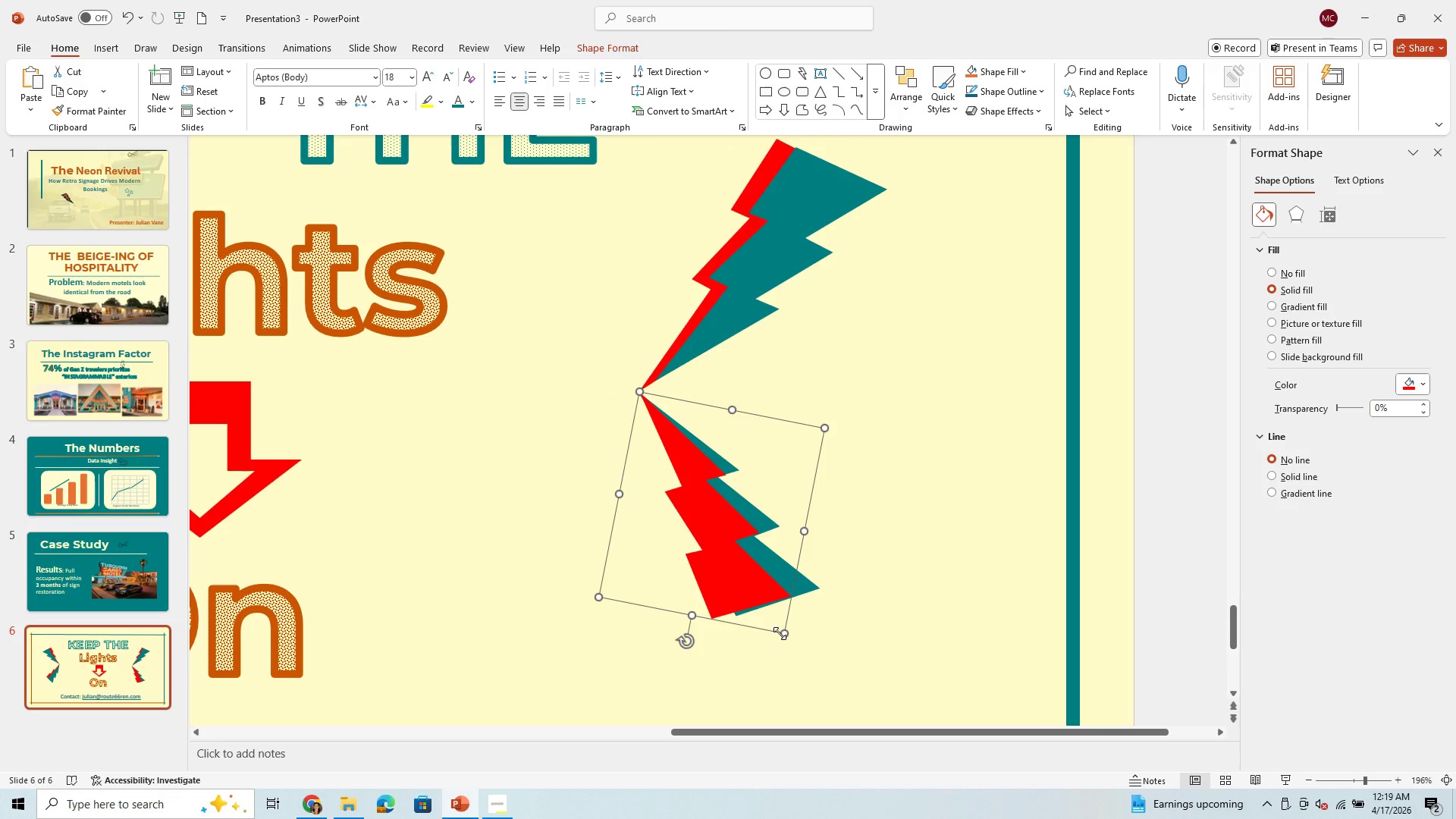 
left_click_drag(start_coordinate=[780, 633], to_coordinate=[773, 639])
 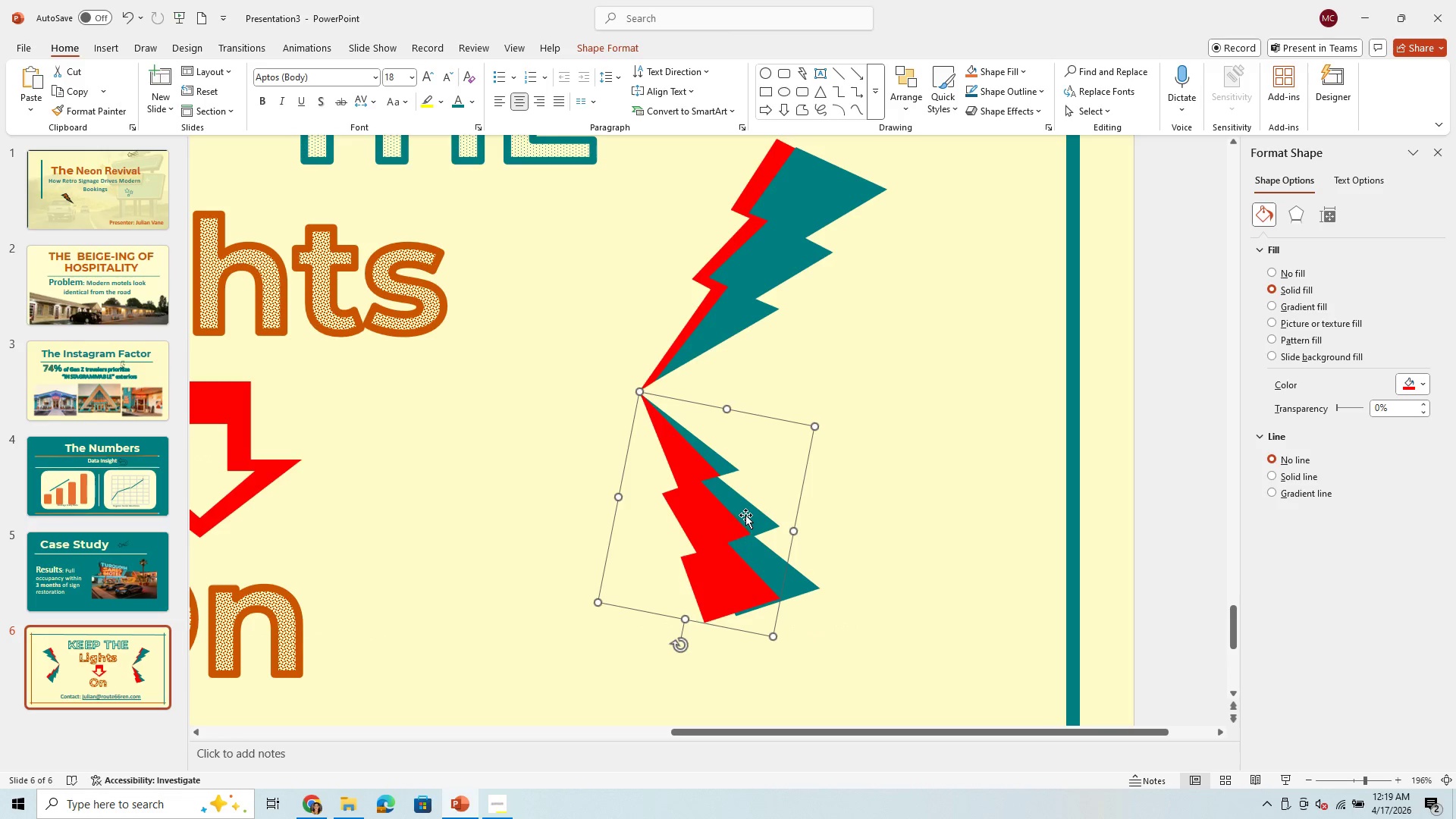 
left_click([745, 515])
 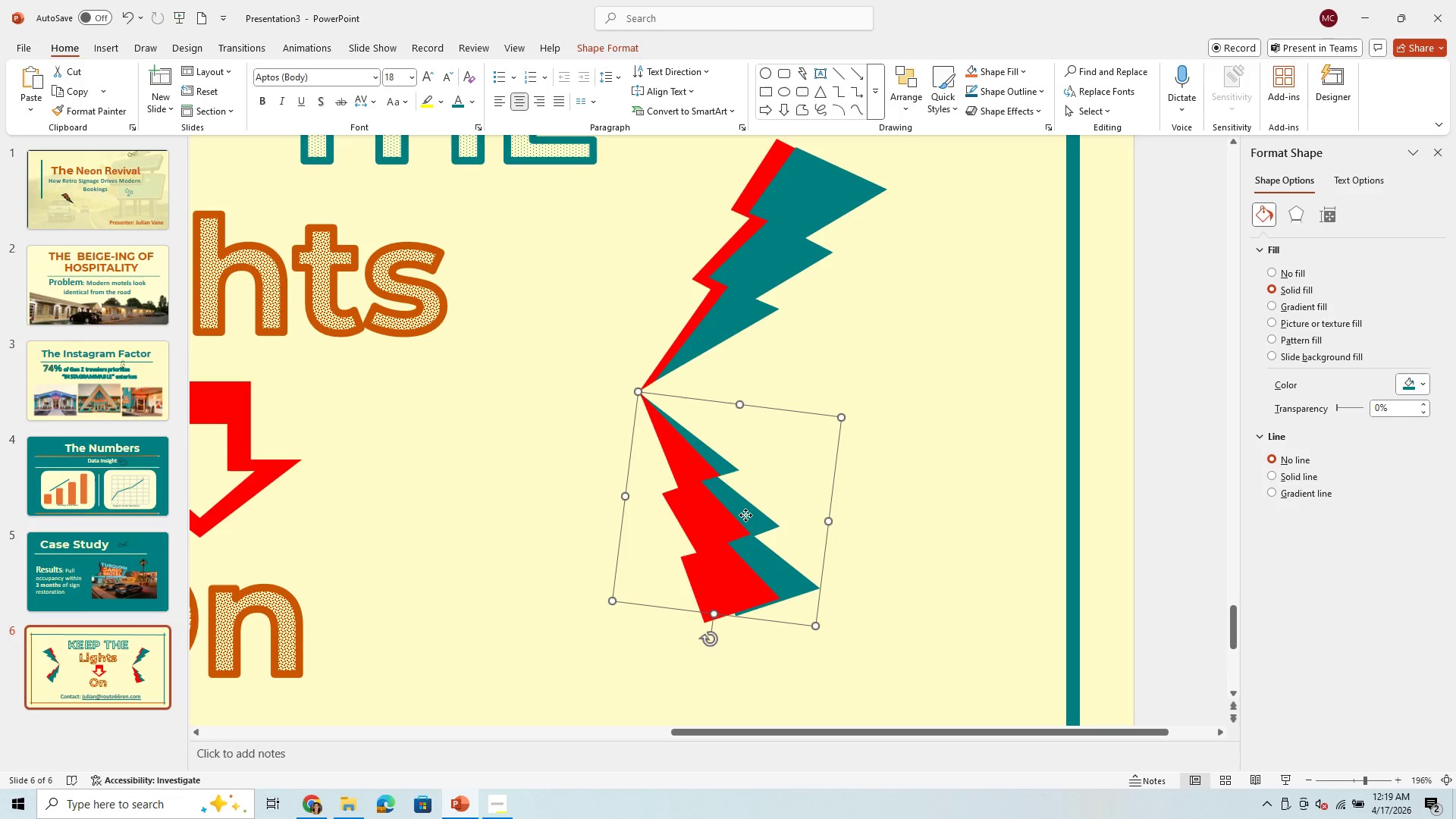 
right_click([745, 515])
 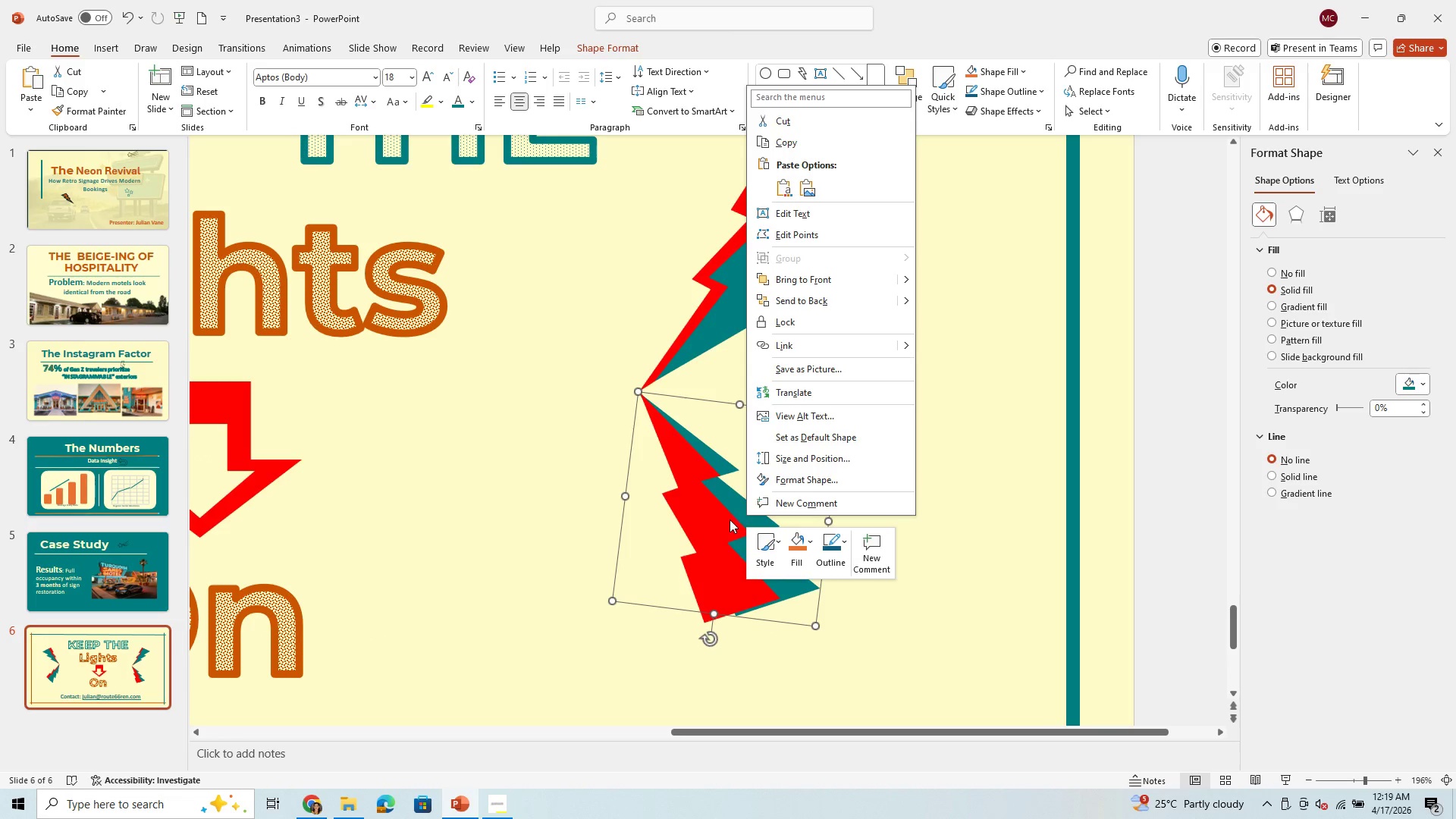 
left_click([709, 522])
 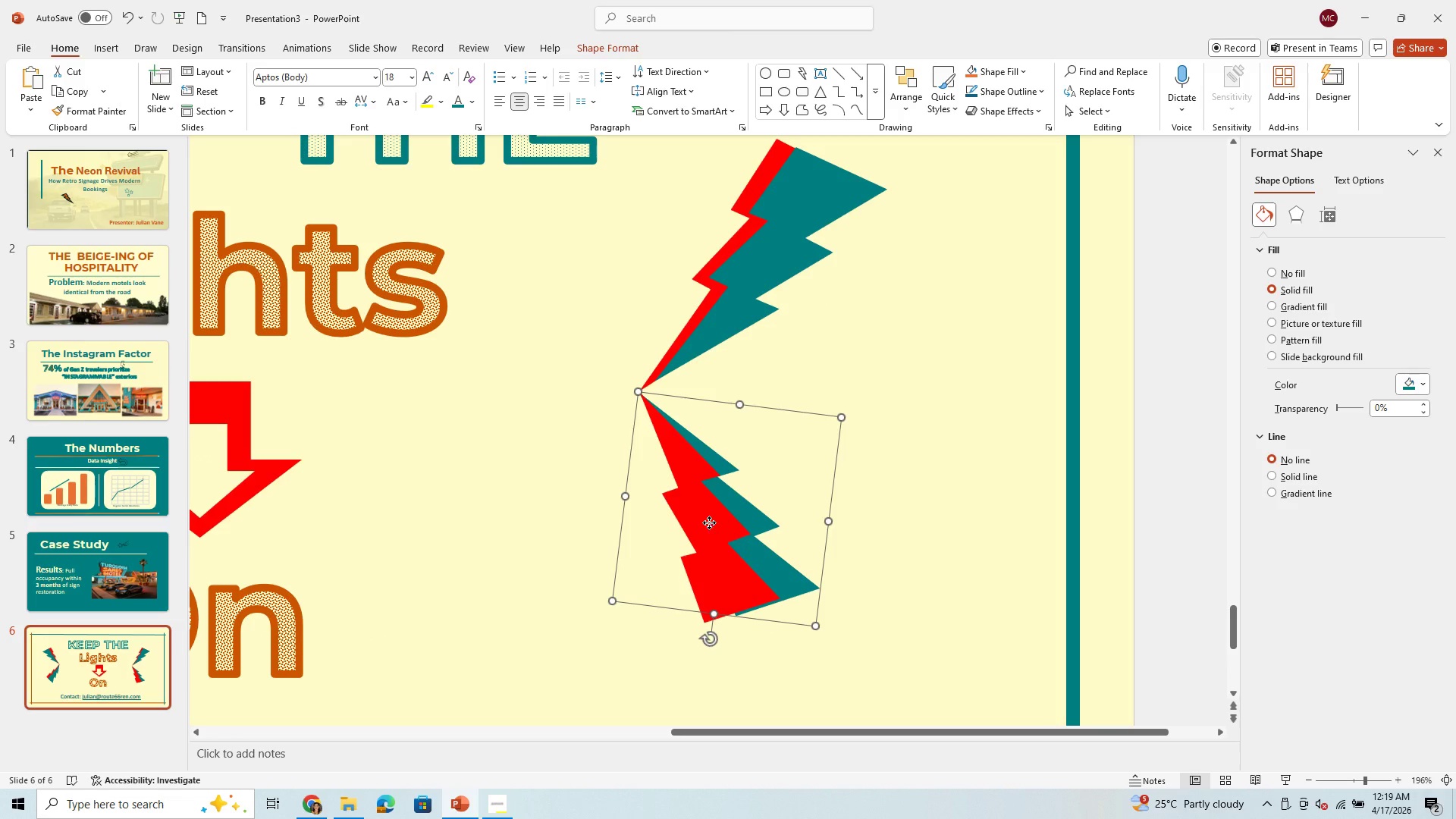 
right_click([709, 522])
 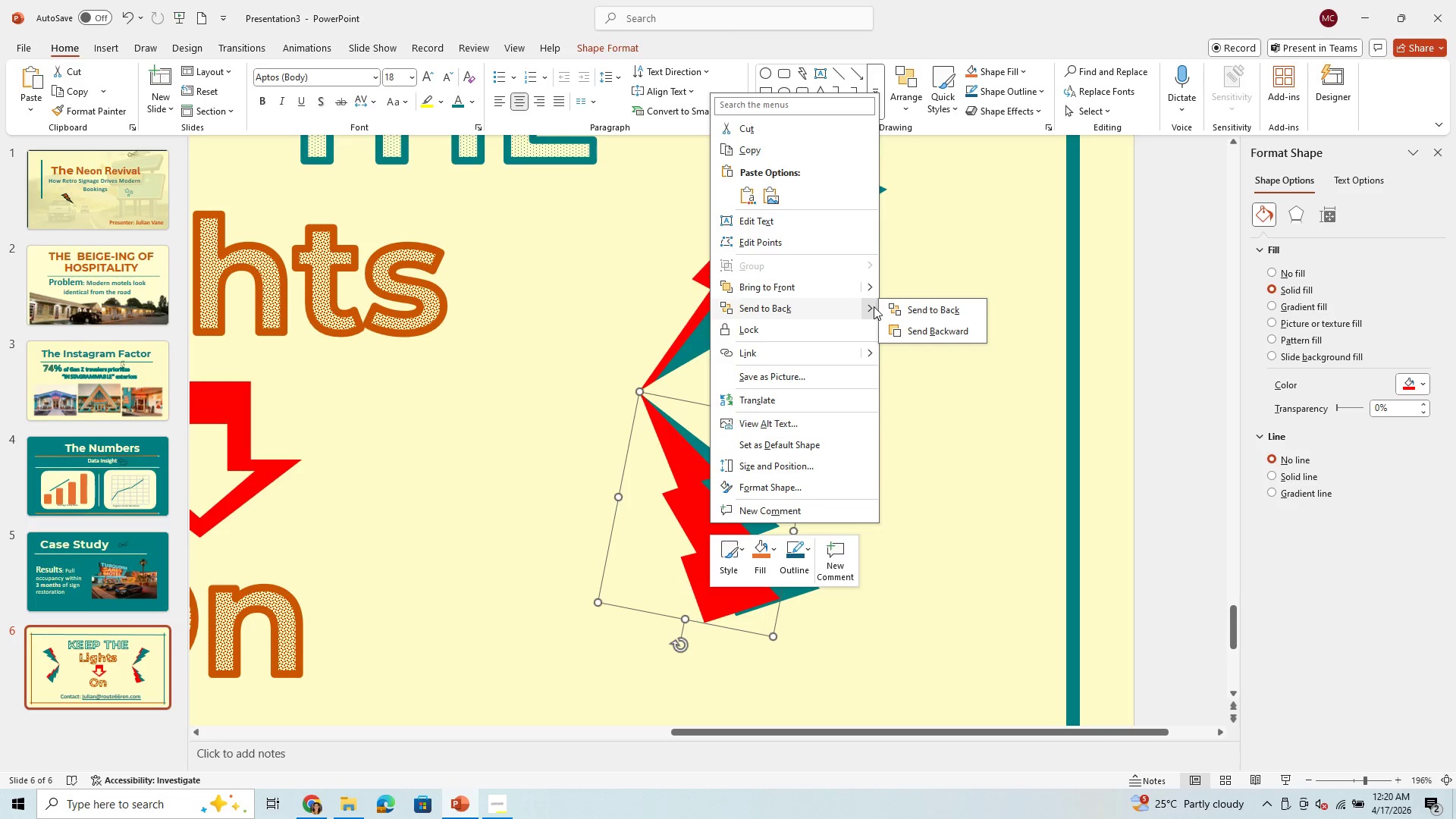 
left_click([933, 339])
 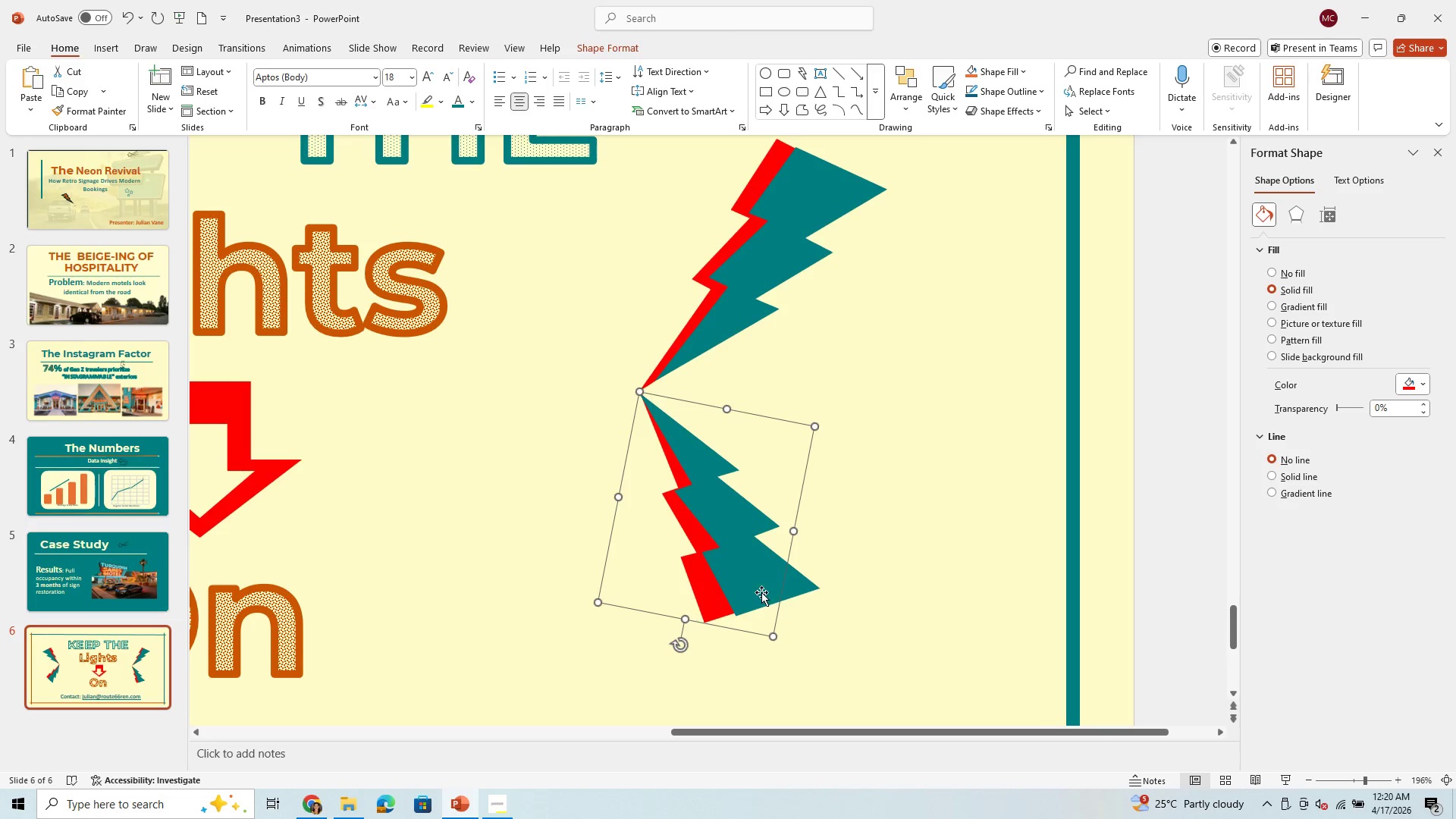 
left_click([758, 598])
 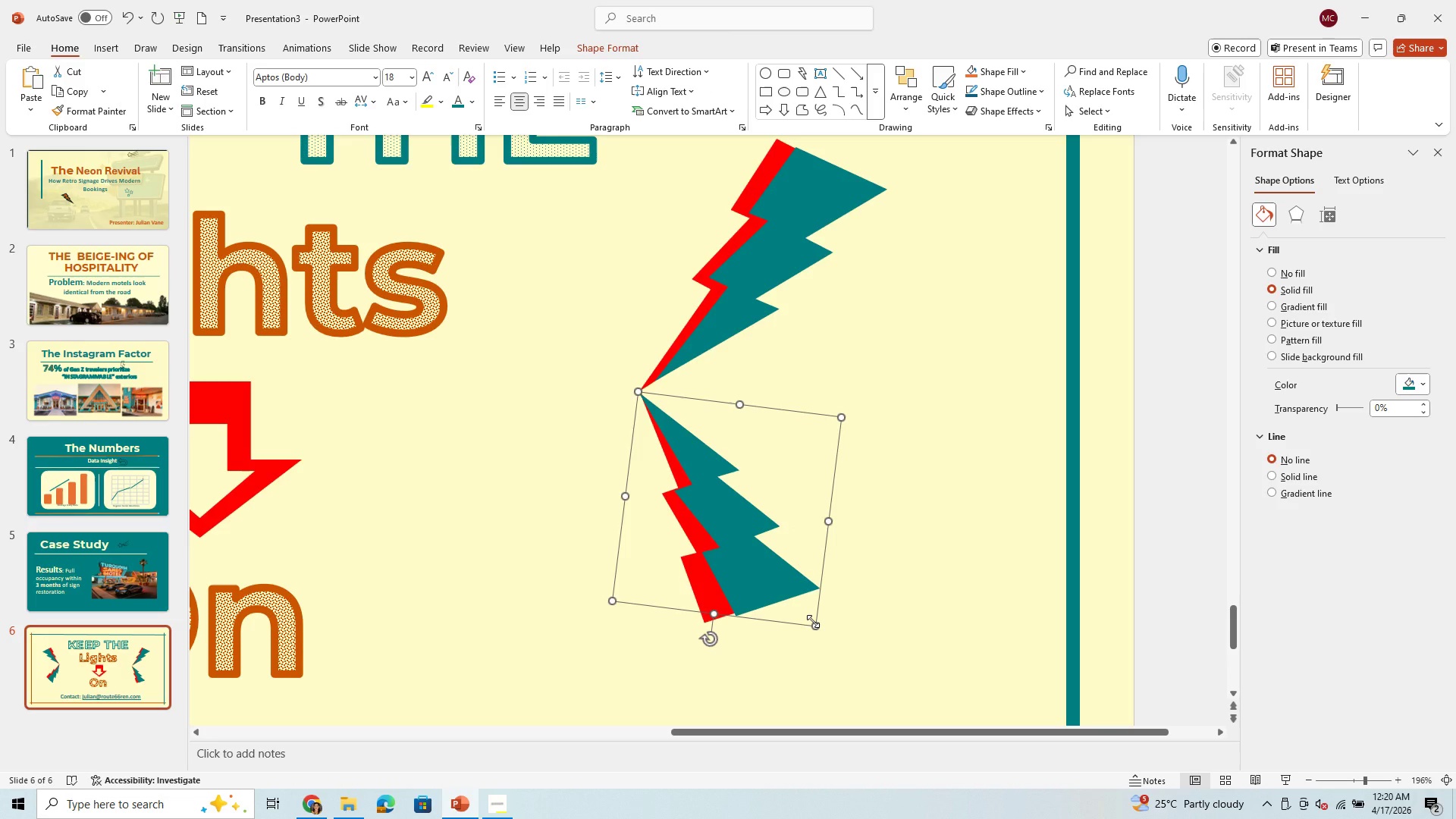 
left_click_drag(start_coordinate=[813, 621], to_coordinate=[816, 625])
 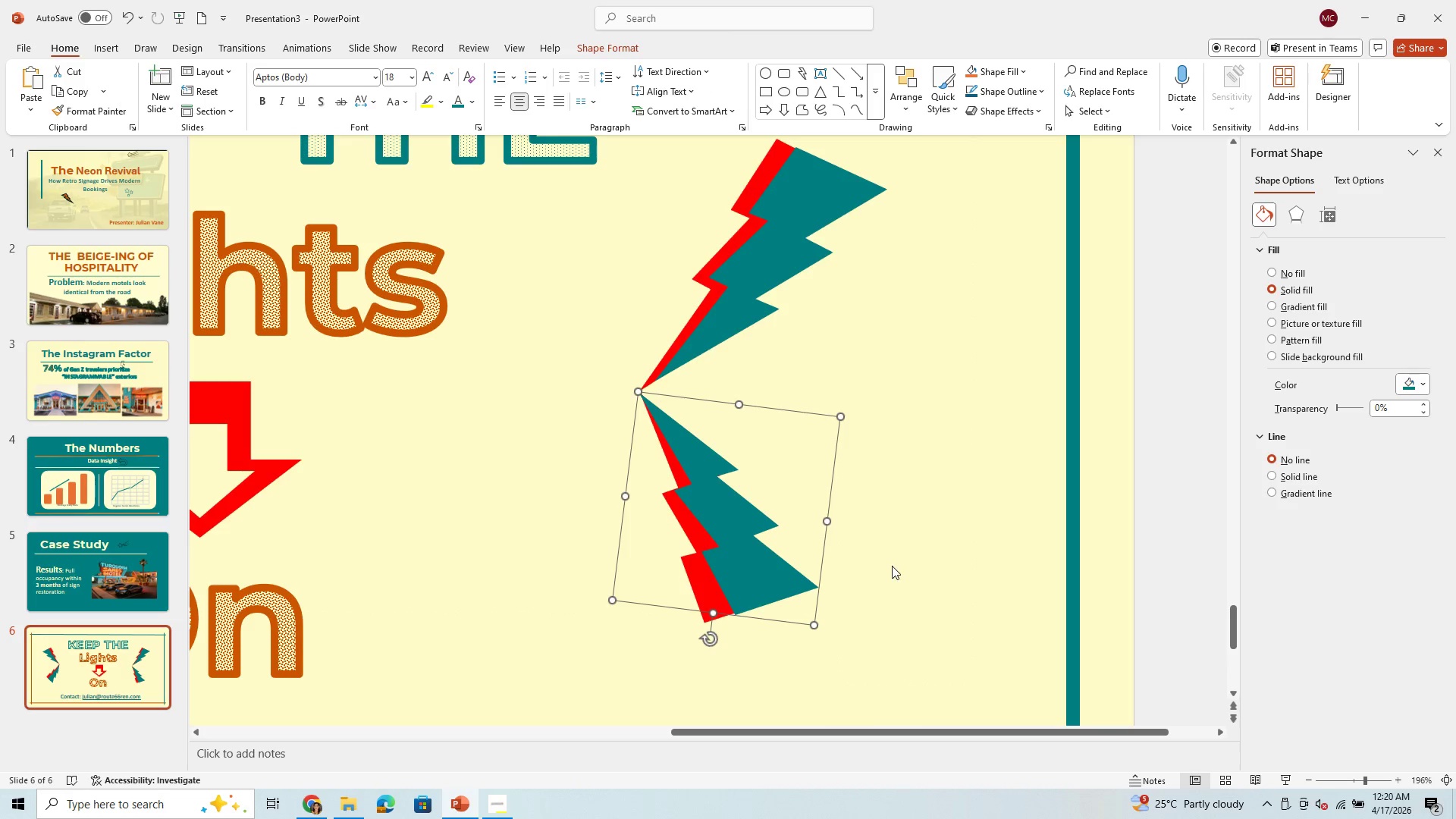 
left_click([892, 564])
 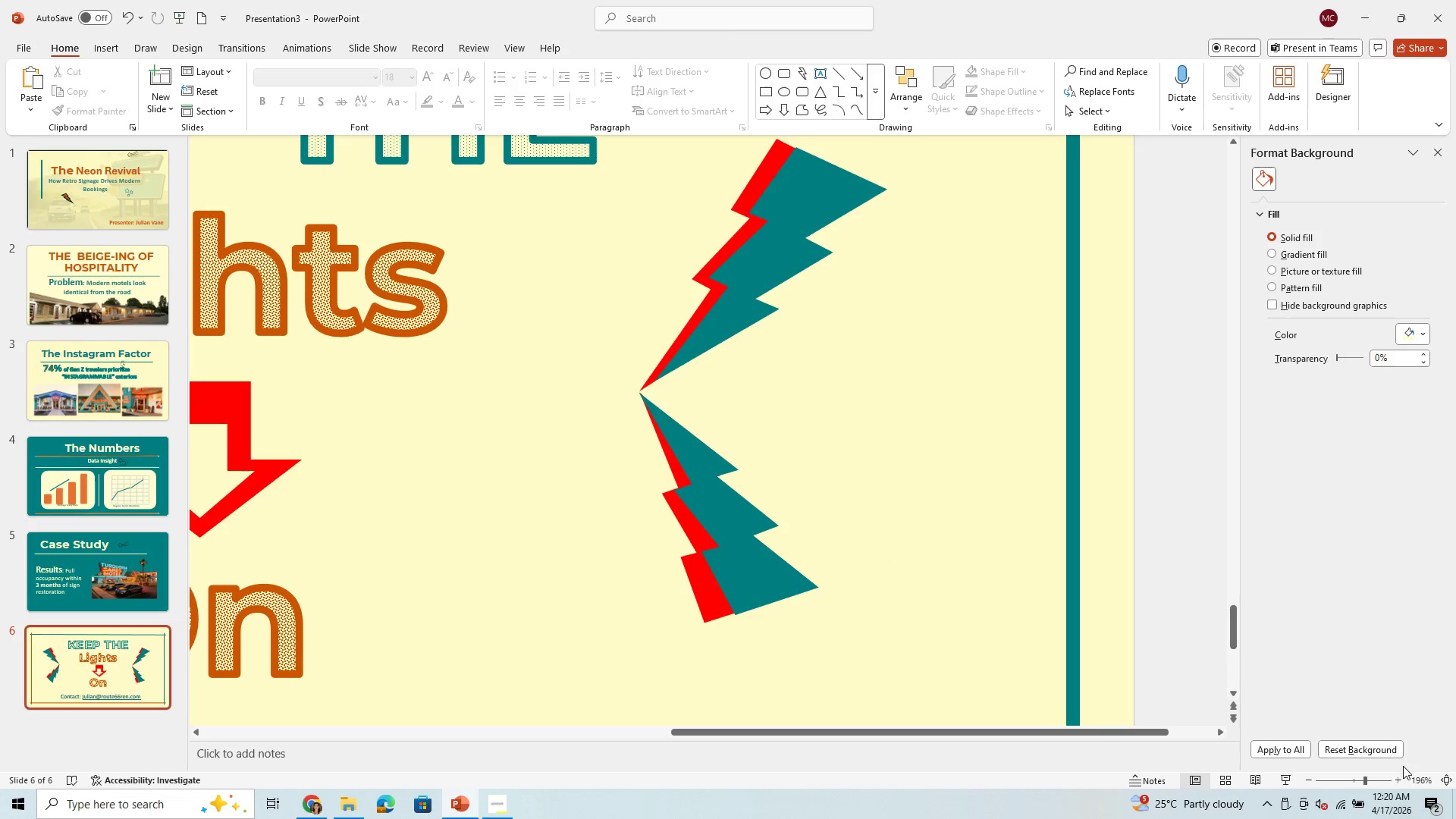 
left_click([1355, 781])
 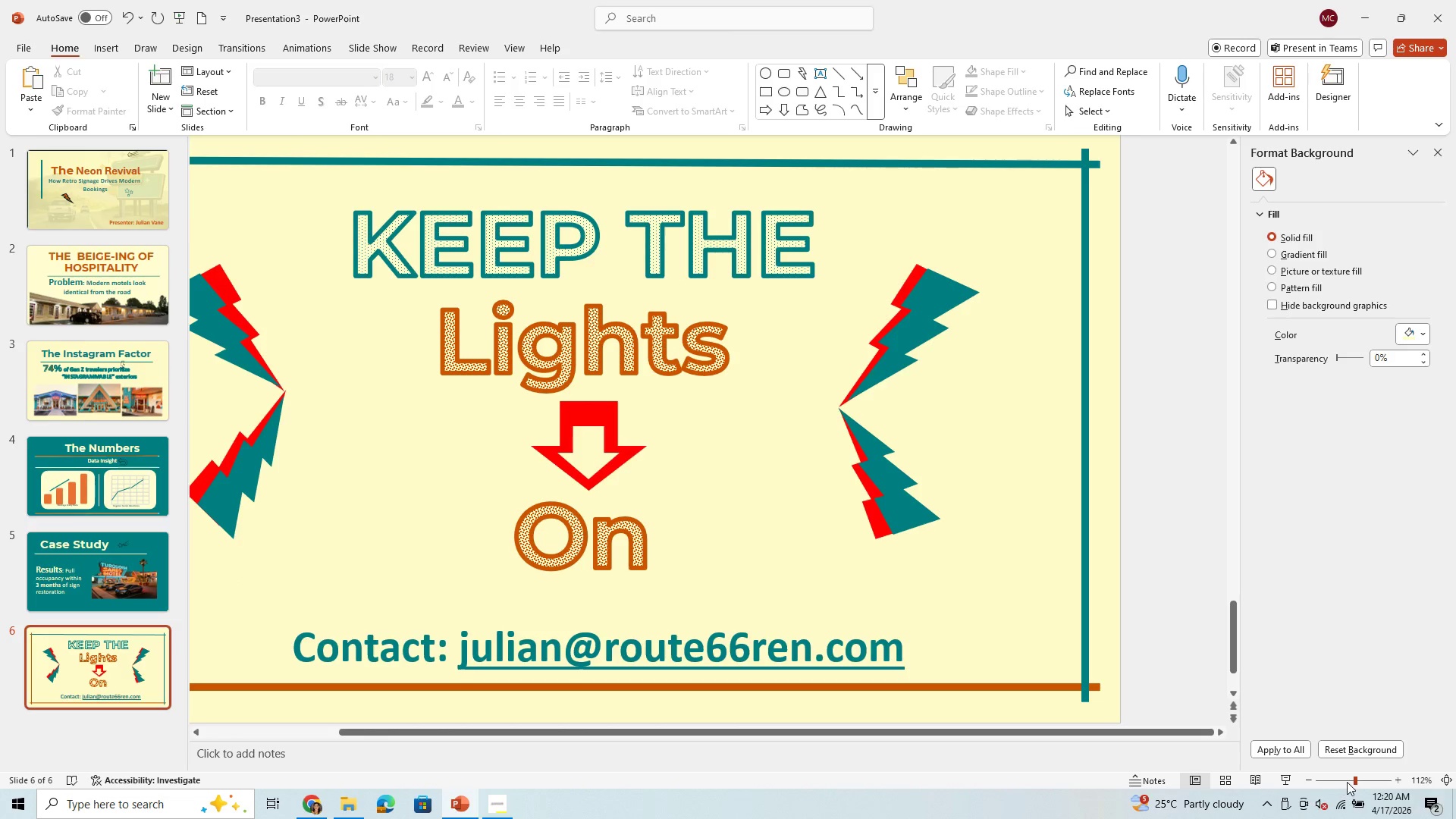 
left_click([1347, 777])
 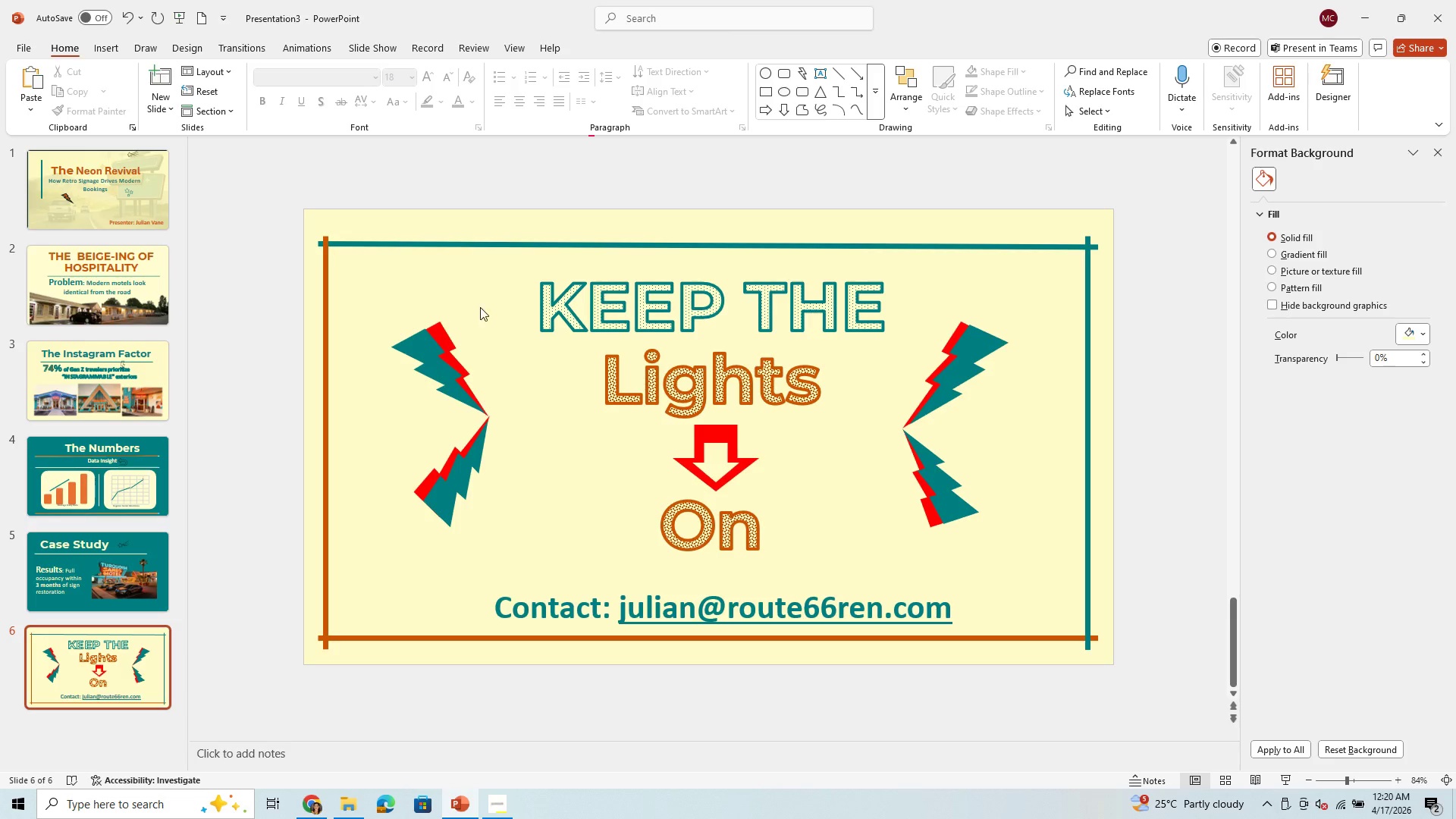 
wait(7.0)
 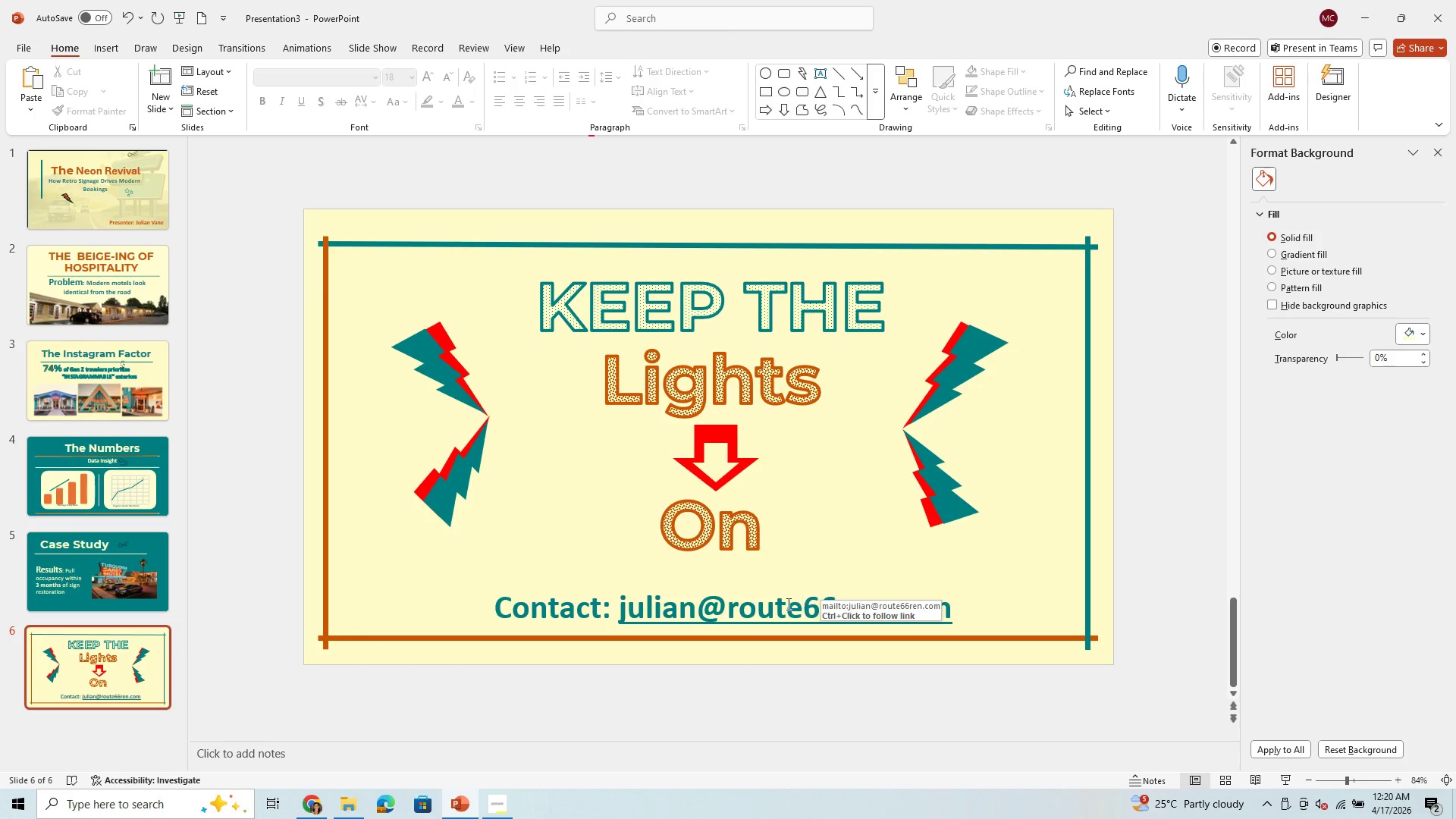 
left_click([75, 560])
 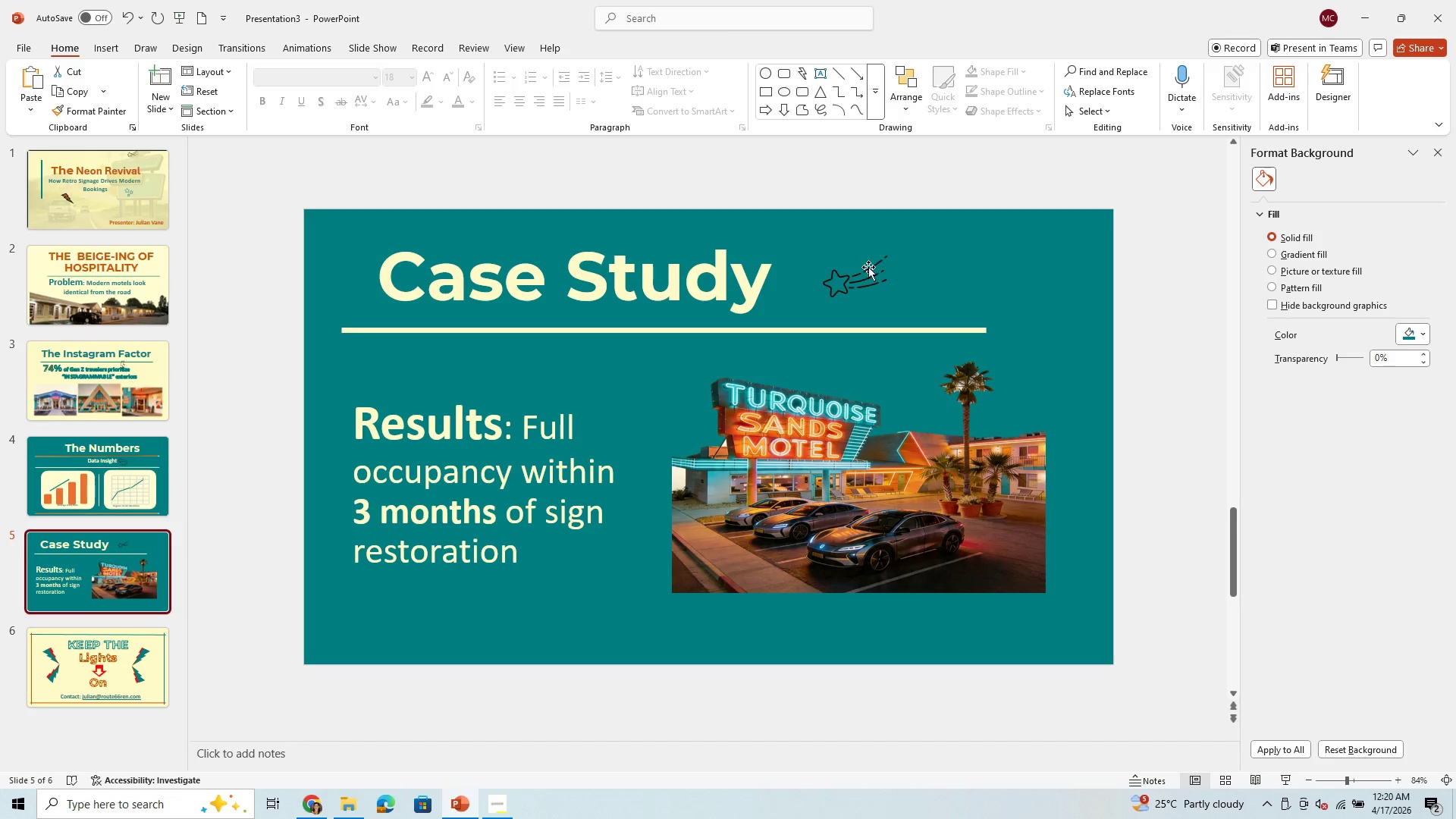 
left_click_drag(start_coordinate=[836, 285], to_coordinate=[800, 287])
 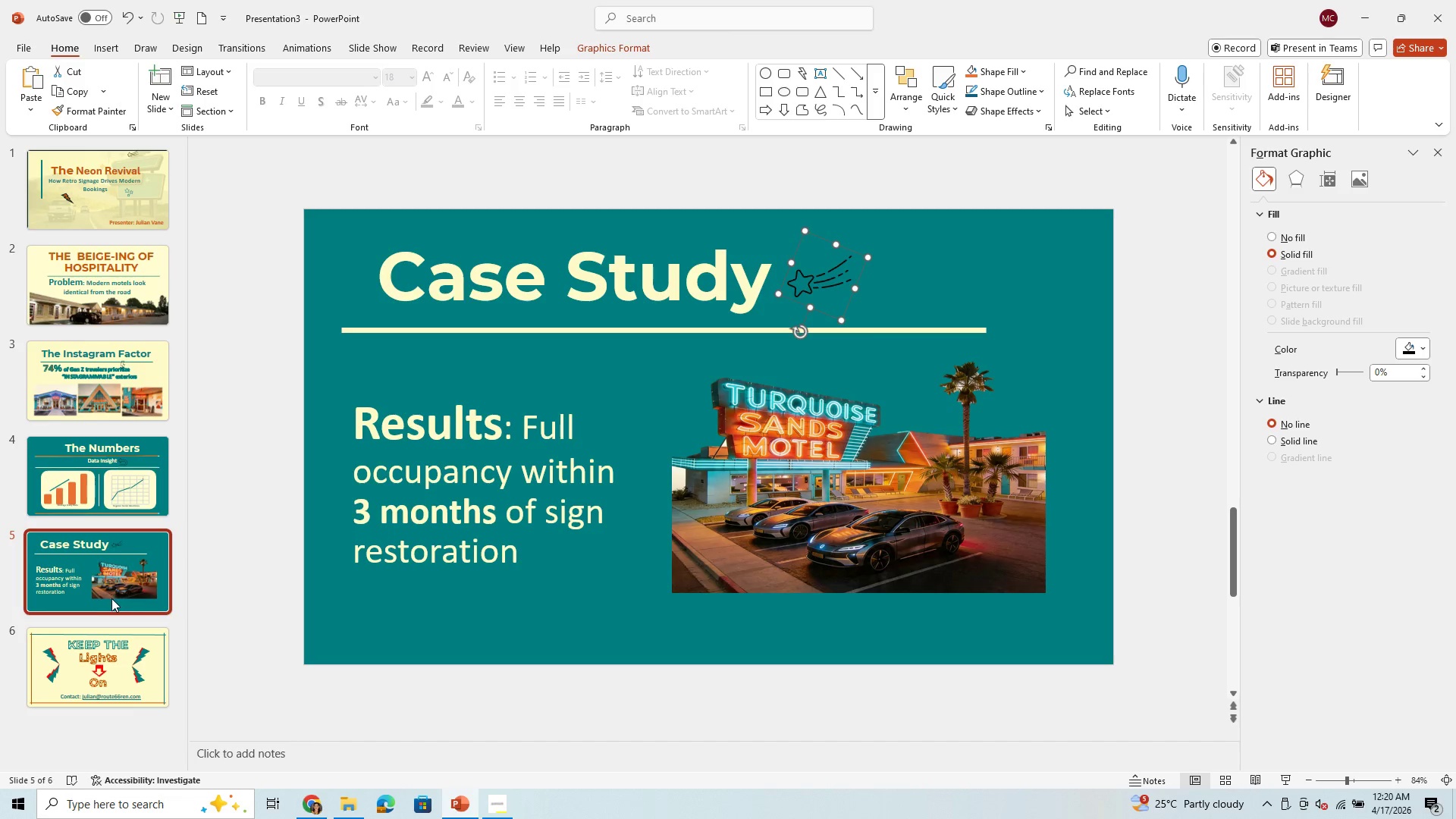 
wait(6.95)
 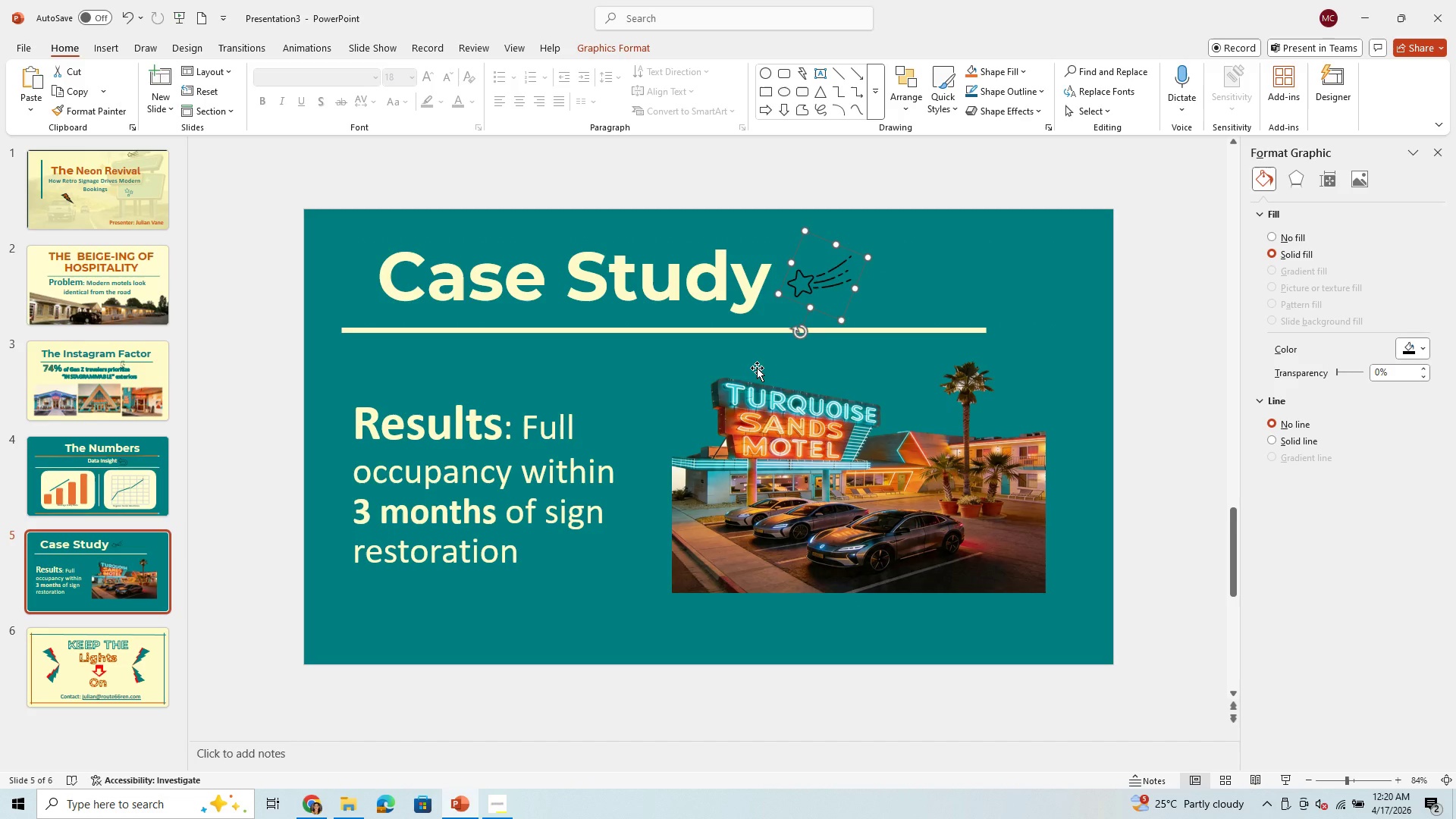 
left_click([510, 489])
 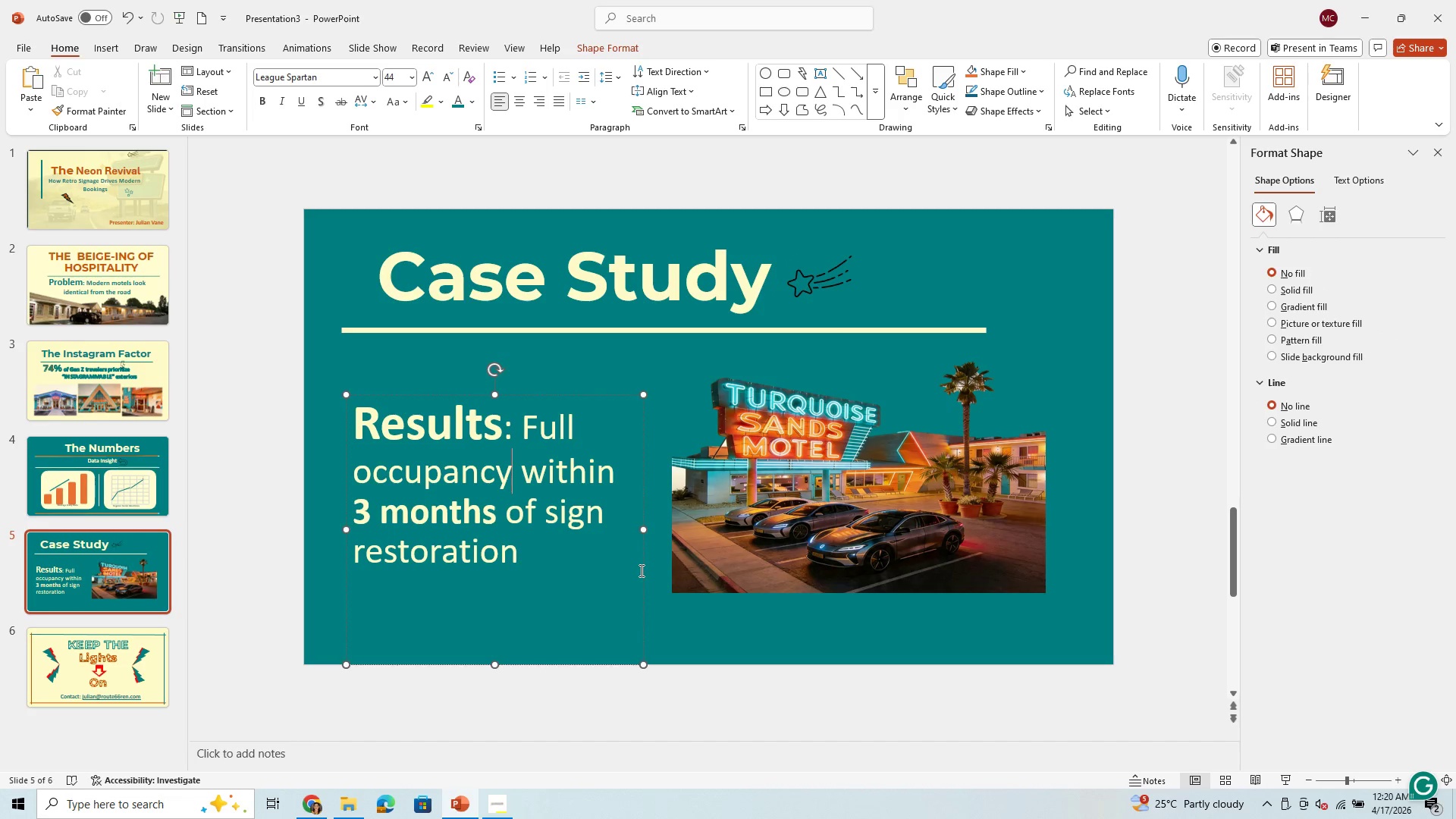 
left_click([745, 548])
 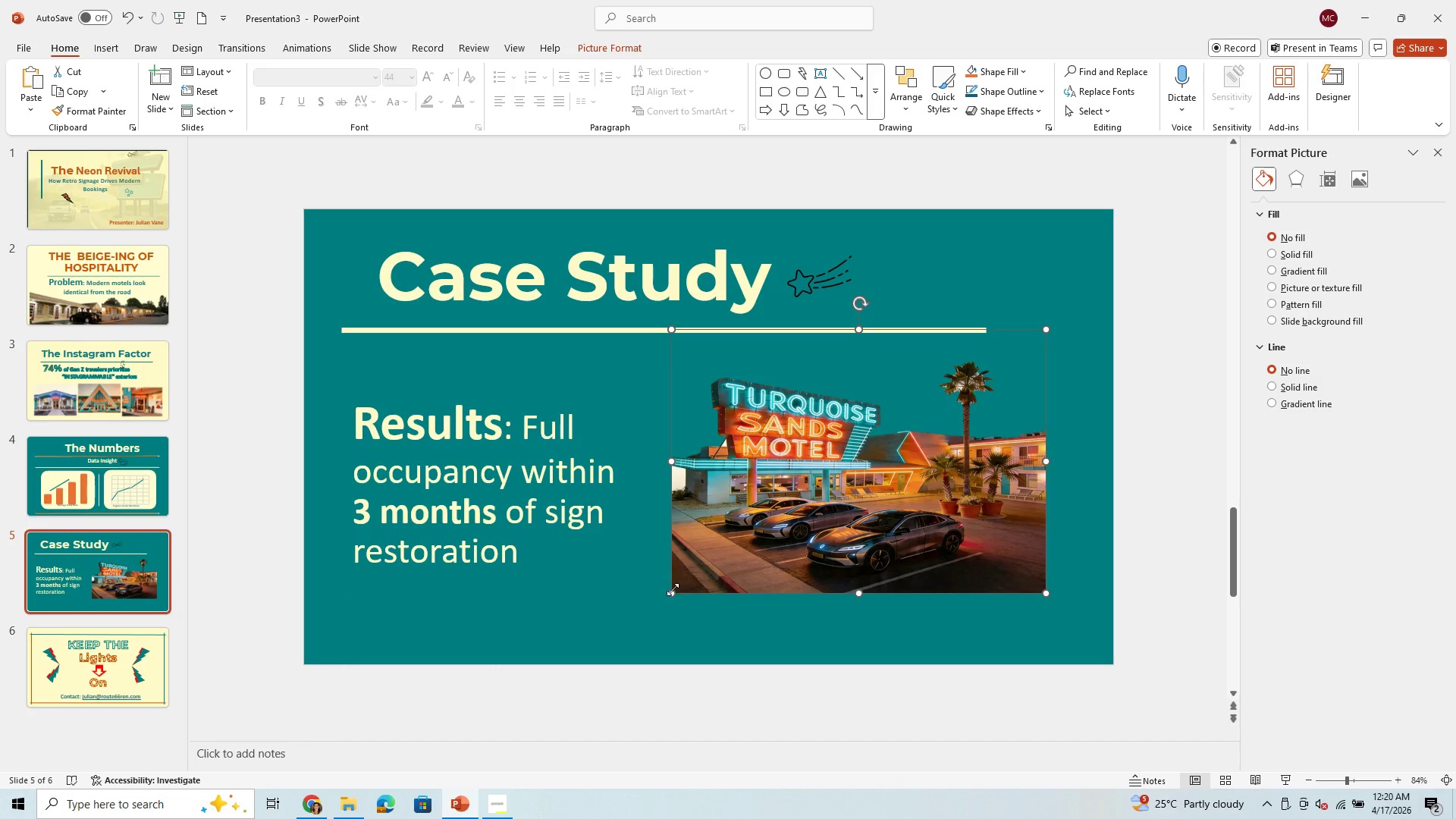 
left_click_drag(start_coordinate=[673, 589], to_coordinate=[711, 611])
 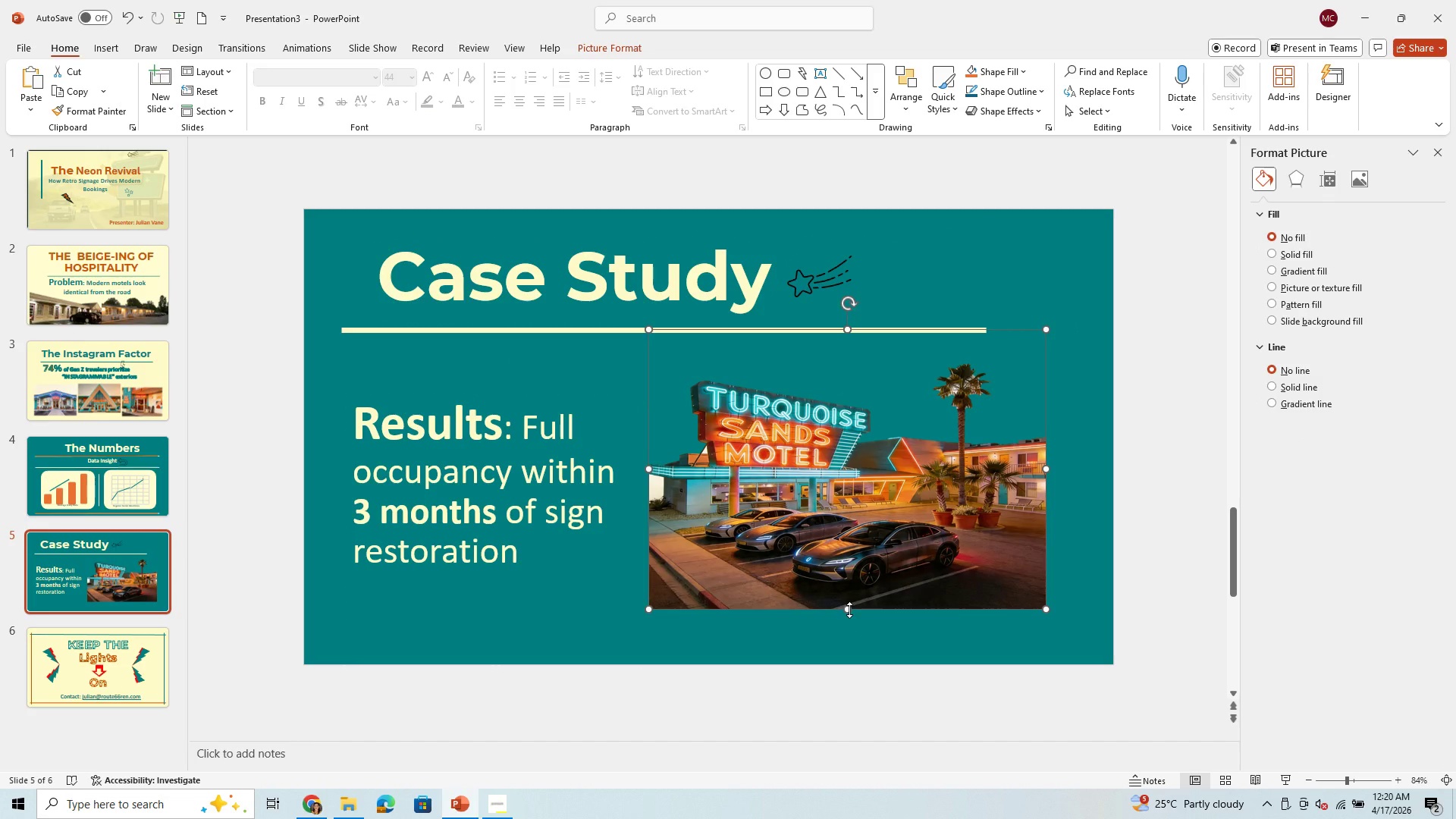 
left_click_drag(start_coordinate=[849, 610], to_coordinate=[856, 648])
 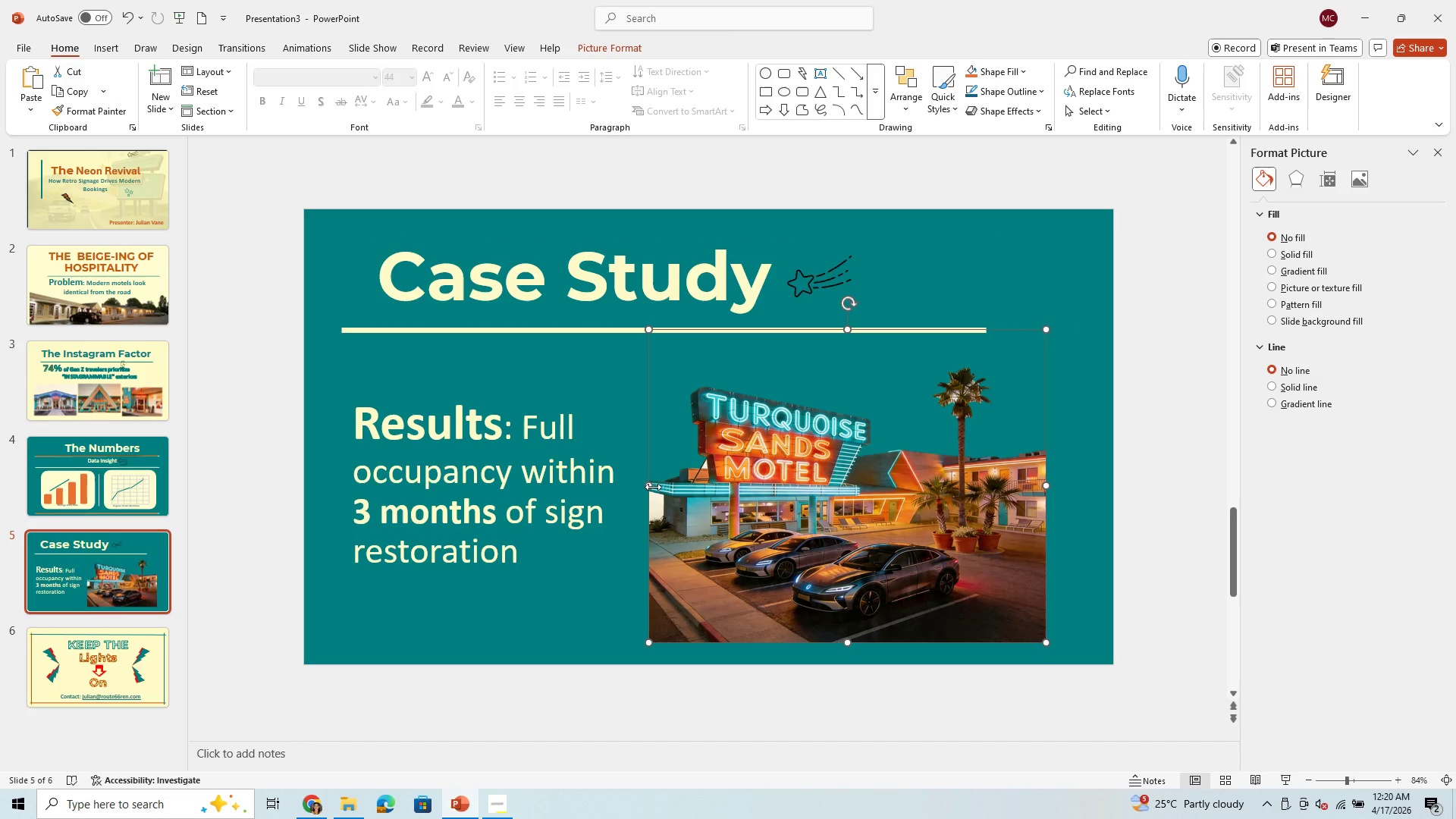 
left_click_drag(start_coordinate=[653, 487], to_coordinate=[697, 477])
 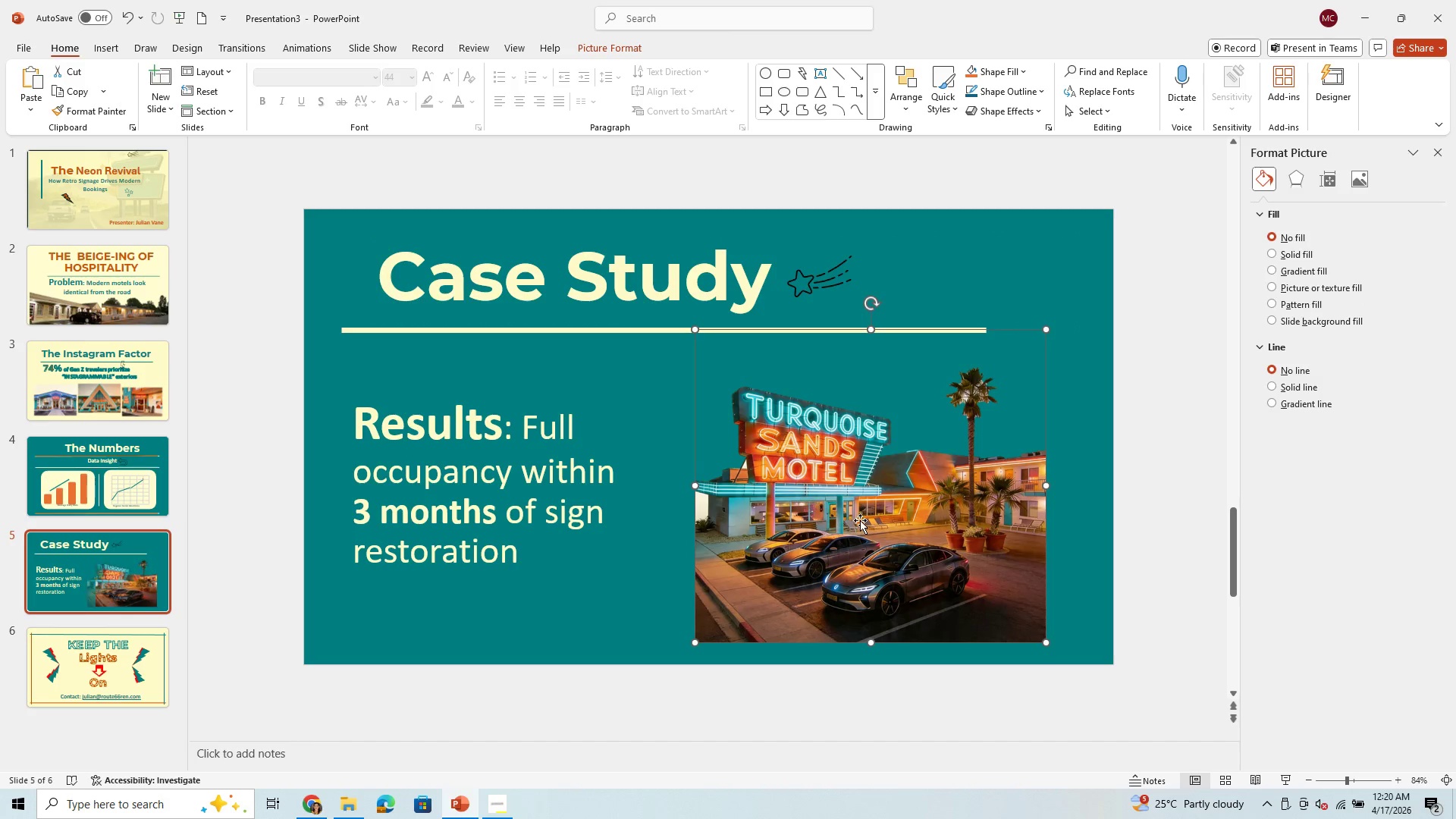 
left_click_drag(start_coordinate=[860, 520], to_coordinate=[864, 489])
 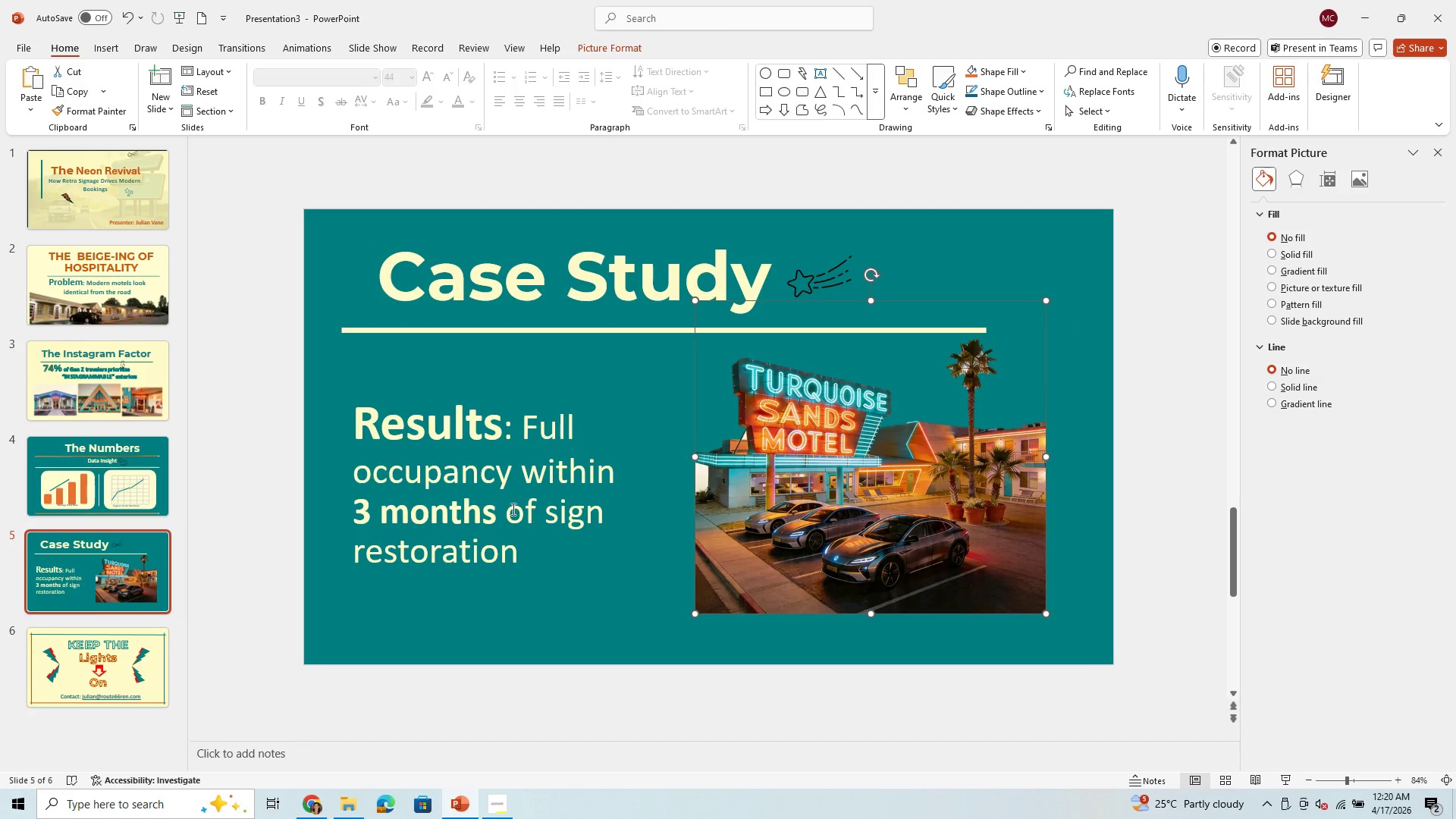 
left_click([467, 497])
 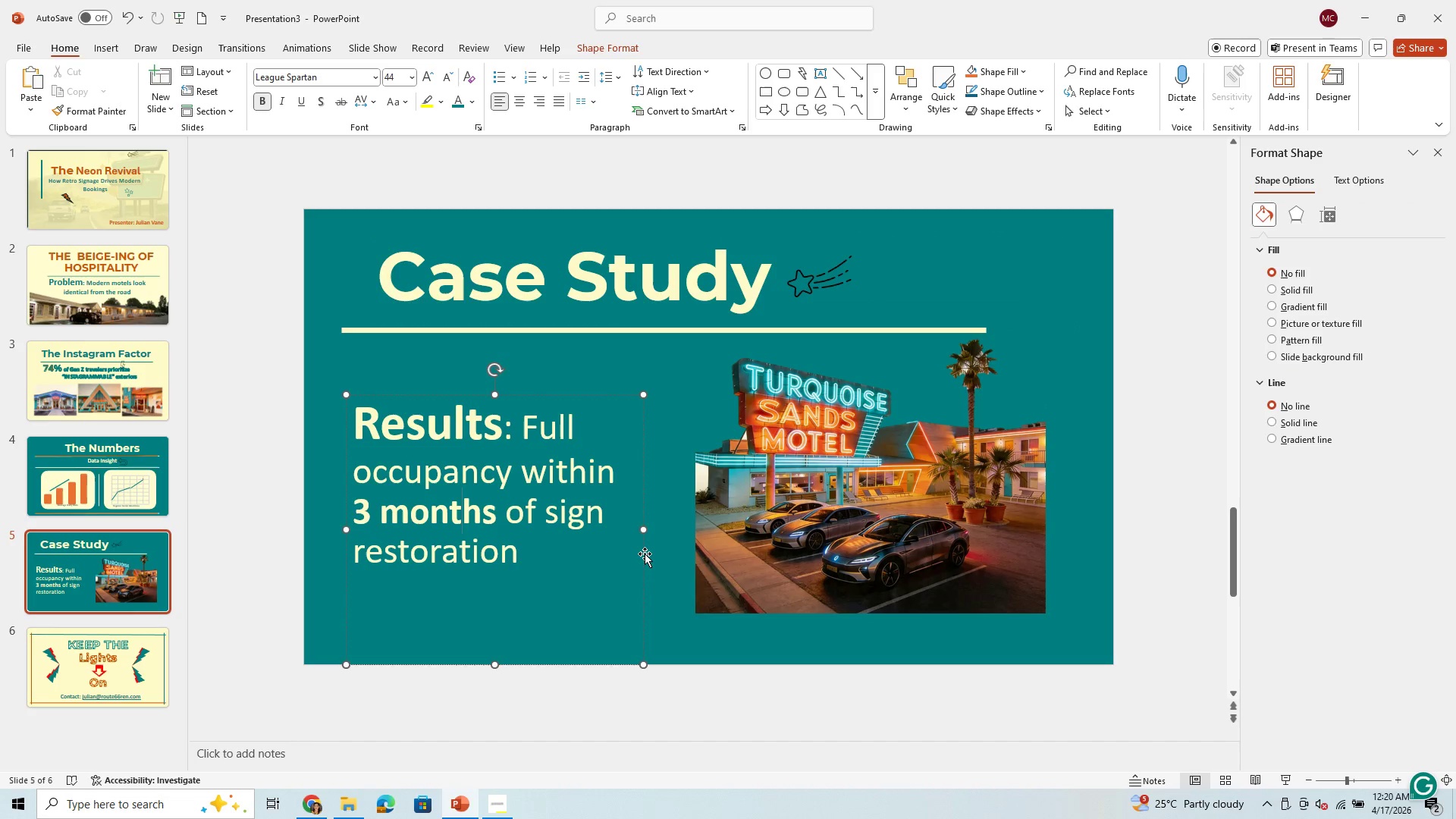 
left_click_drag(start_coordinate=[642, 557], to_coordinate=[671, 524])
 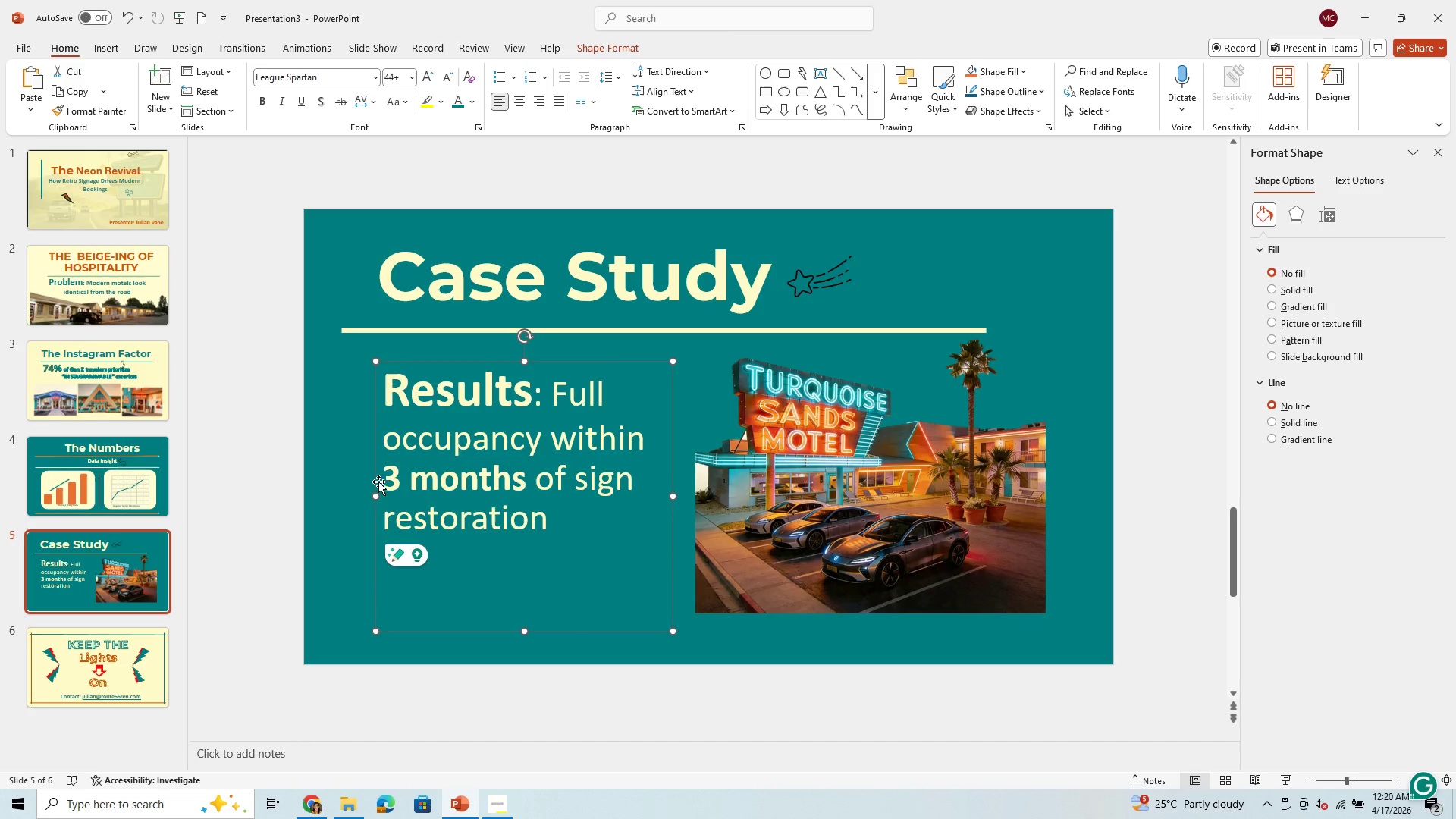 
left_click_drag(start_coordinate=[386, 482], to_coordinate=[498, 481])
 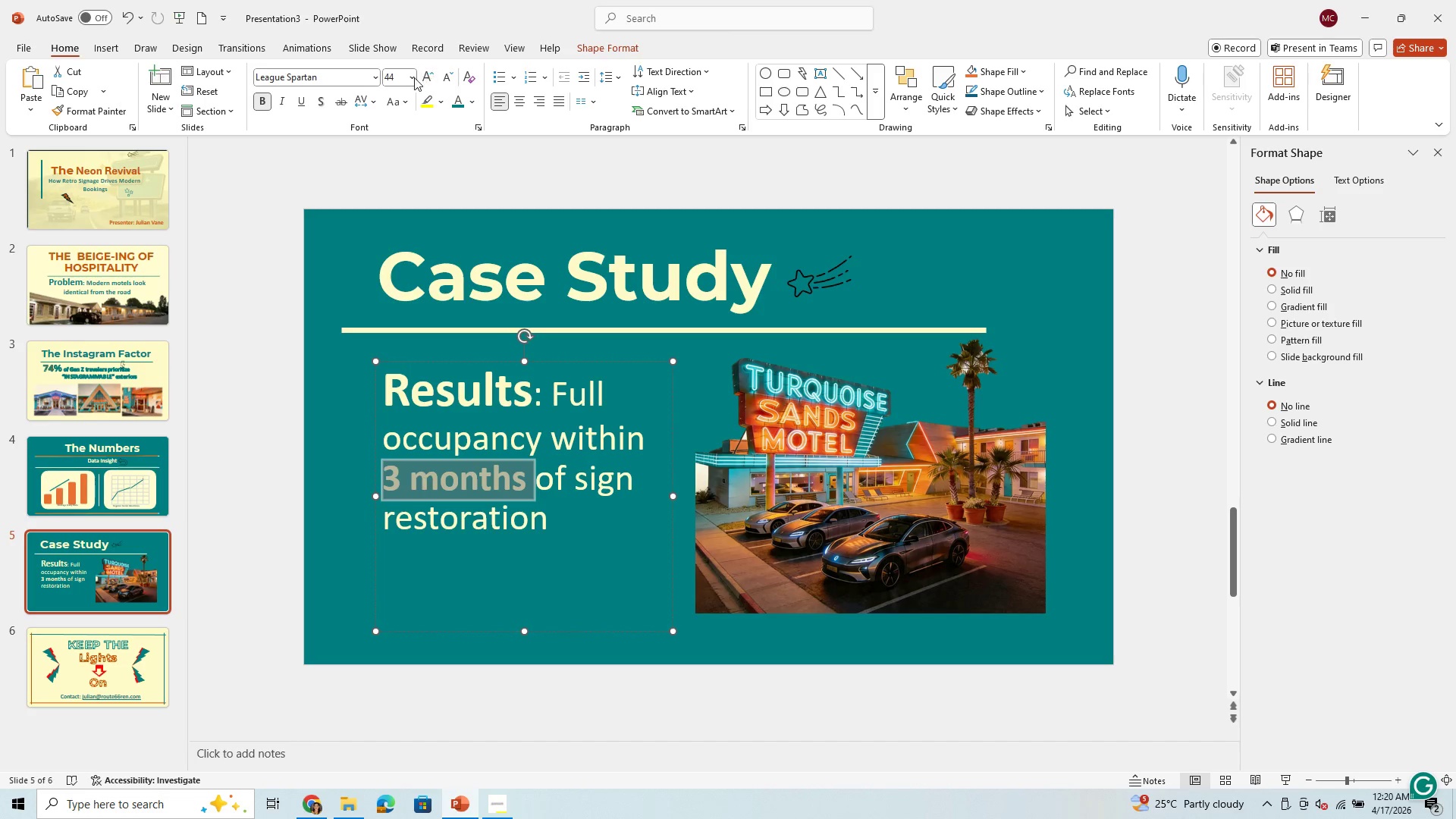 
left_click([414, 77])
 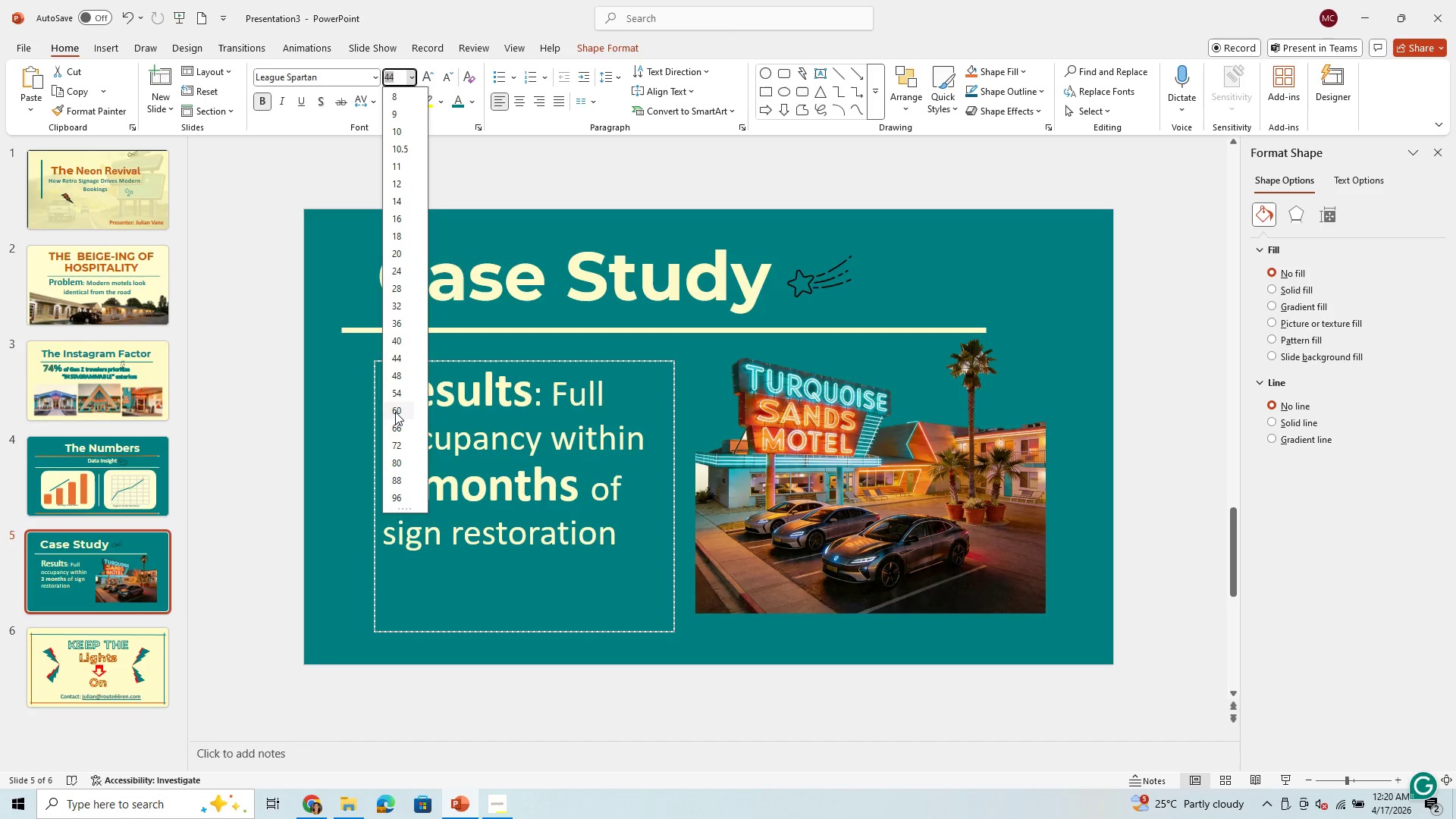 
left_click([395, 412])
 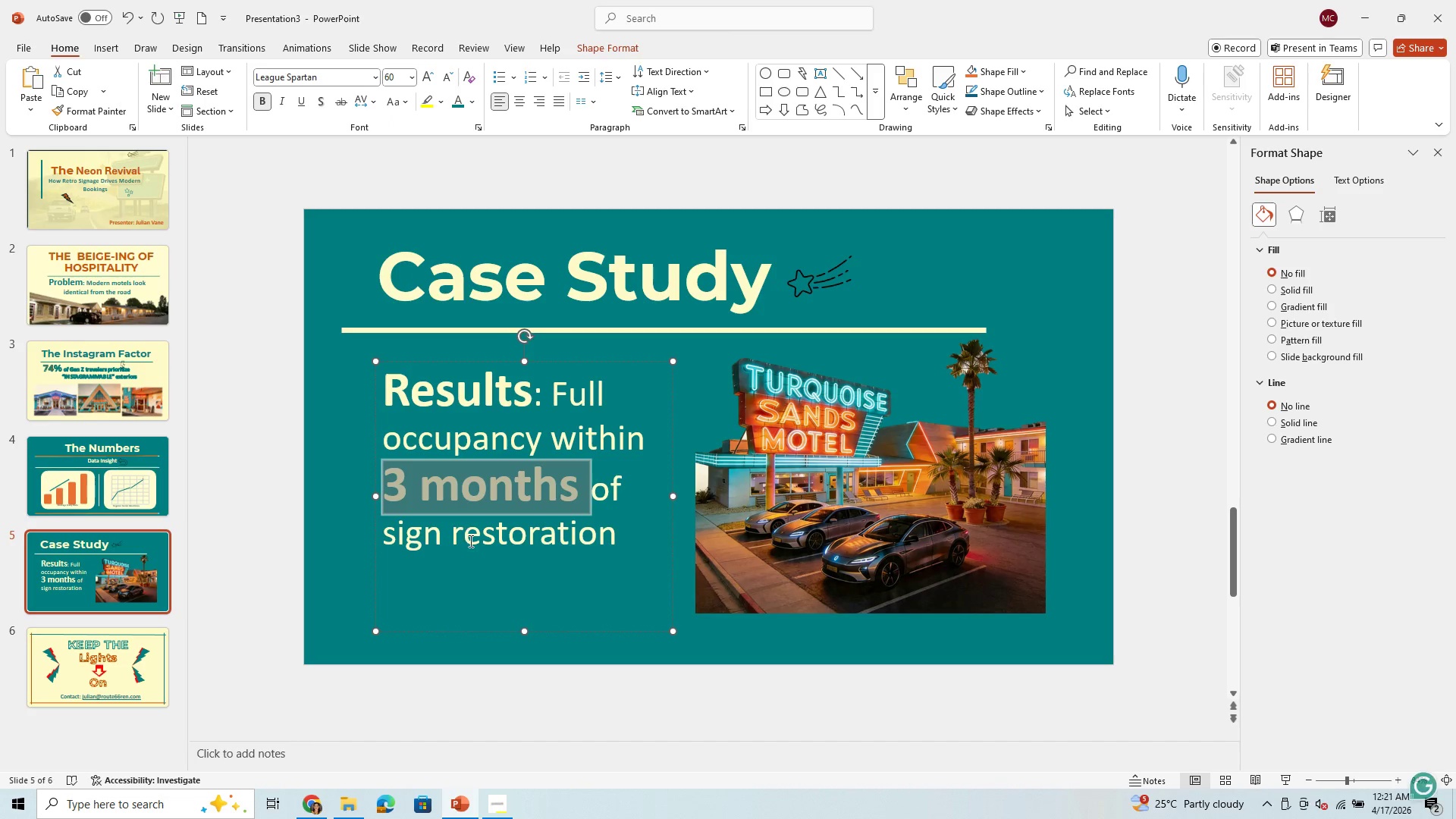 
left_click([480, 578])
 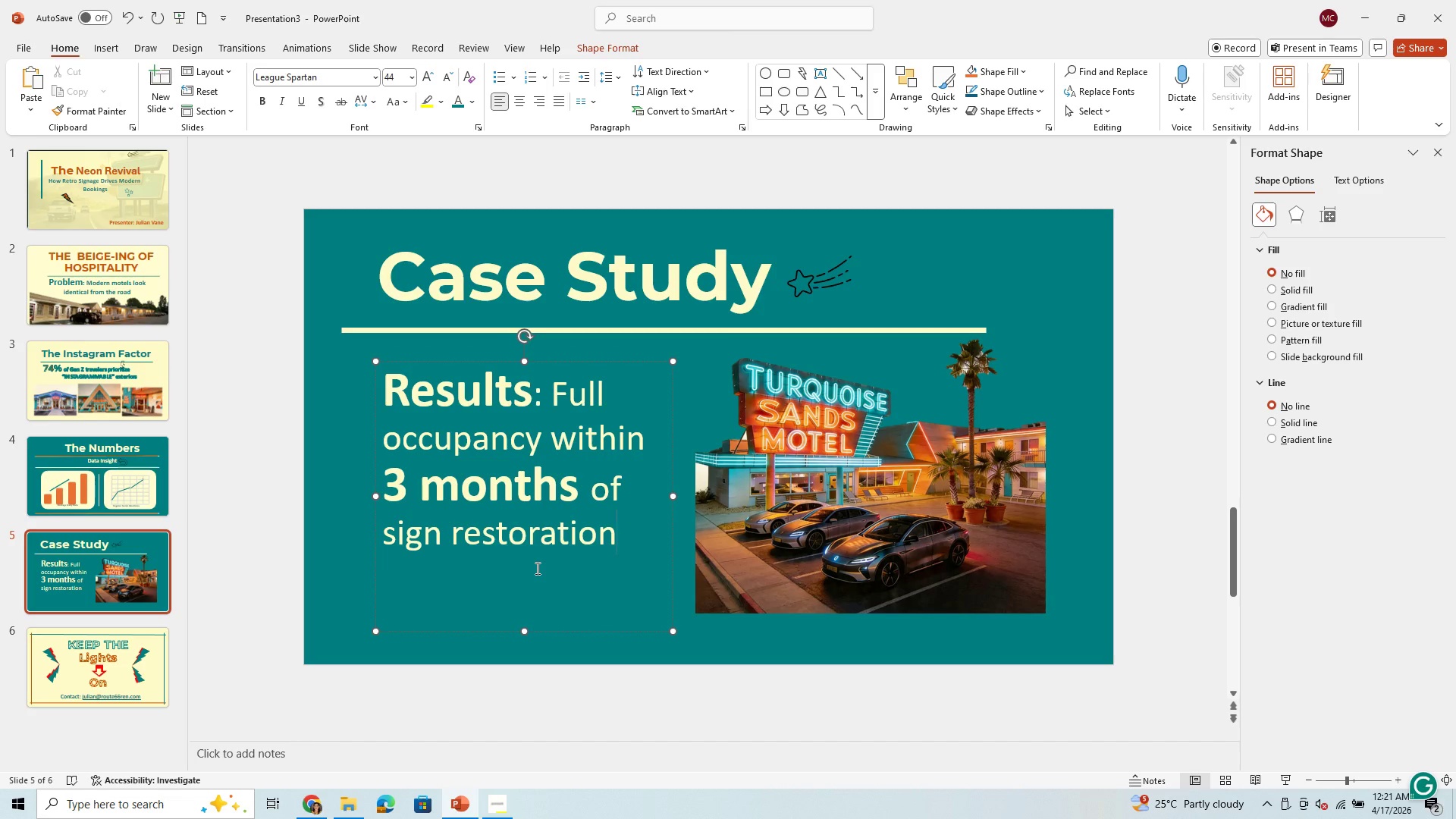 
wait(10.09)
 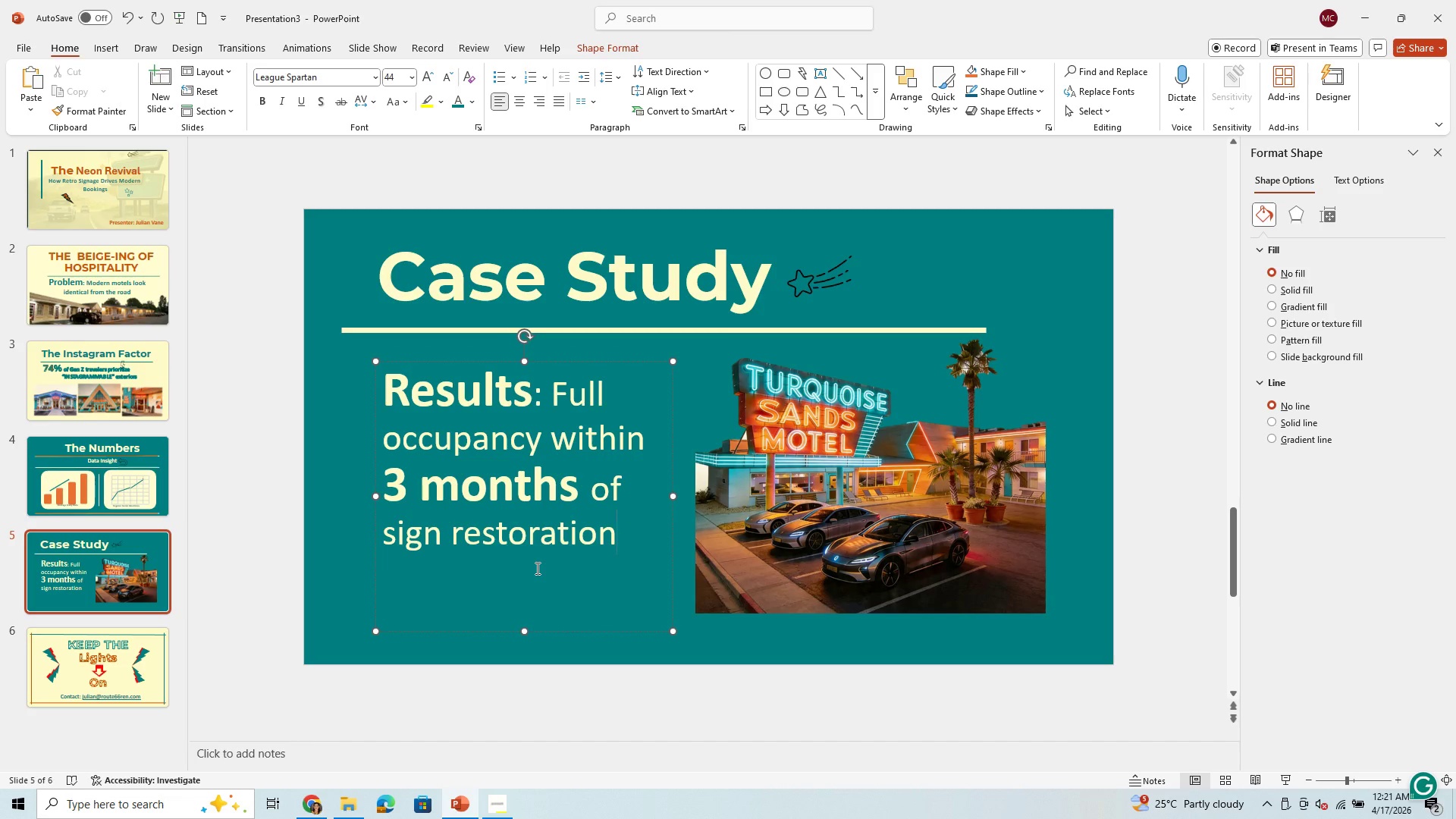 
left_click([846, 334])
 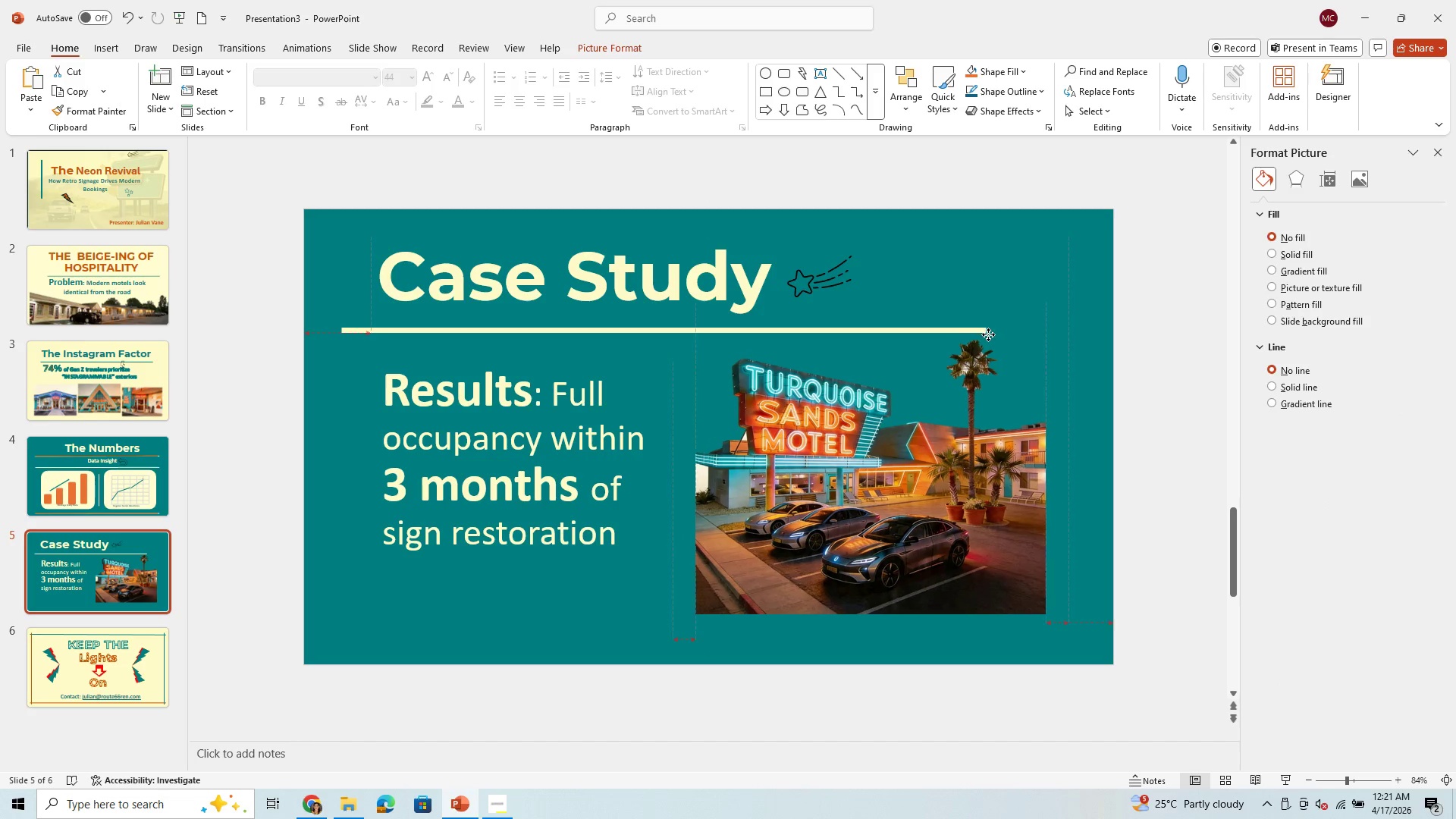 
left_click([981, 327])
 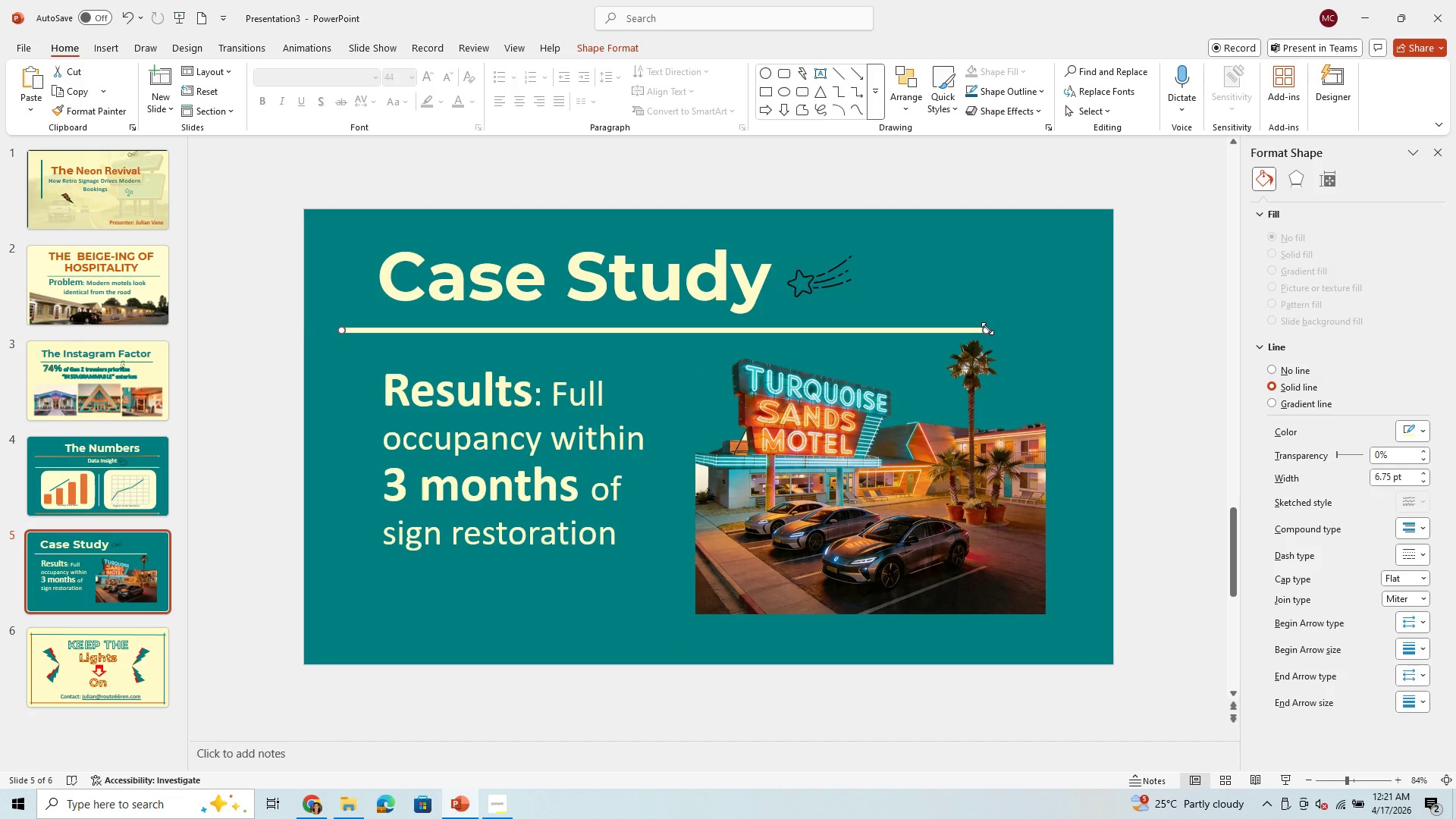 
left_click_drag(start_coordinate=[987, 328], to_coordinate=[1067, 322])
 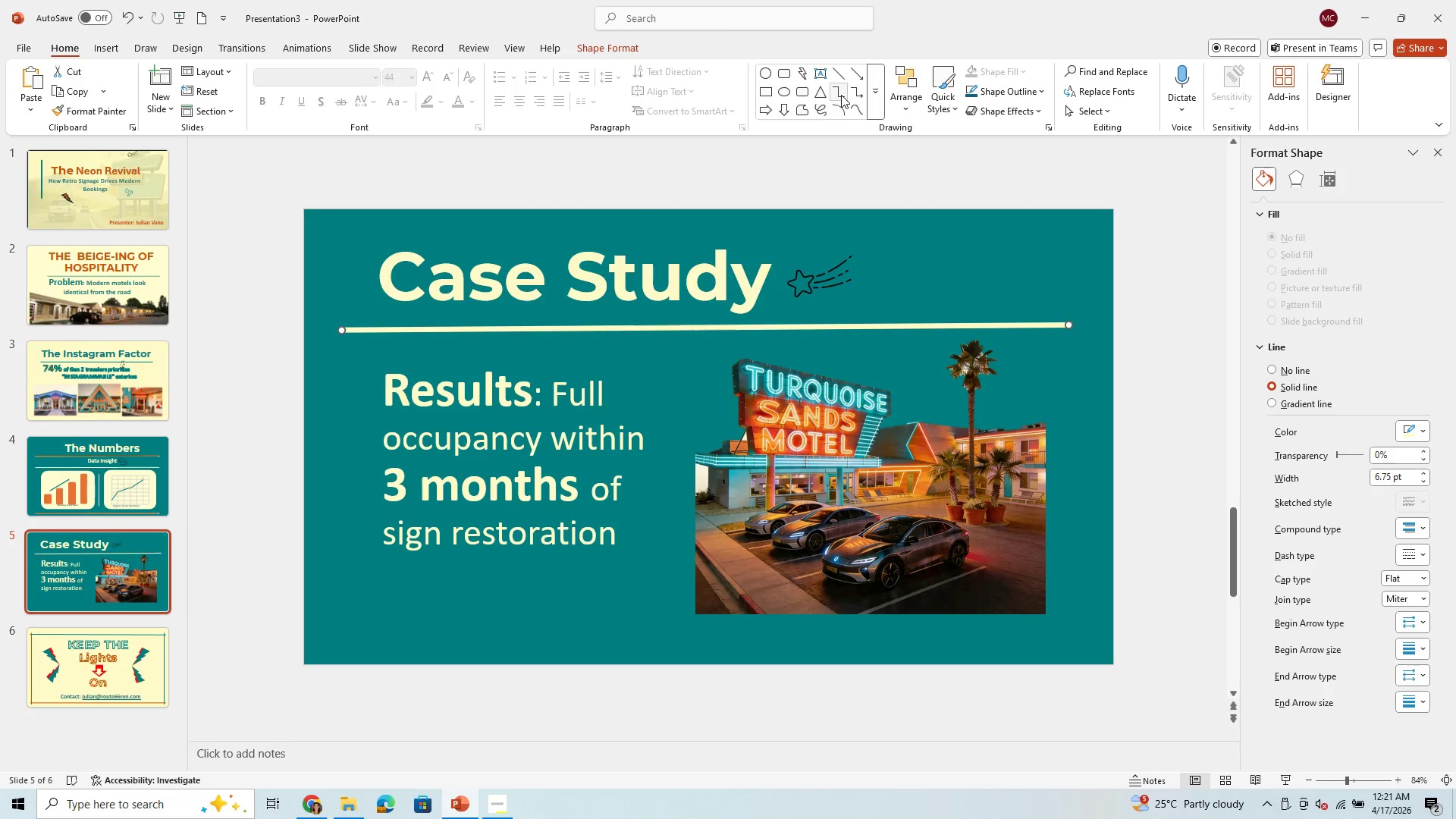 
left_click([841, 93])
 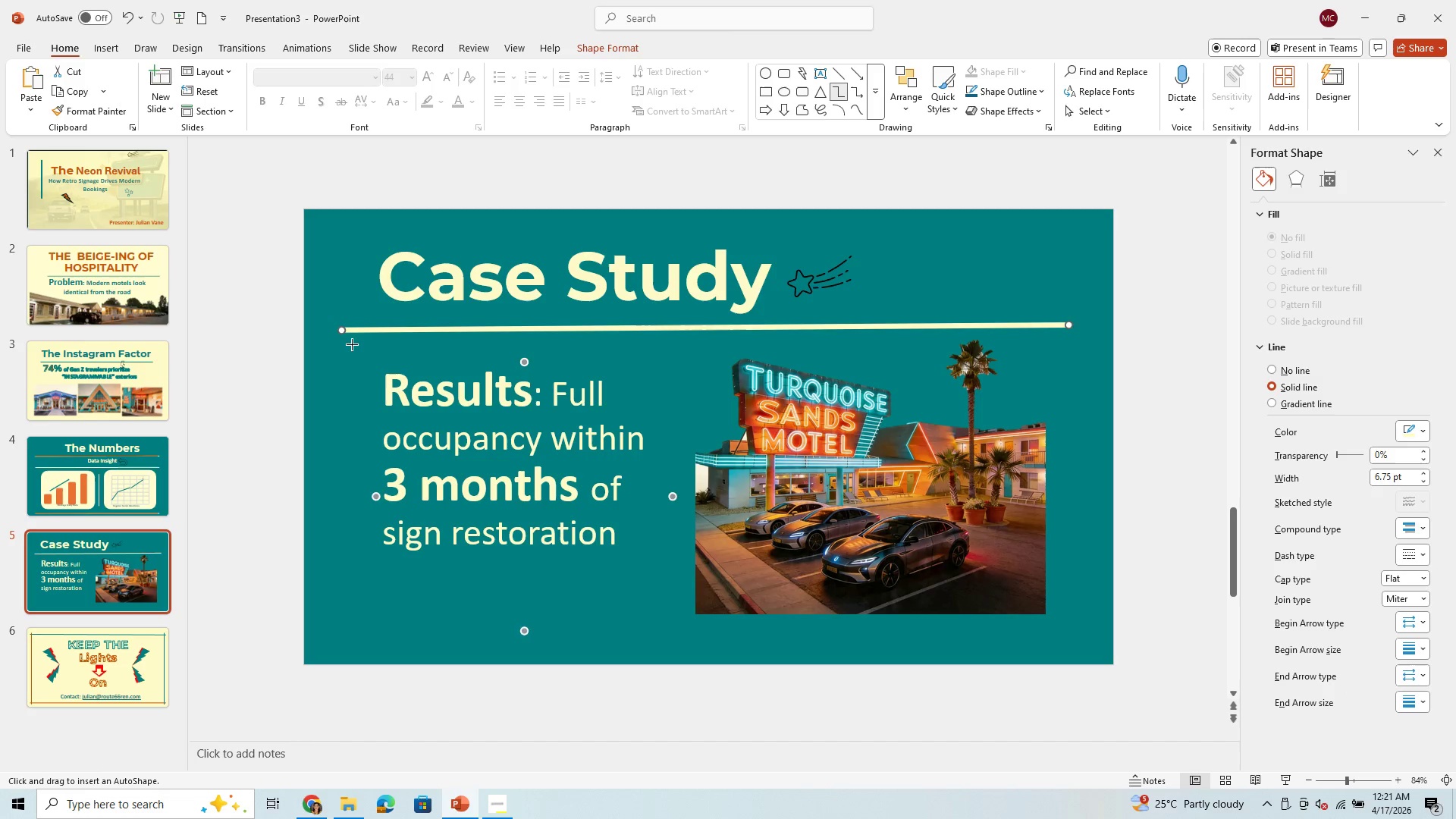 
left_click_drag(start_coordinate=[345, 336], to_coordinate=[455, 584])
 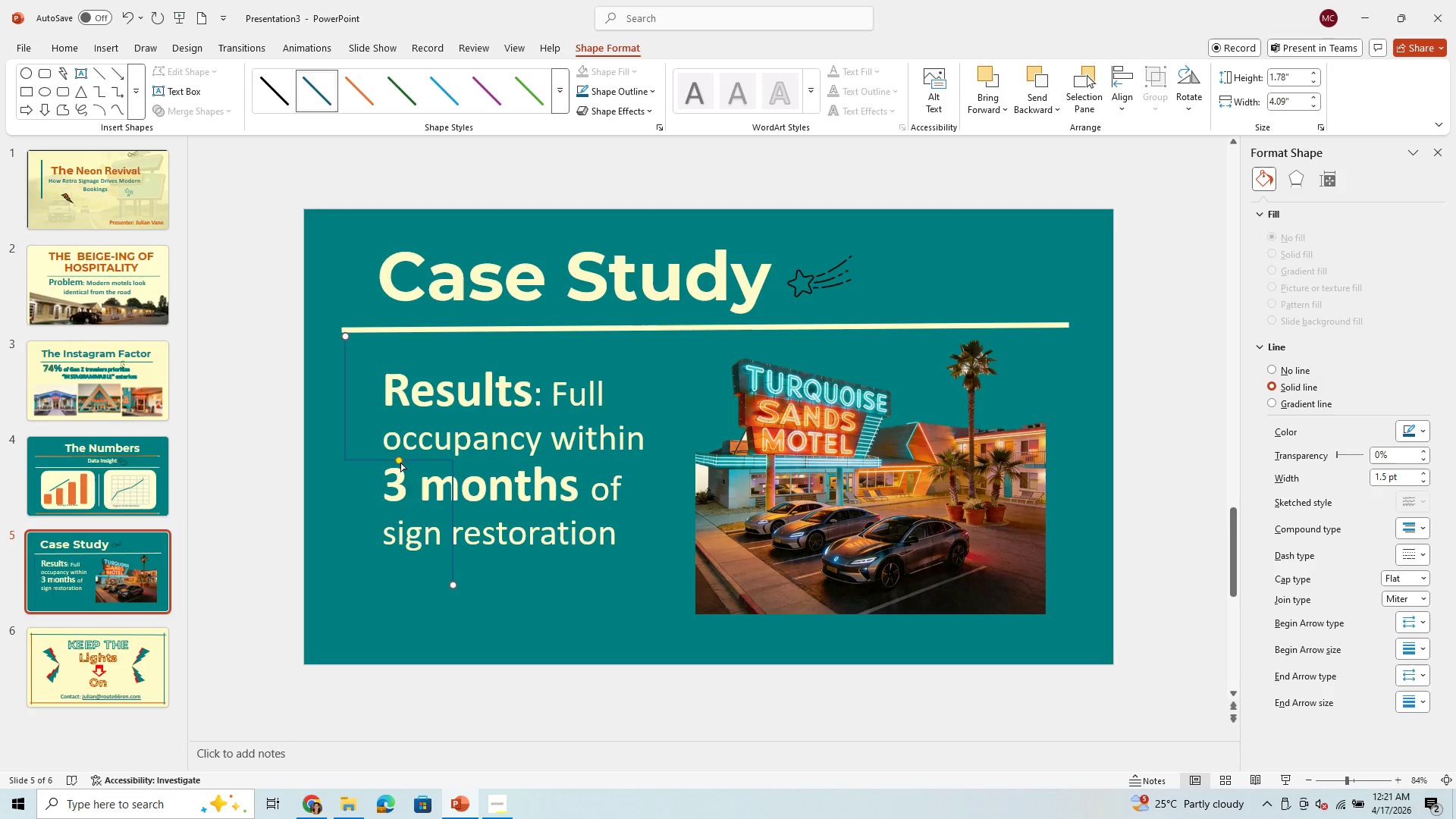 
left_click_drag(start_coordinate=[398, 462], to_coordinate=[585, 458])
 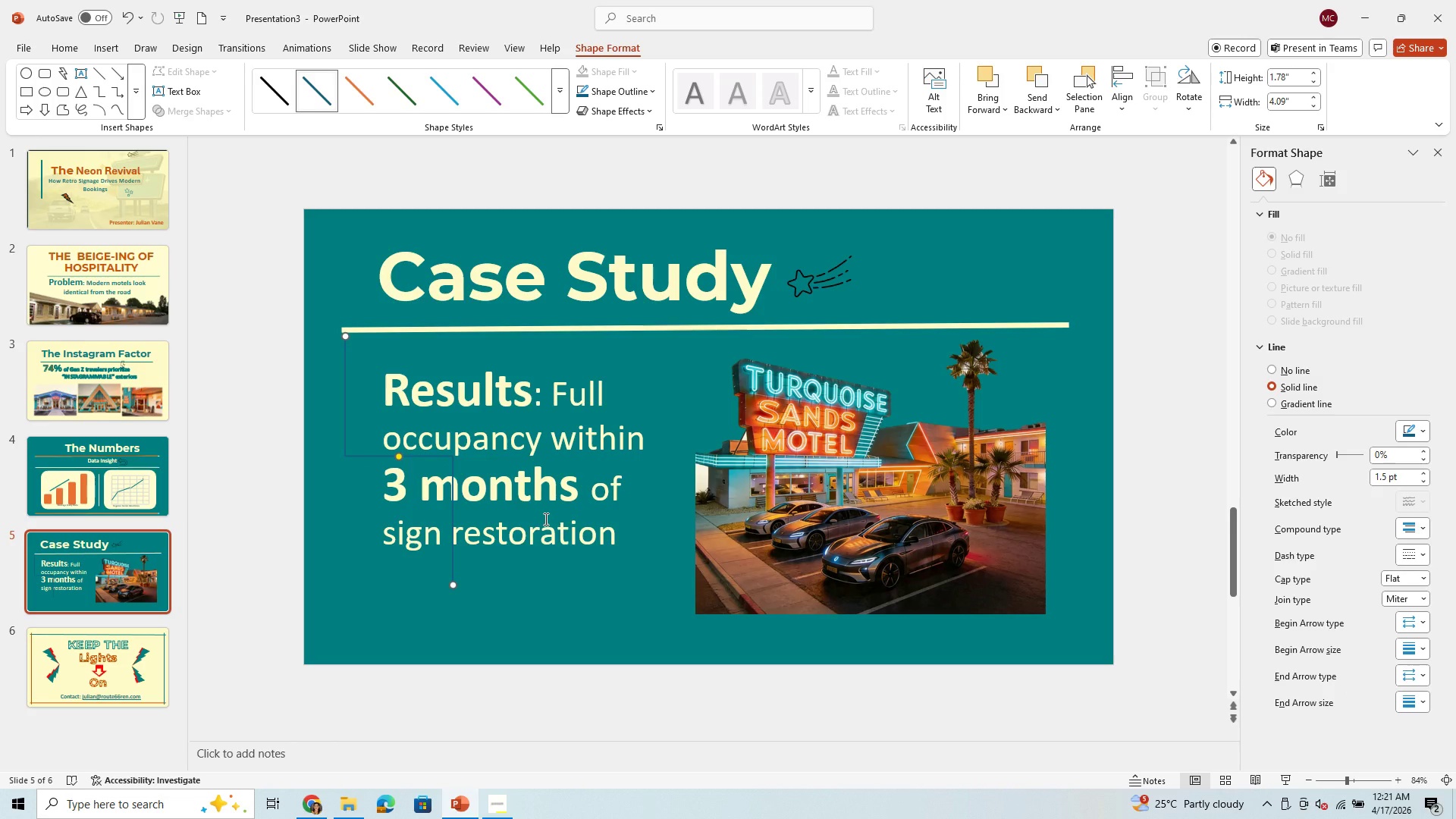 
key(Backspace)
 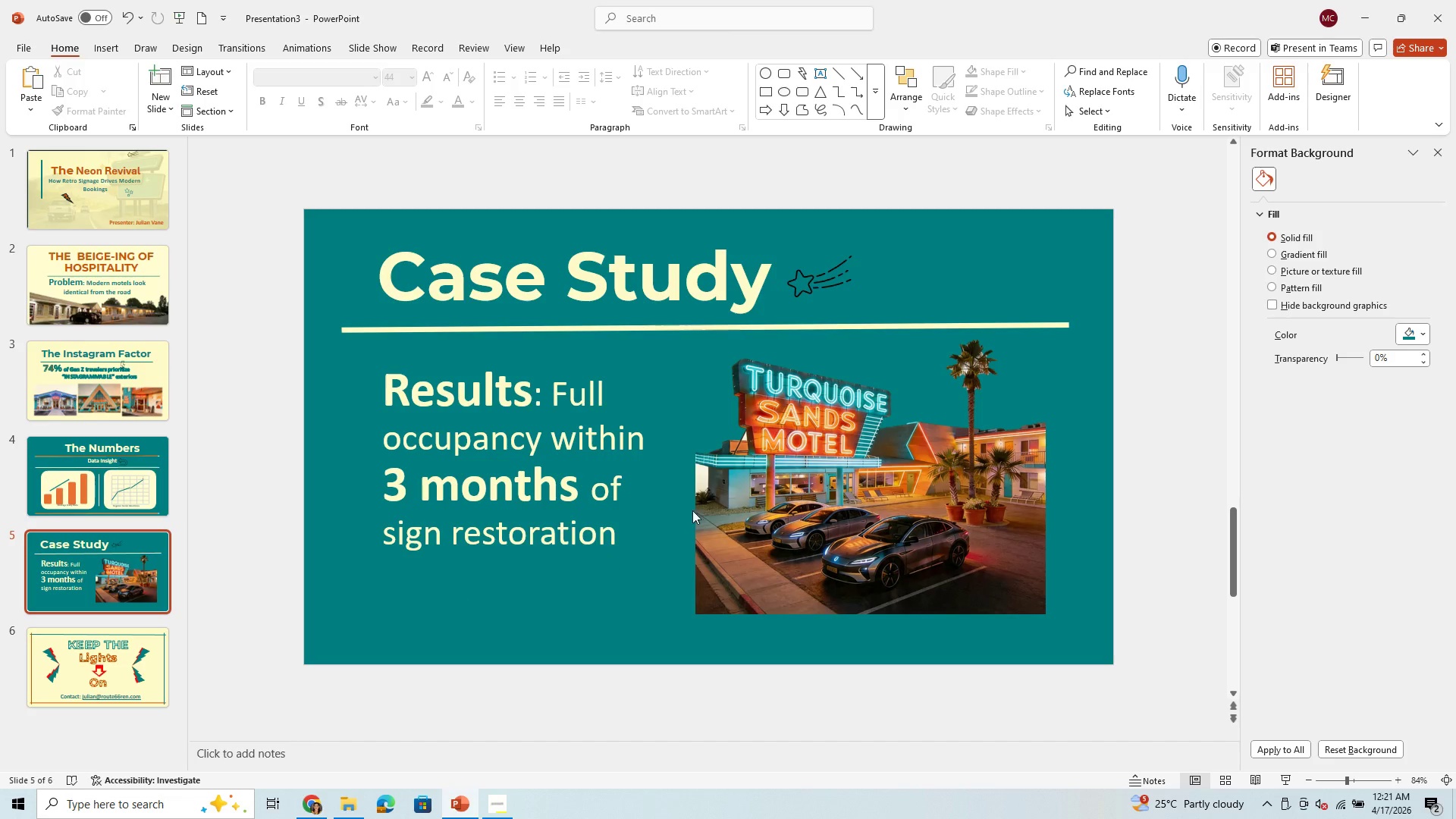 
wait(6.41)
 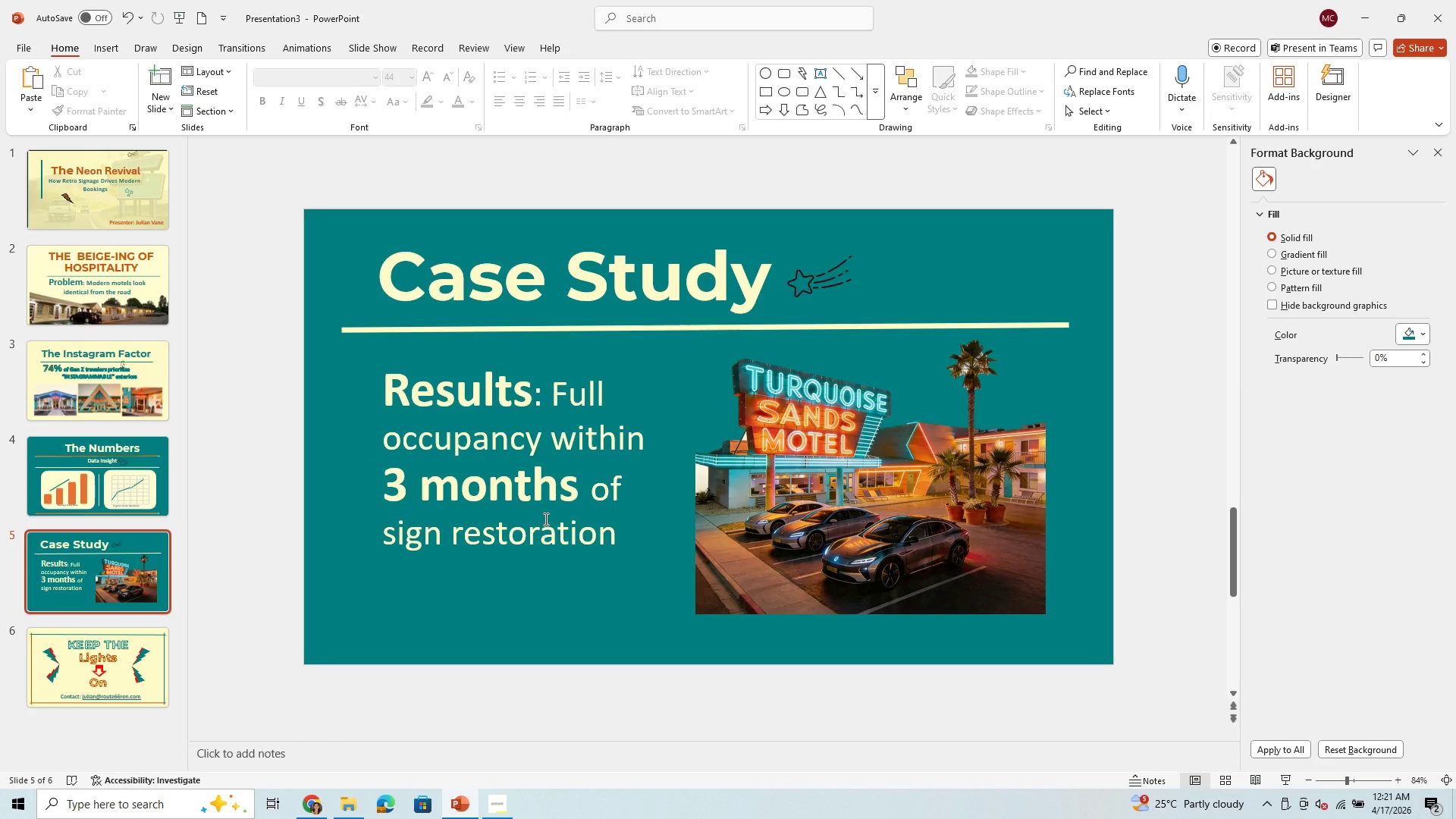 
left_click([824, 275])
 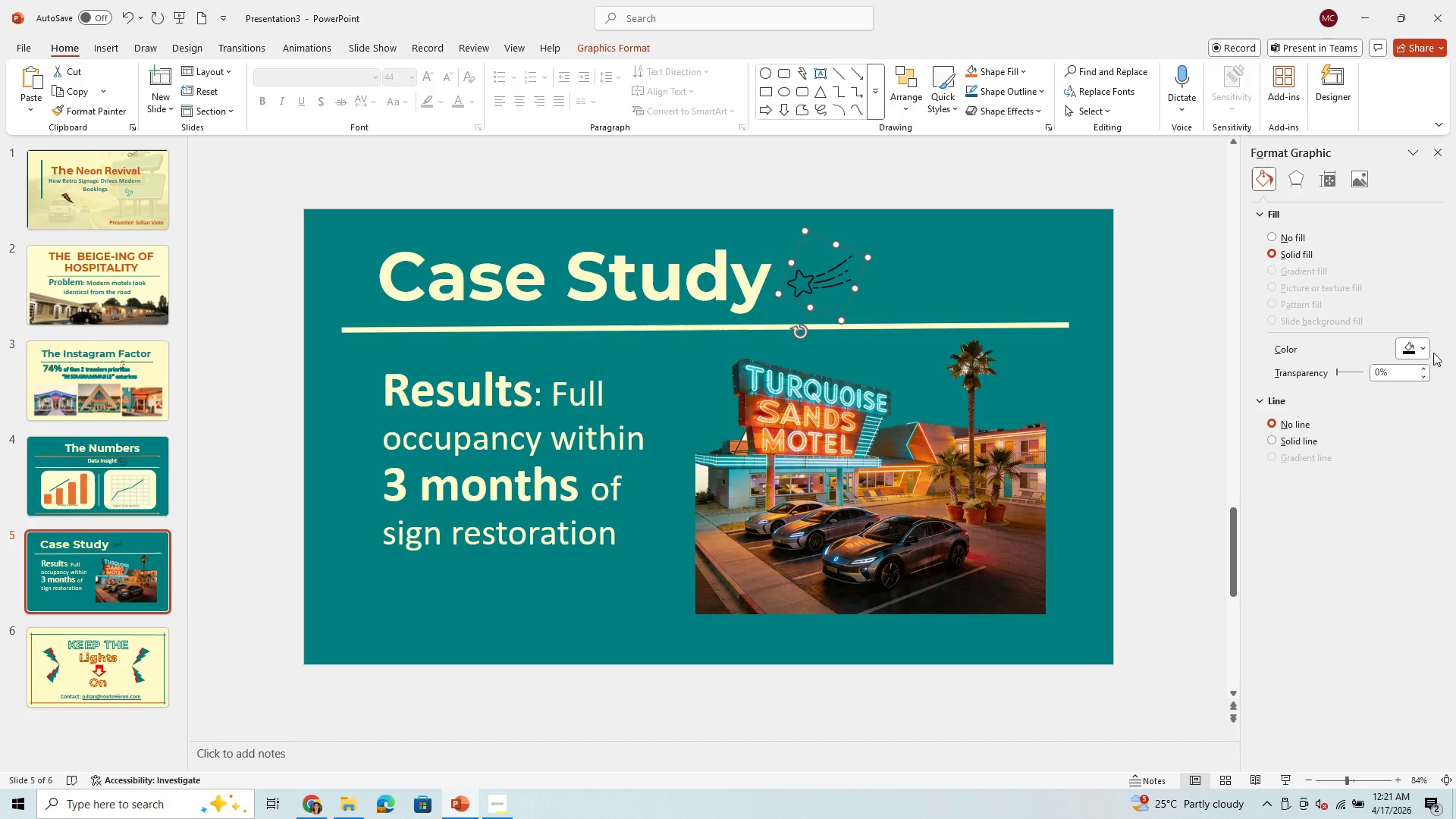 
left_click([1424, 347])
 